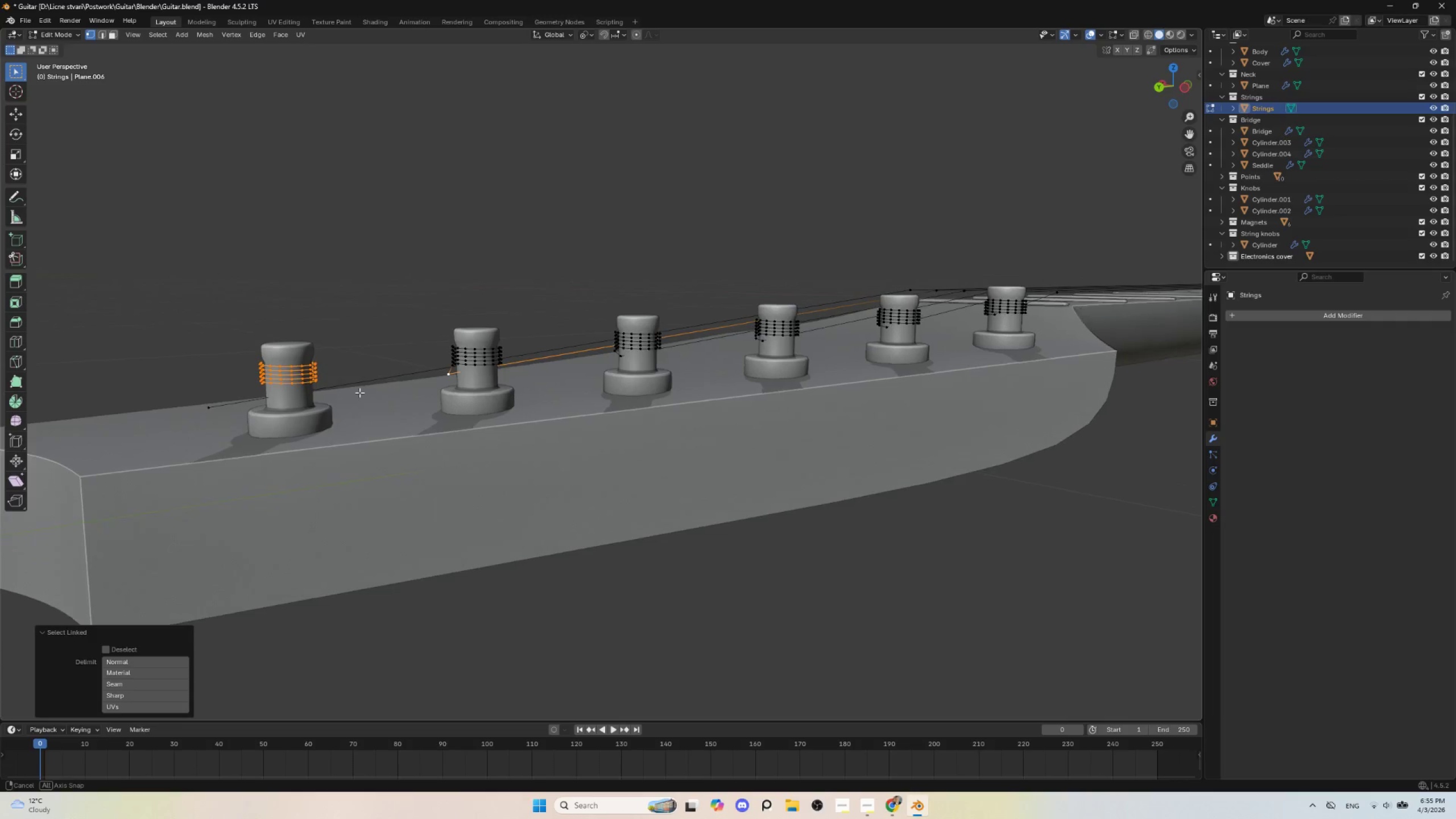 
hold_key(key=AltLeft, duration=0.91)
 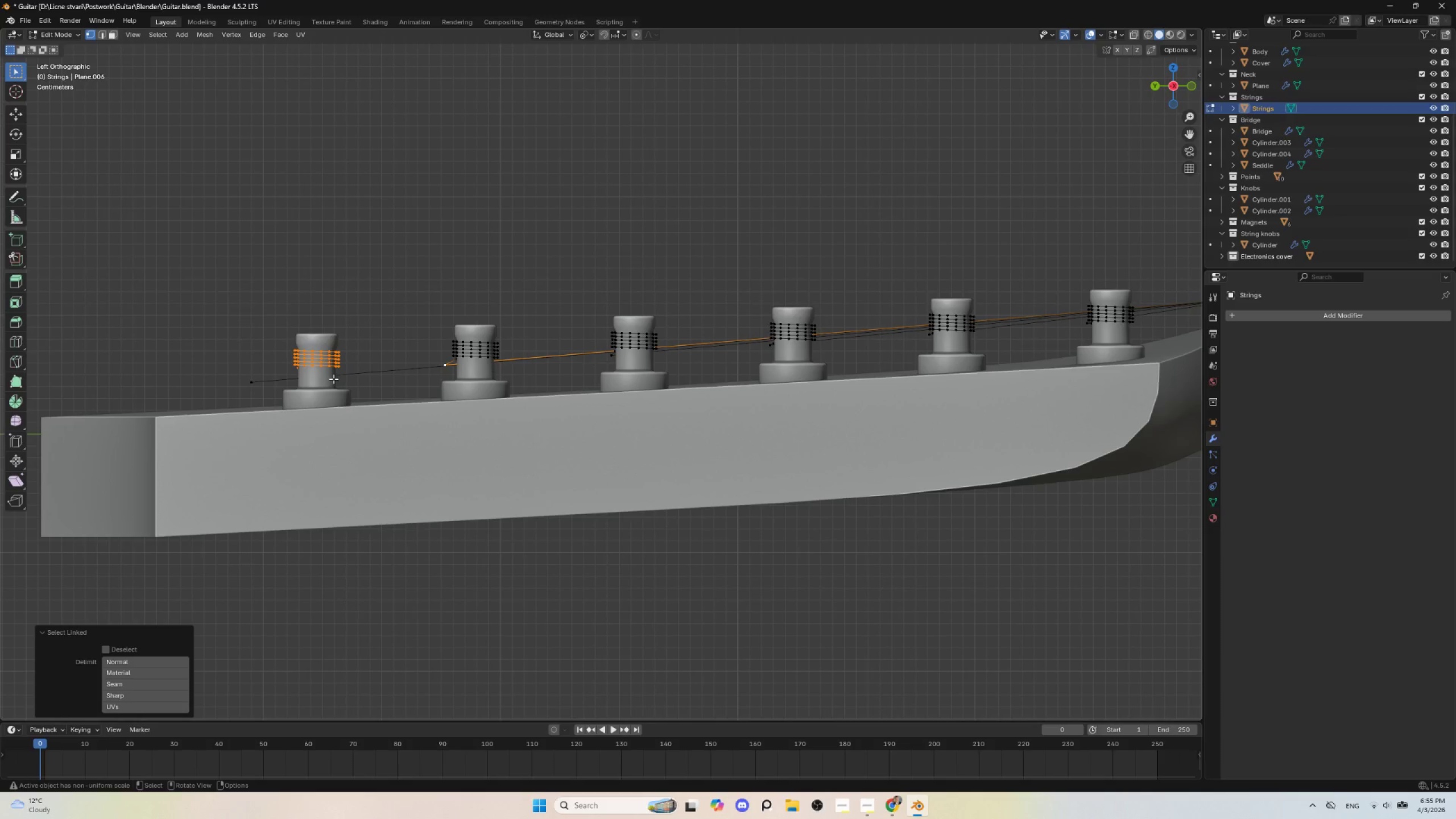 
type(gz)
key(Escape)
 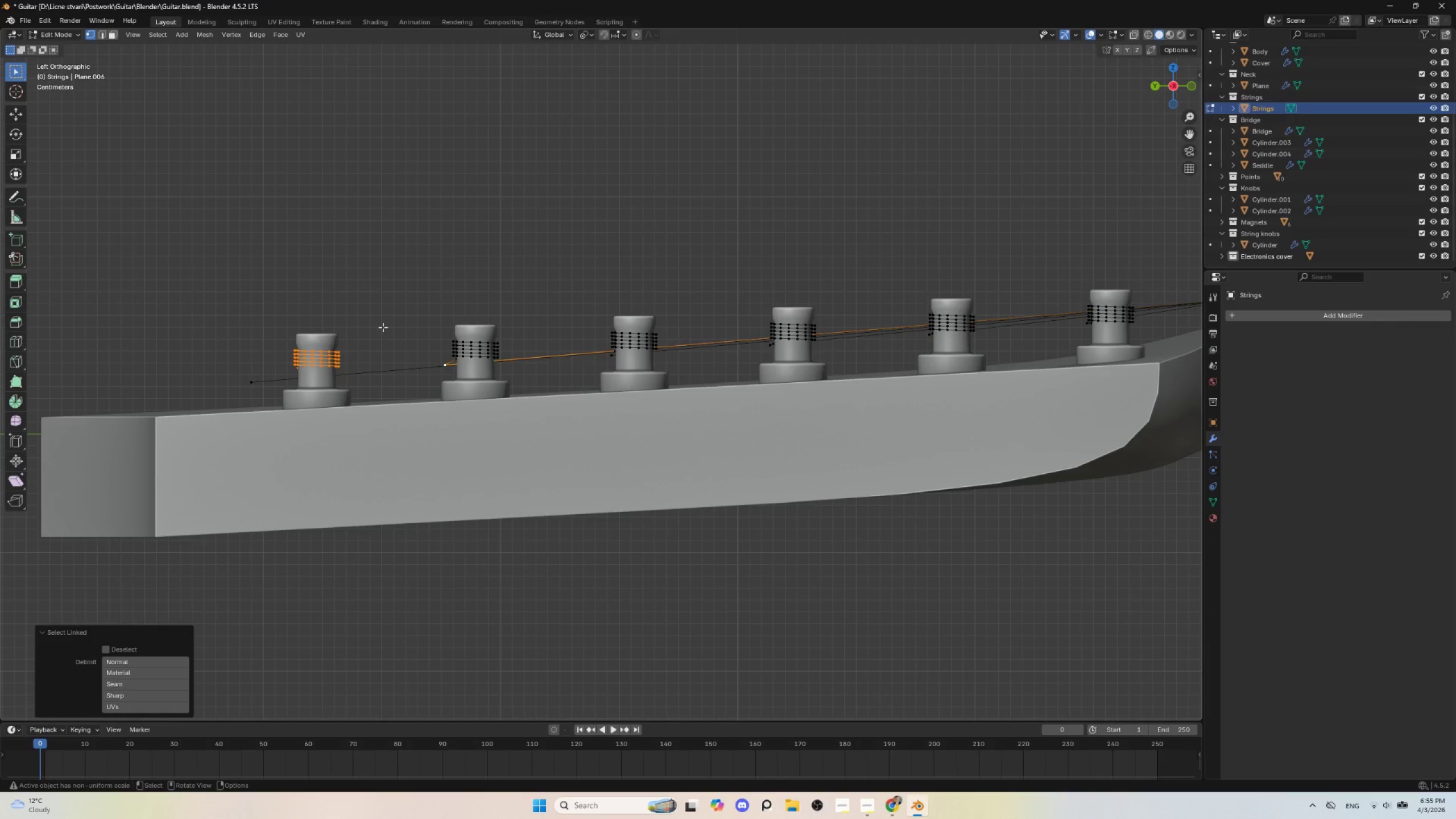 
left_click([383, 327])
 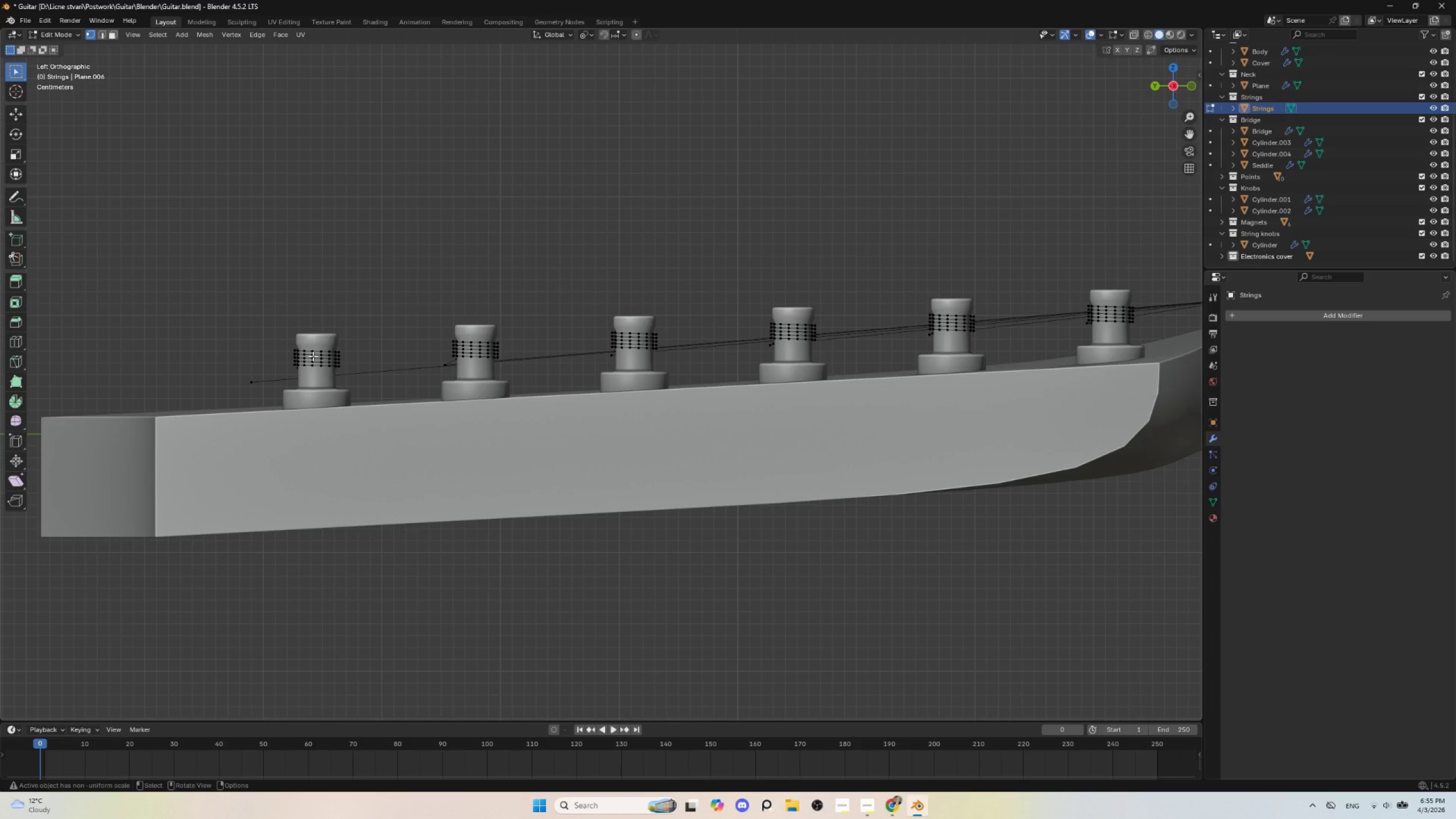 
key(L)
 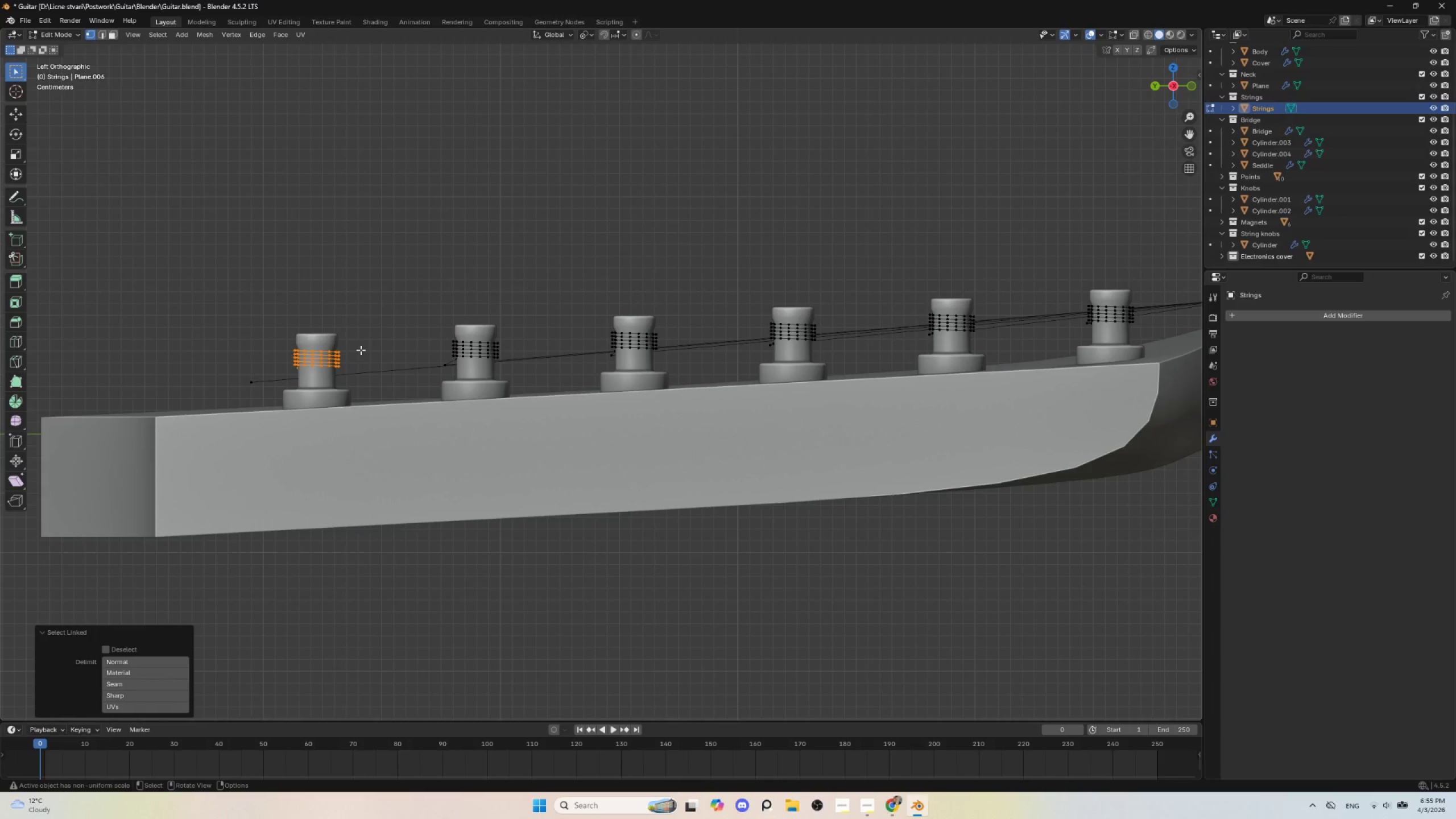 
type(gz)
 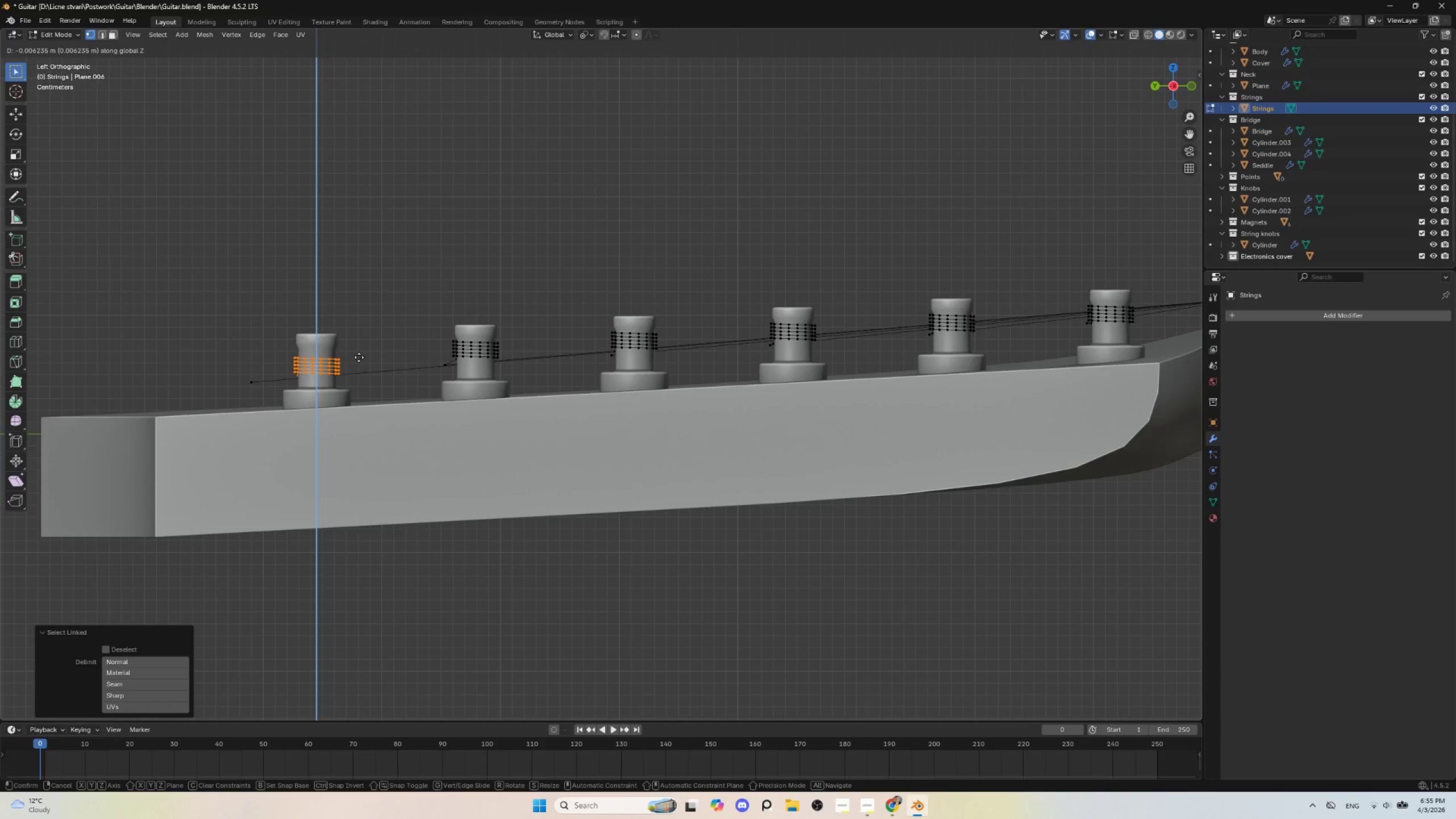 
left_click([359, 357])
 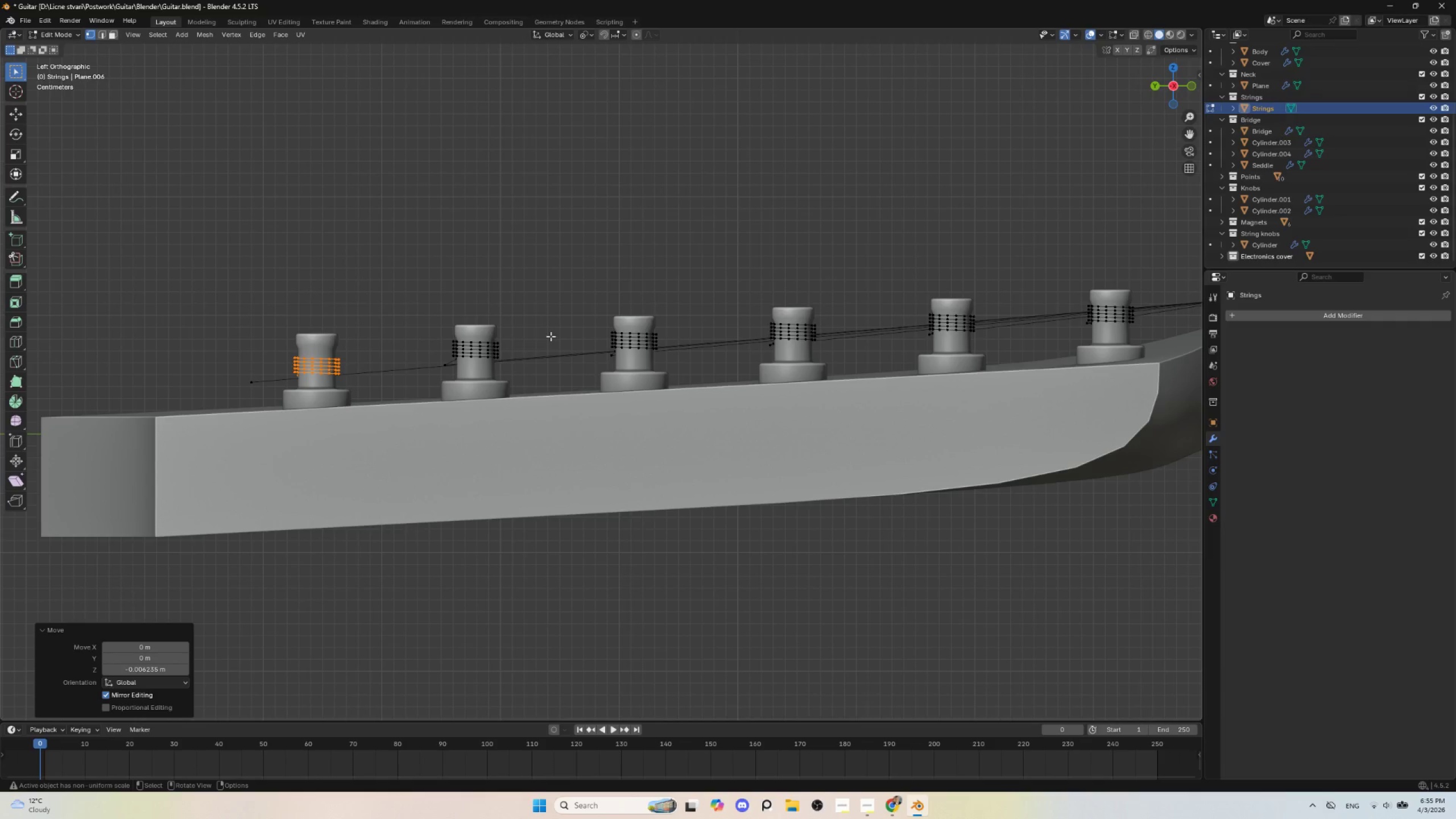 
key(Tab)
 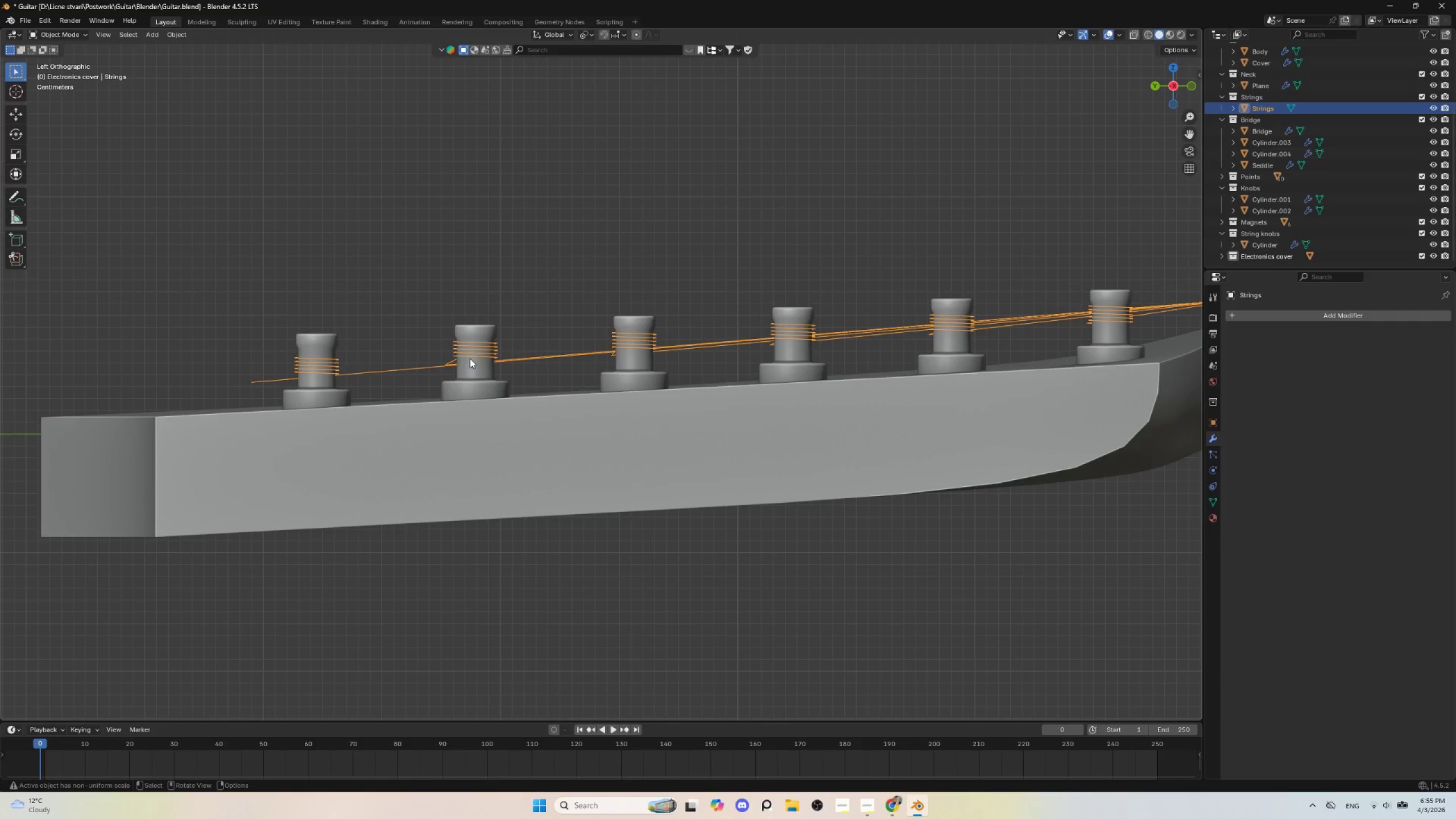 
key(Tab)
 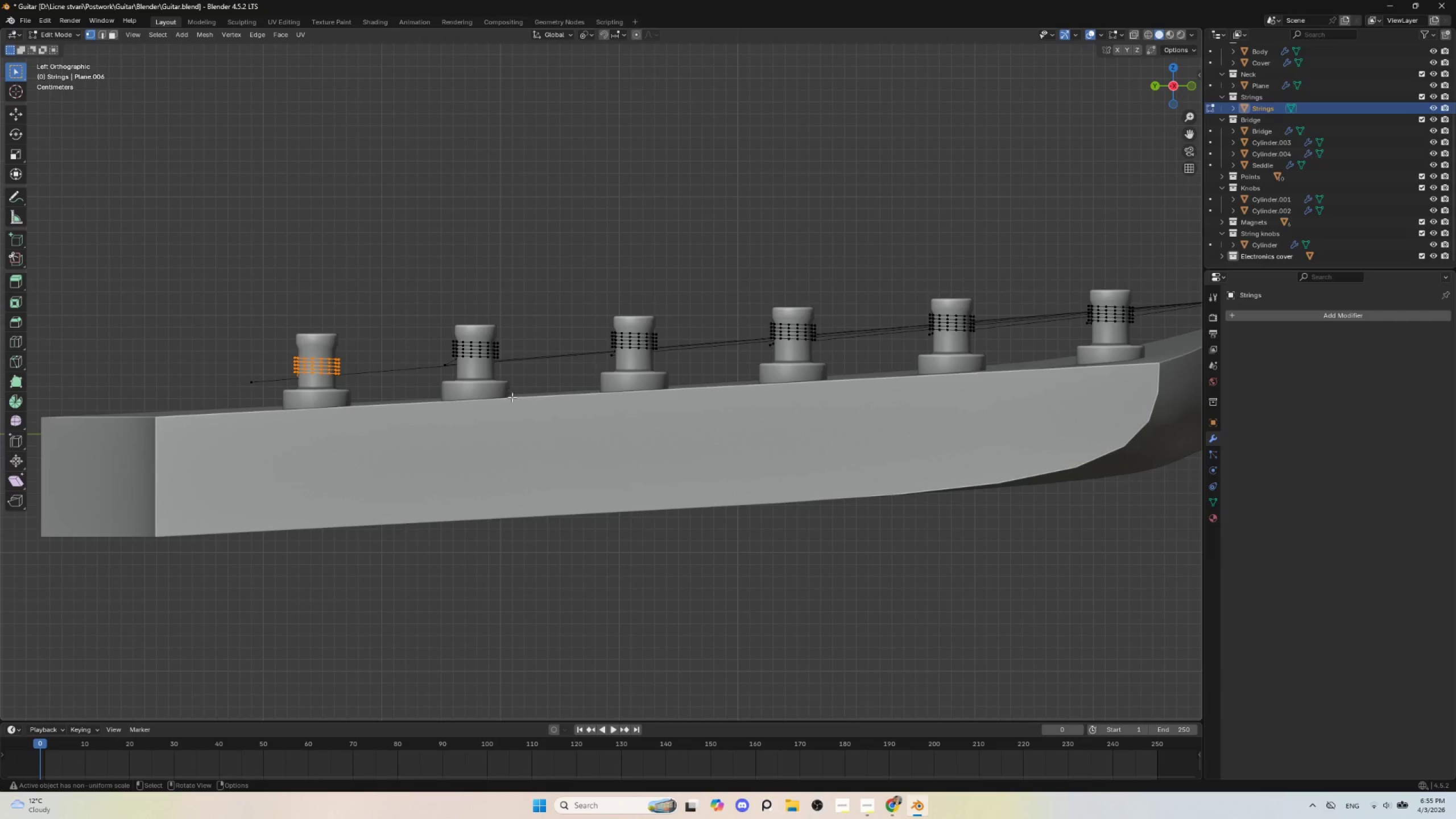 
scroll: coordinate [512, 398], scroll_direction: up, amount: 2.0
 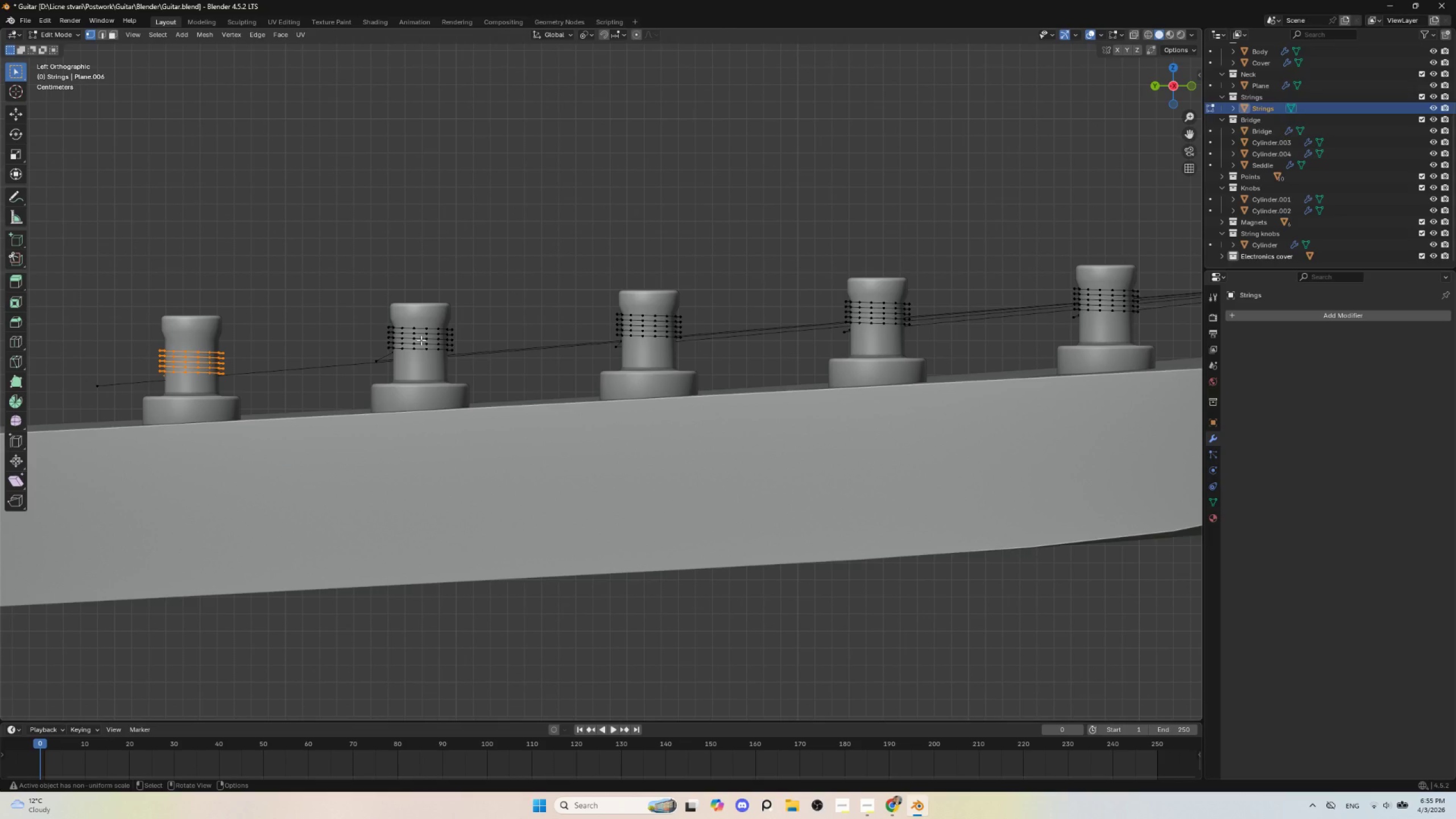 
key(L)
 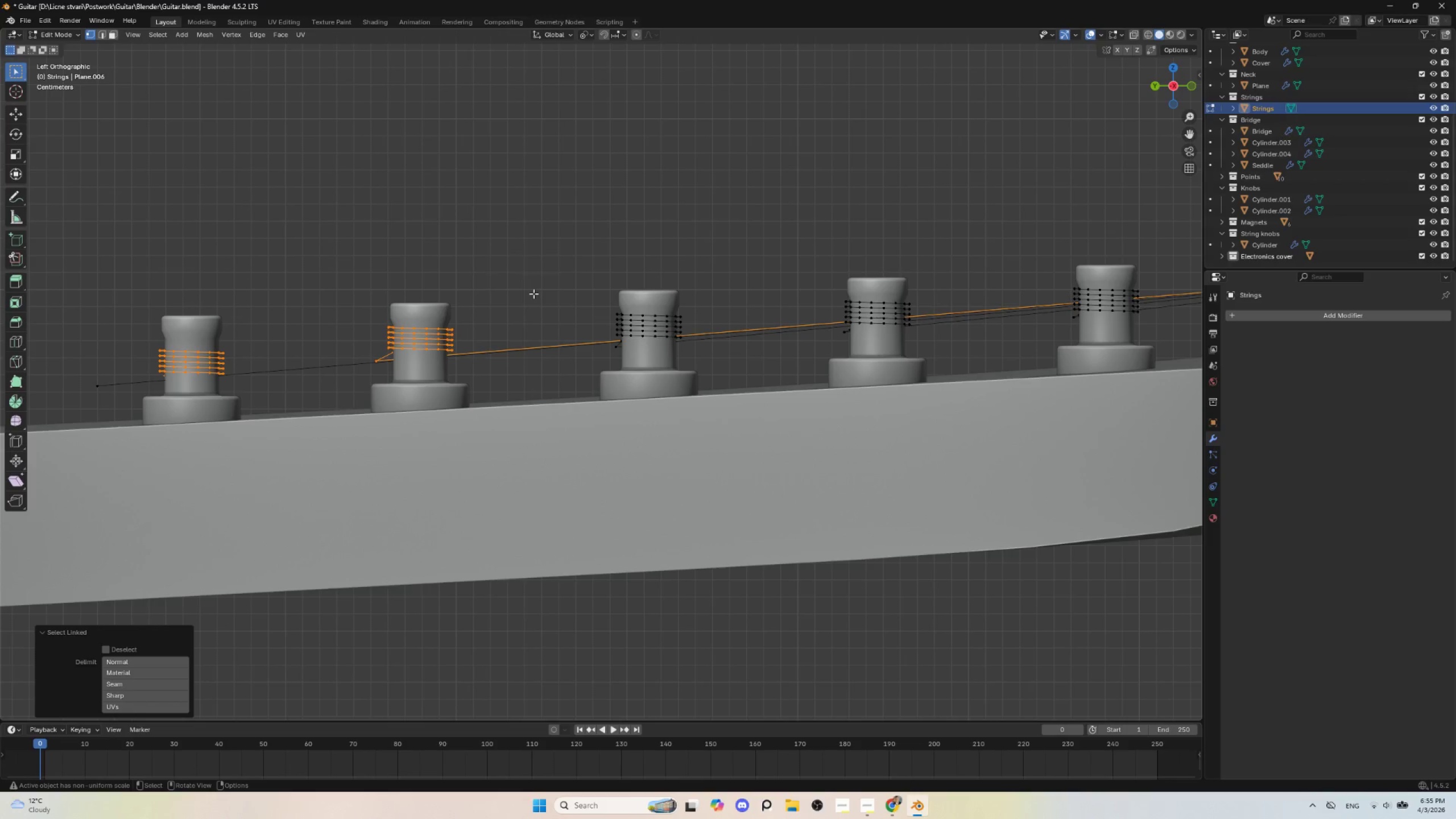 
left_click([534, 293])
 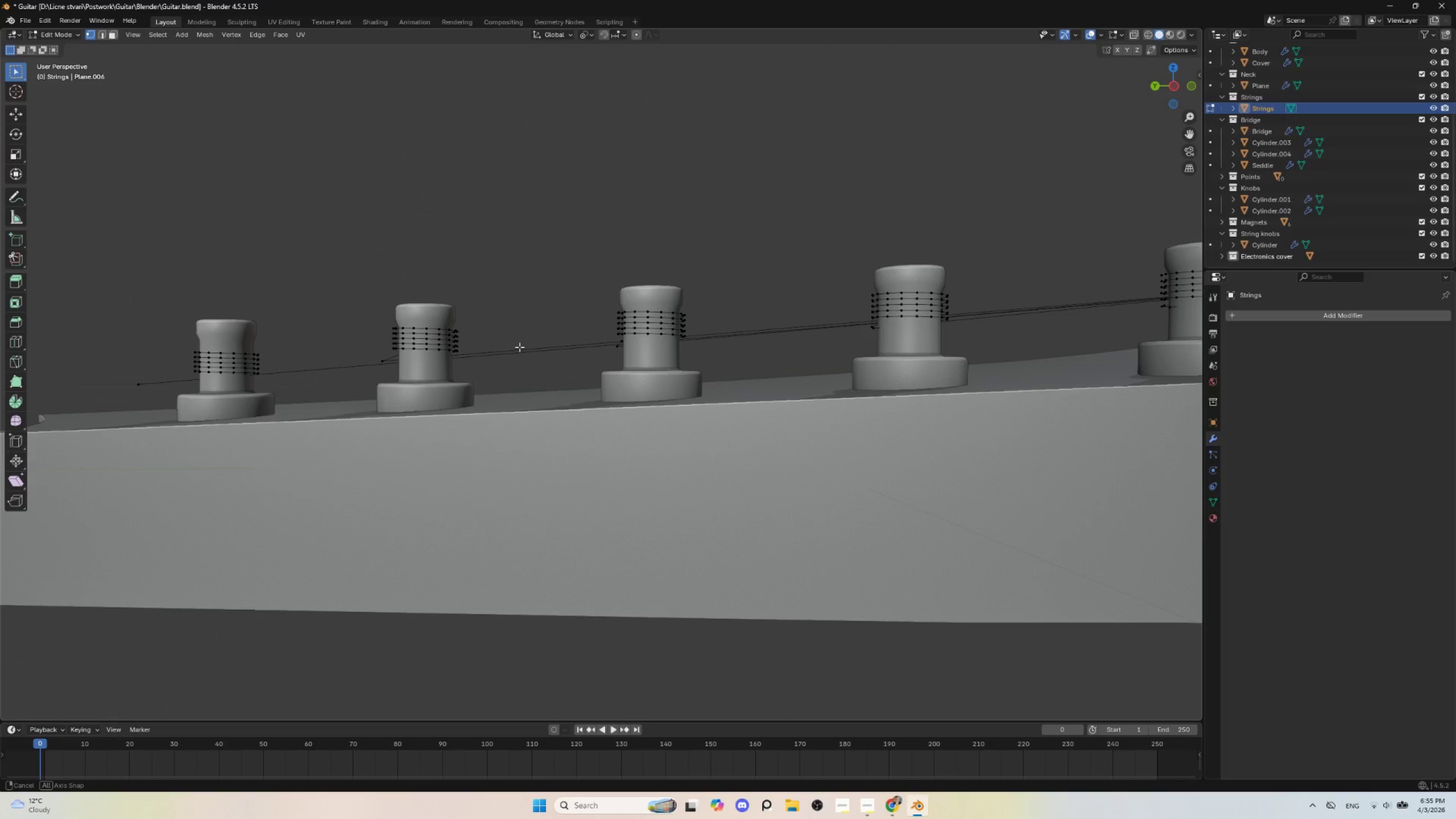 
hold_key(key=AltLeft, duration=0.41)
 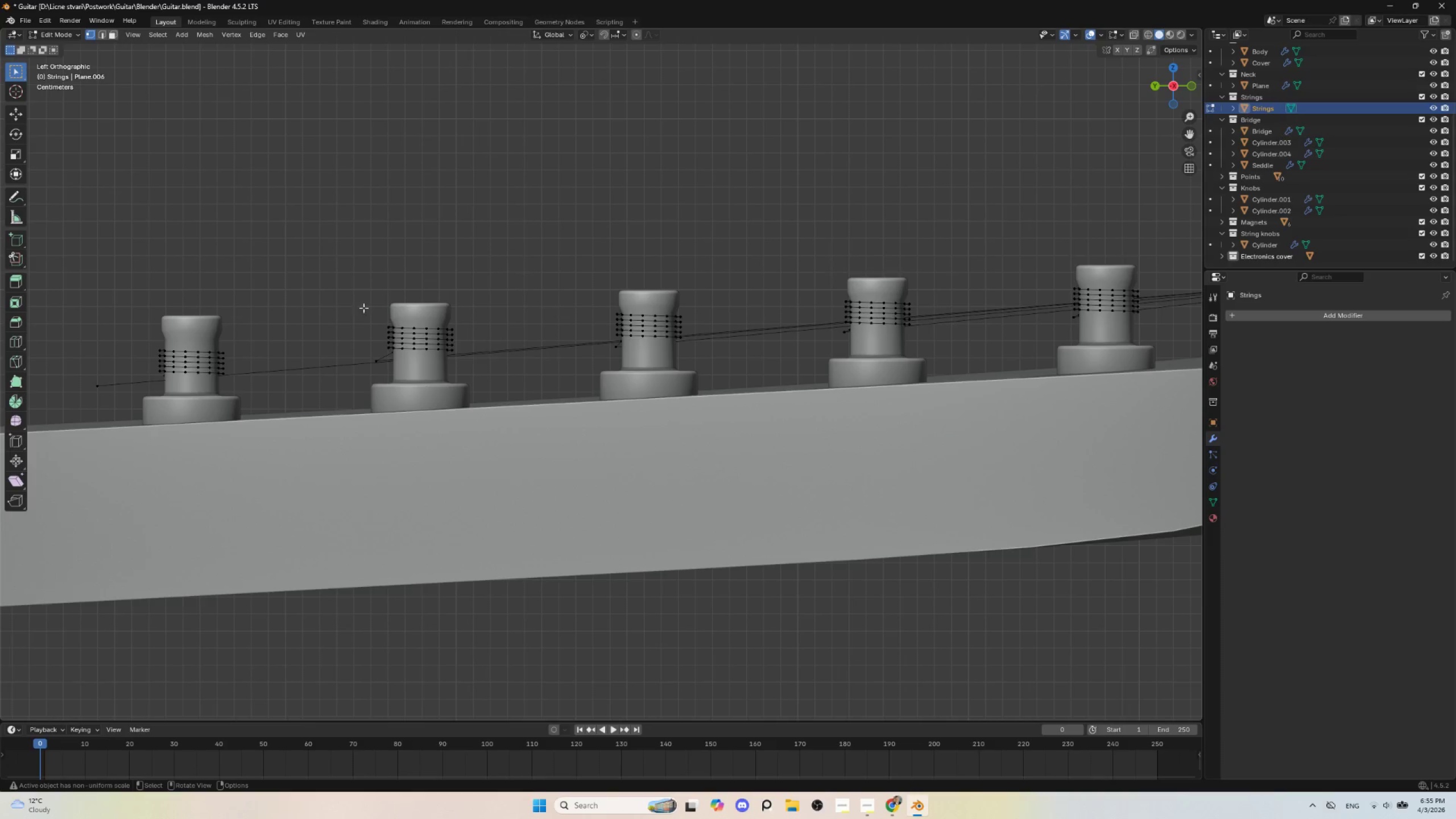 
left_click_drag(start_coordinate=[364, 305], to_coordinate=[475, 355])
 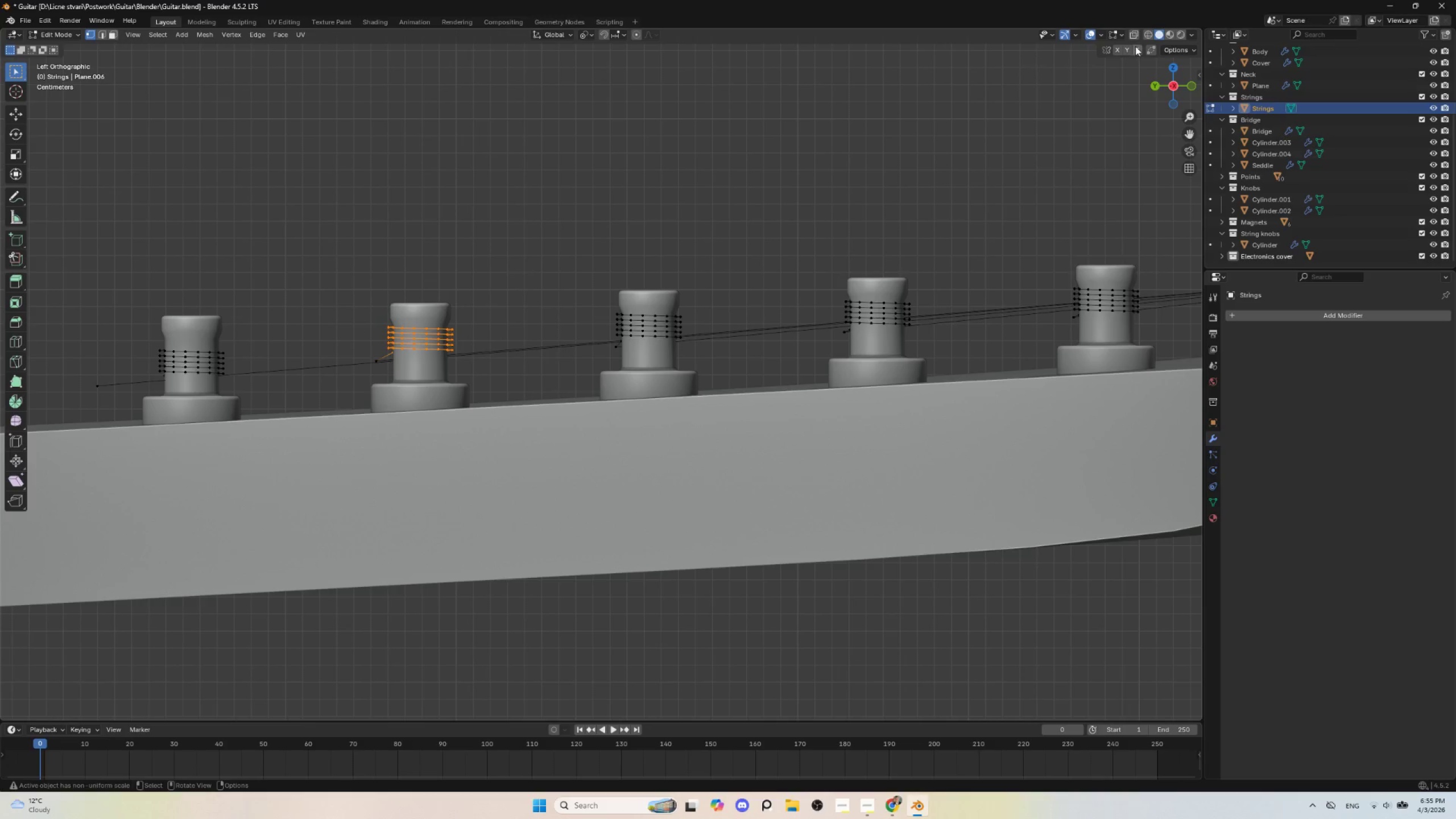 
left_click([1136, 34])
 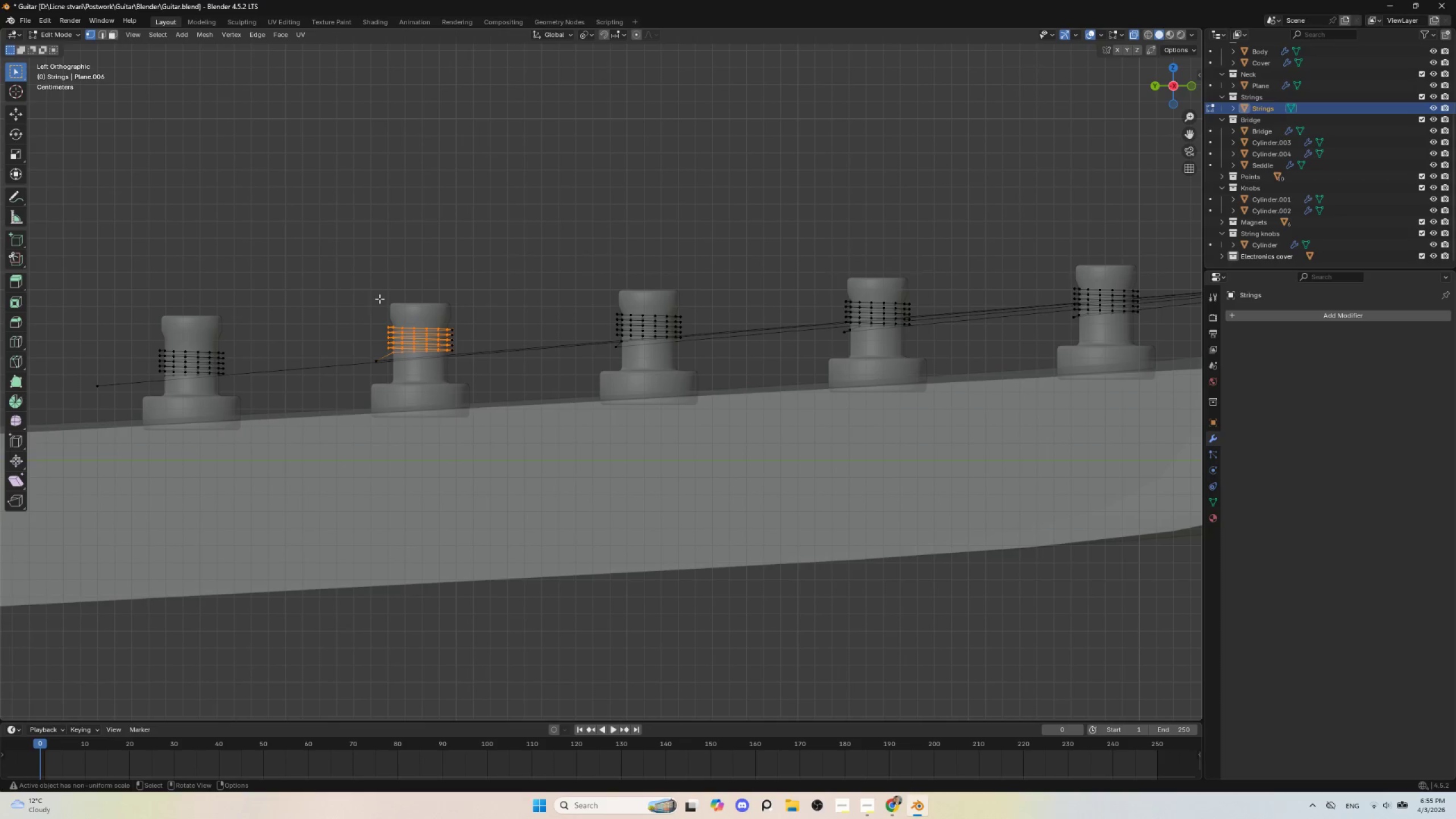 
left_click_drag(start_coordinate=[375, 300], to_coordinate=[457, 352])
 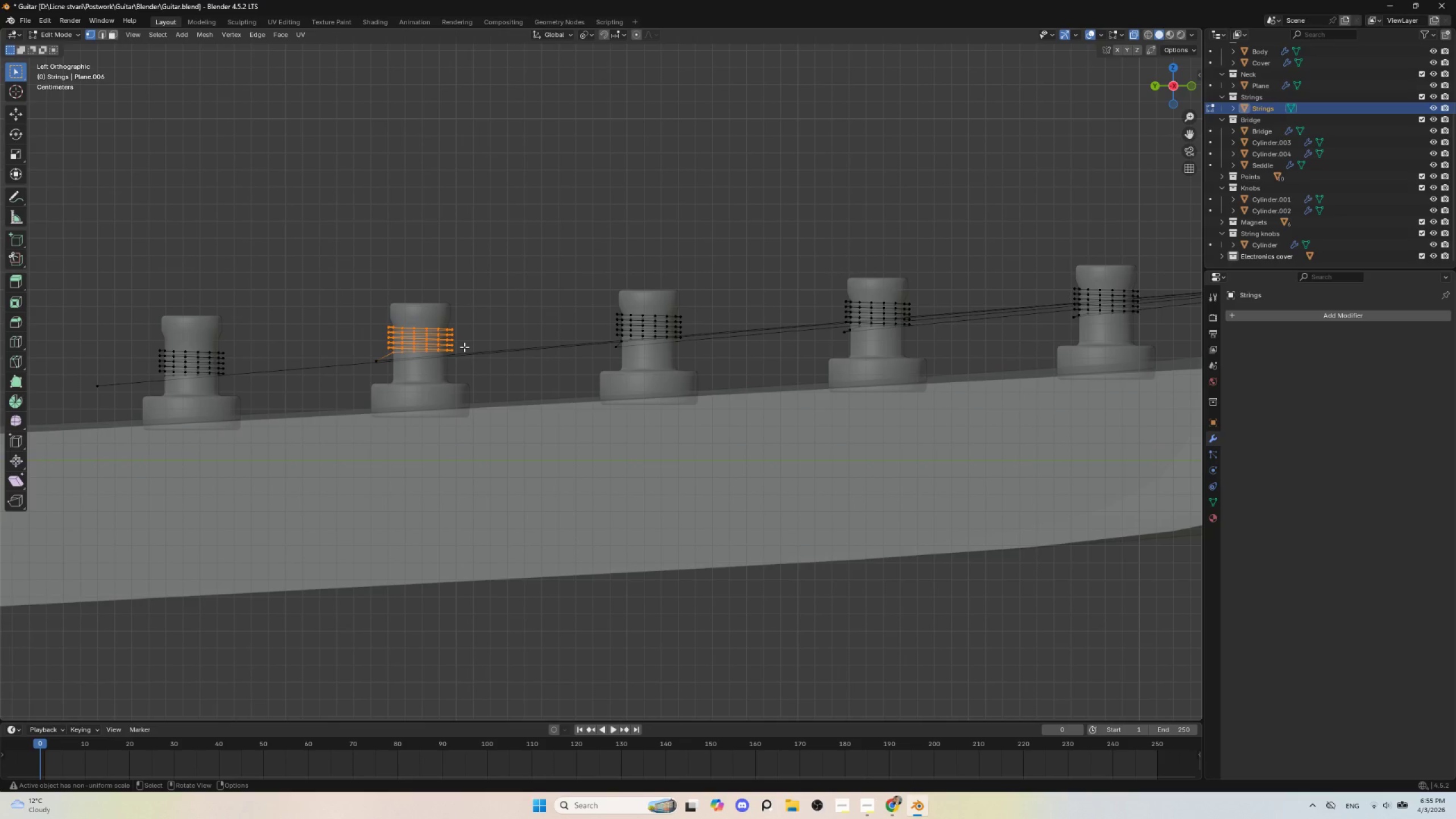 
type(gz)
 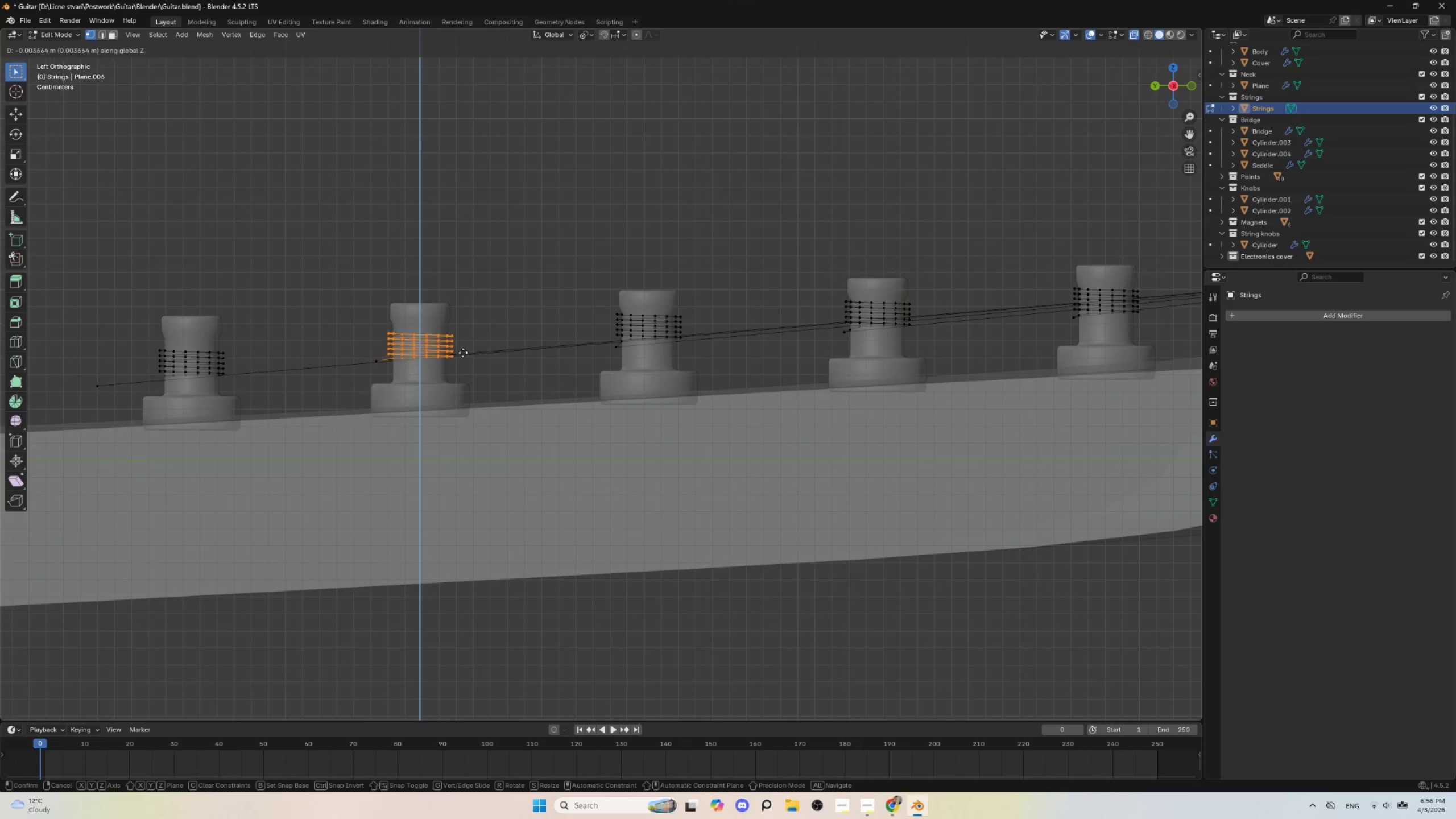 
left_click([463, 353])
 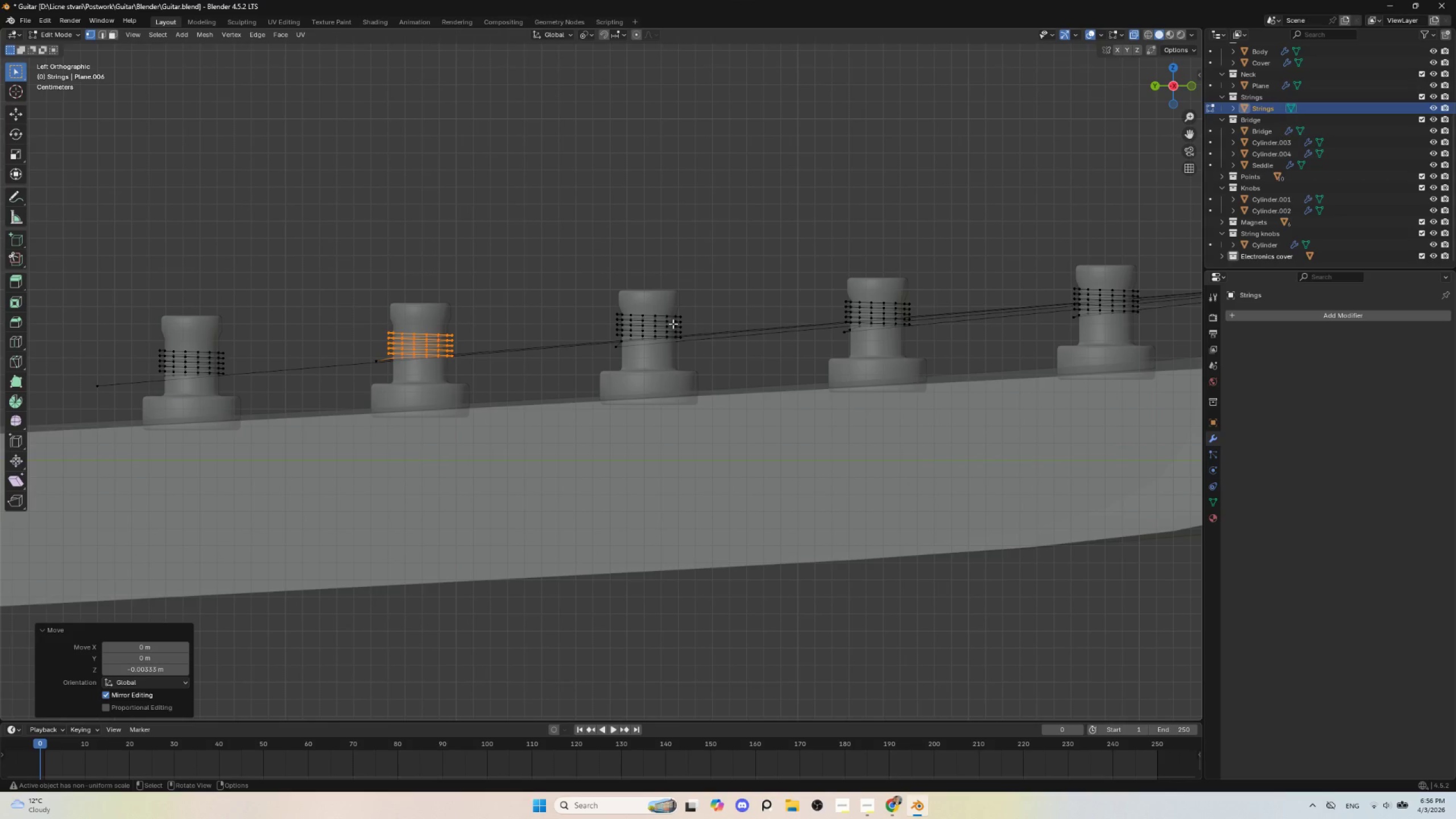 
key(Tab)
 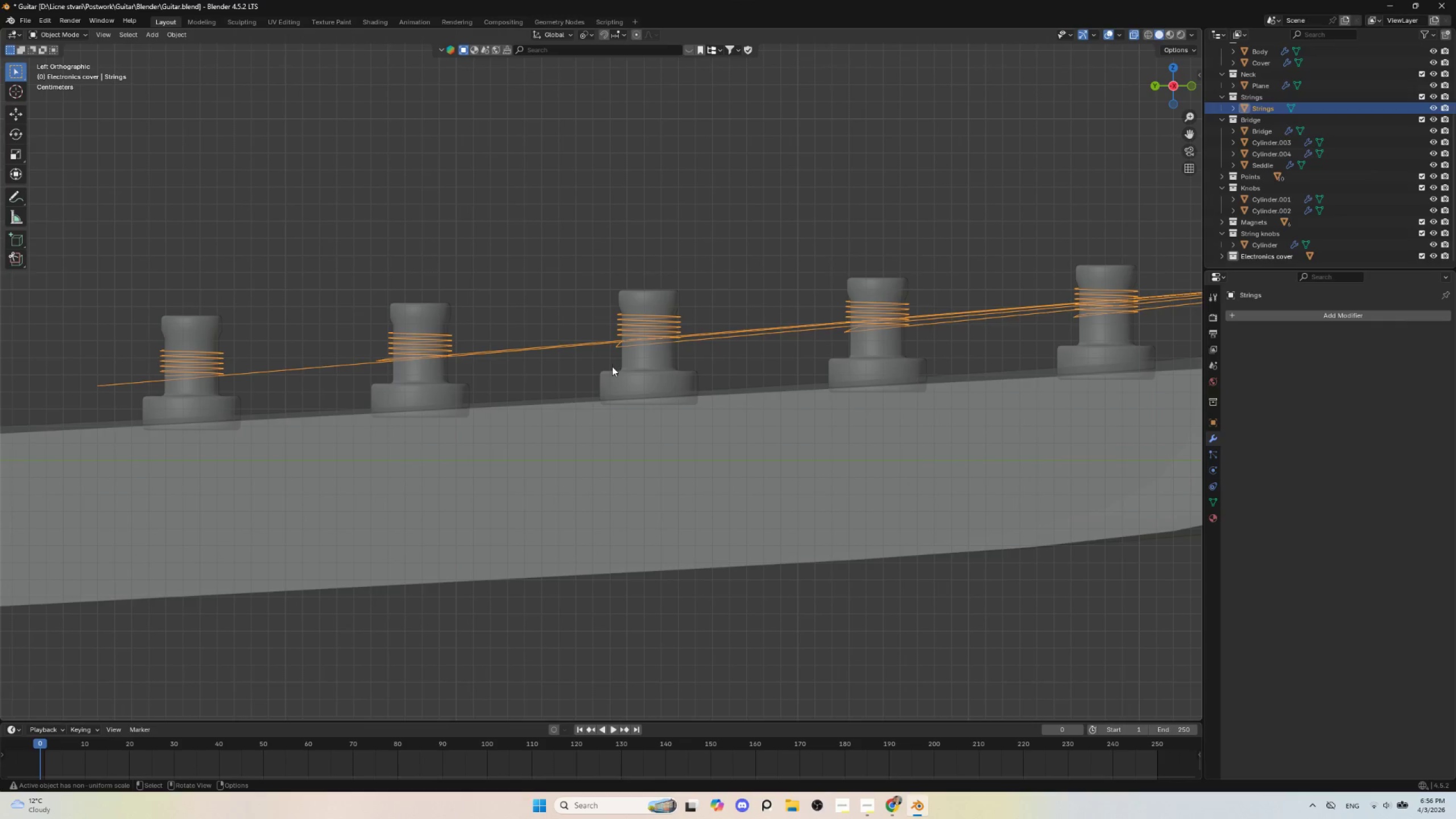 
scroll: coordinate [610, 370], scroll_direction: down, amount: 2.0
 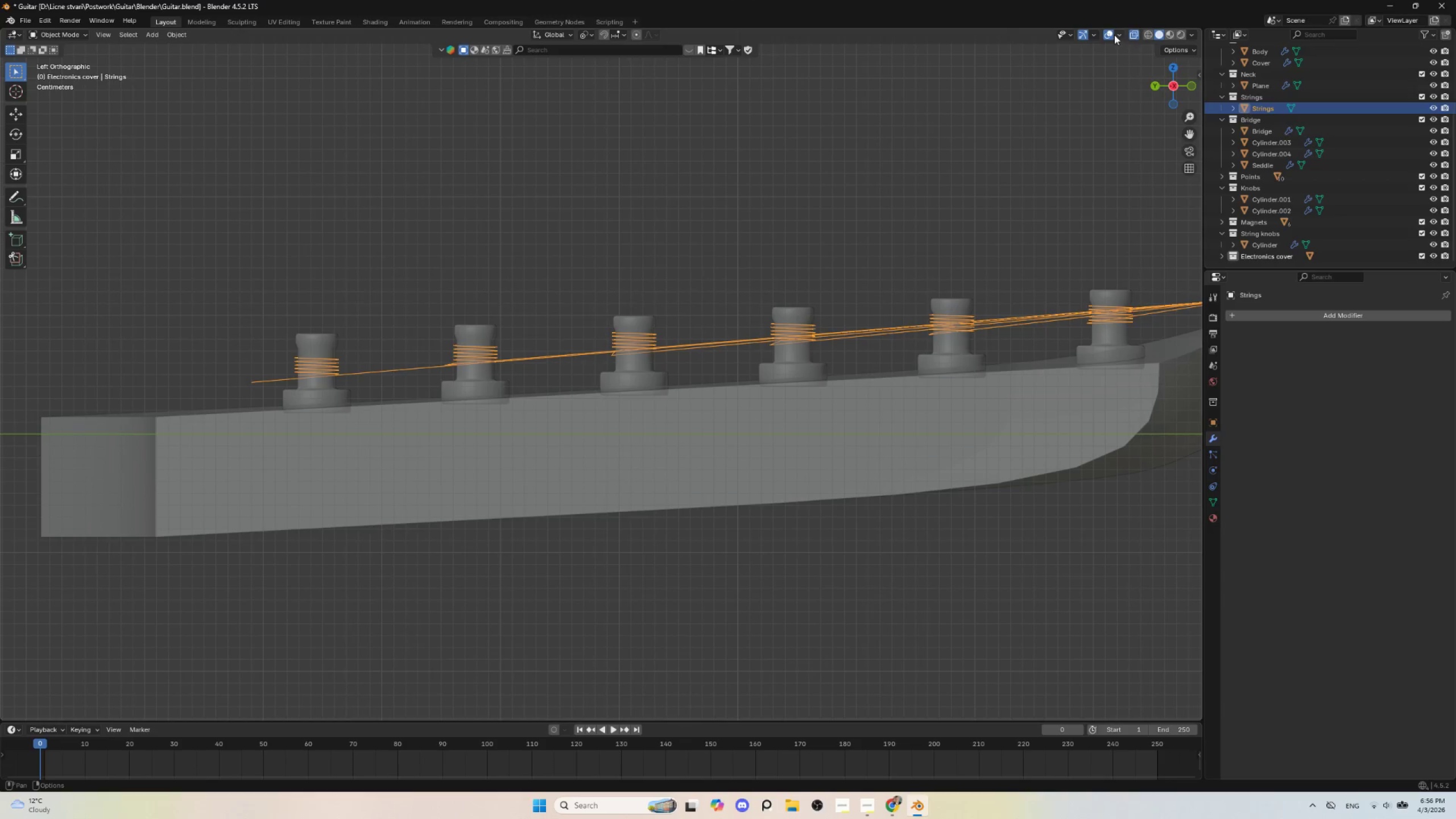 
left_click([1111, 34])
 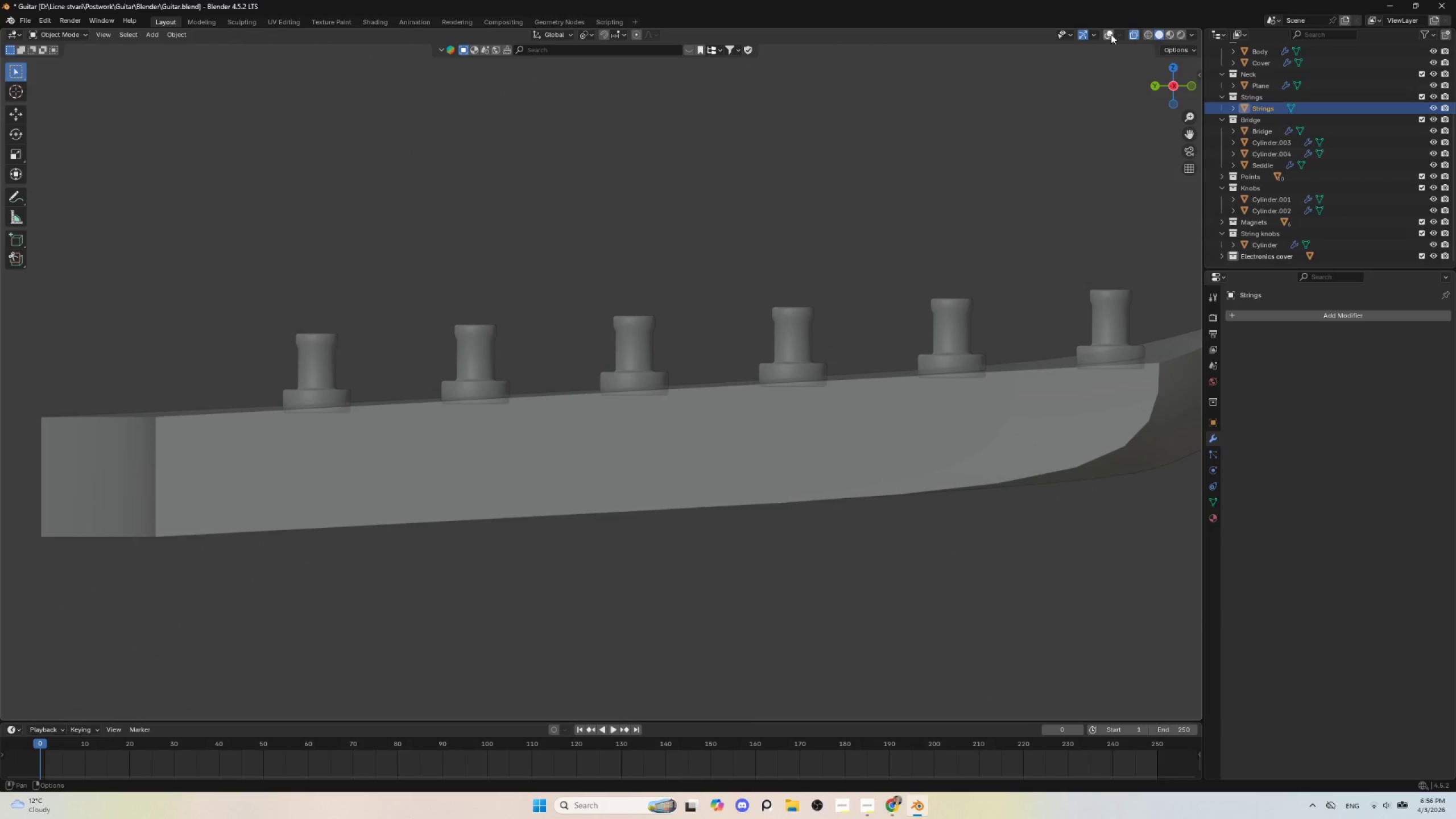 
left_click([1111, 34])
 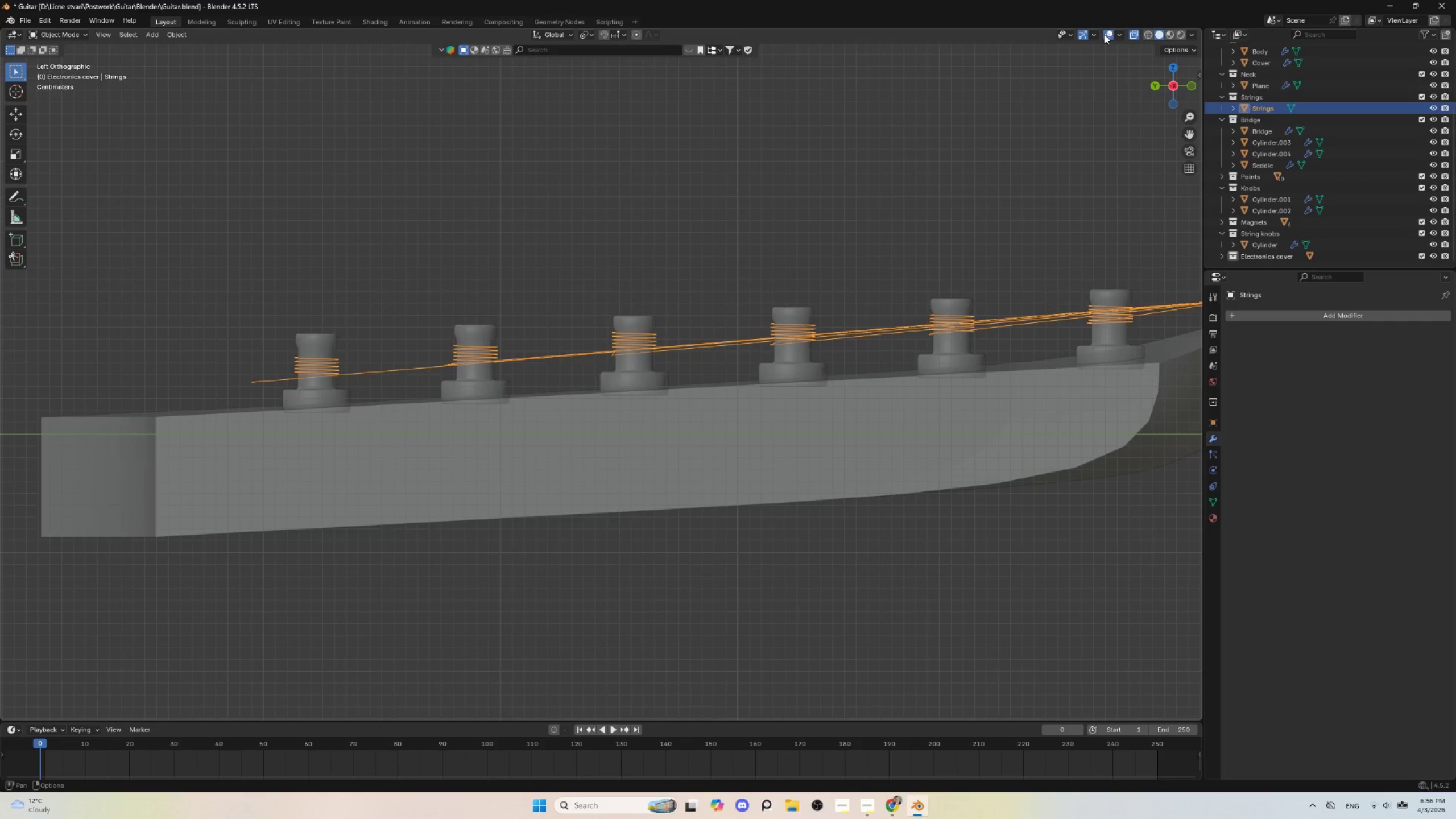 
double_click([1104, 34])
 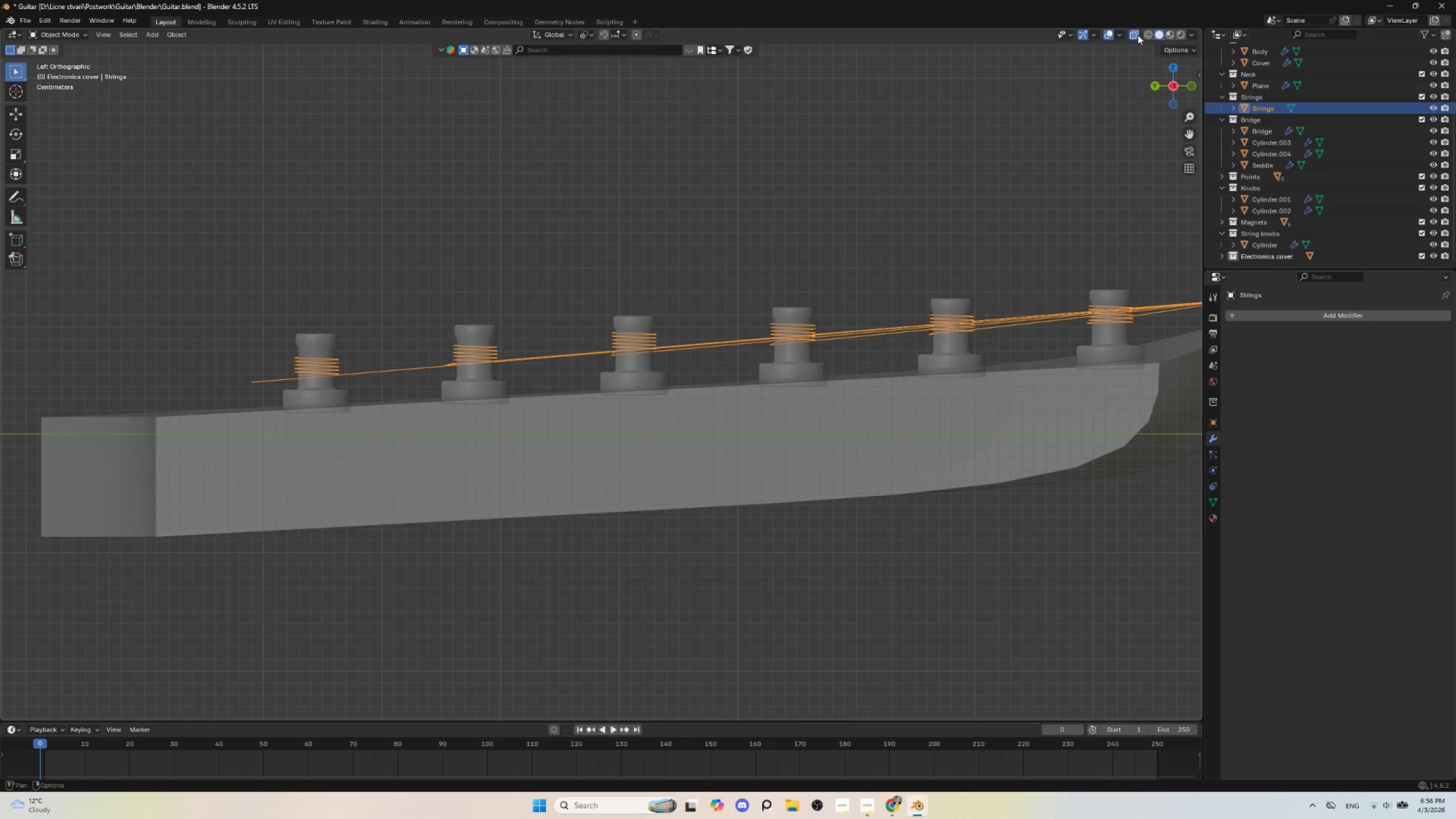 
left_click([1136, 34])
 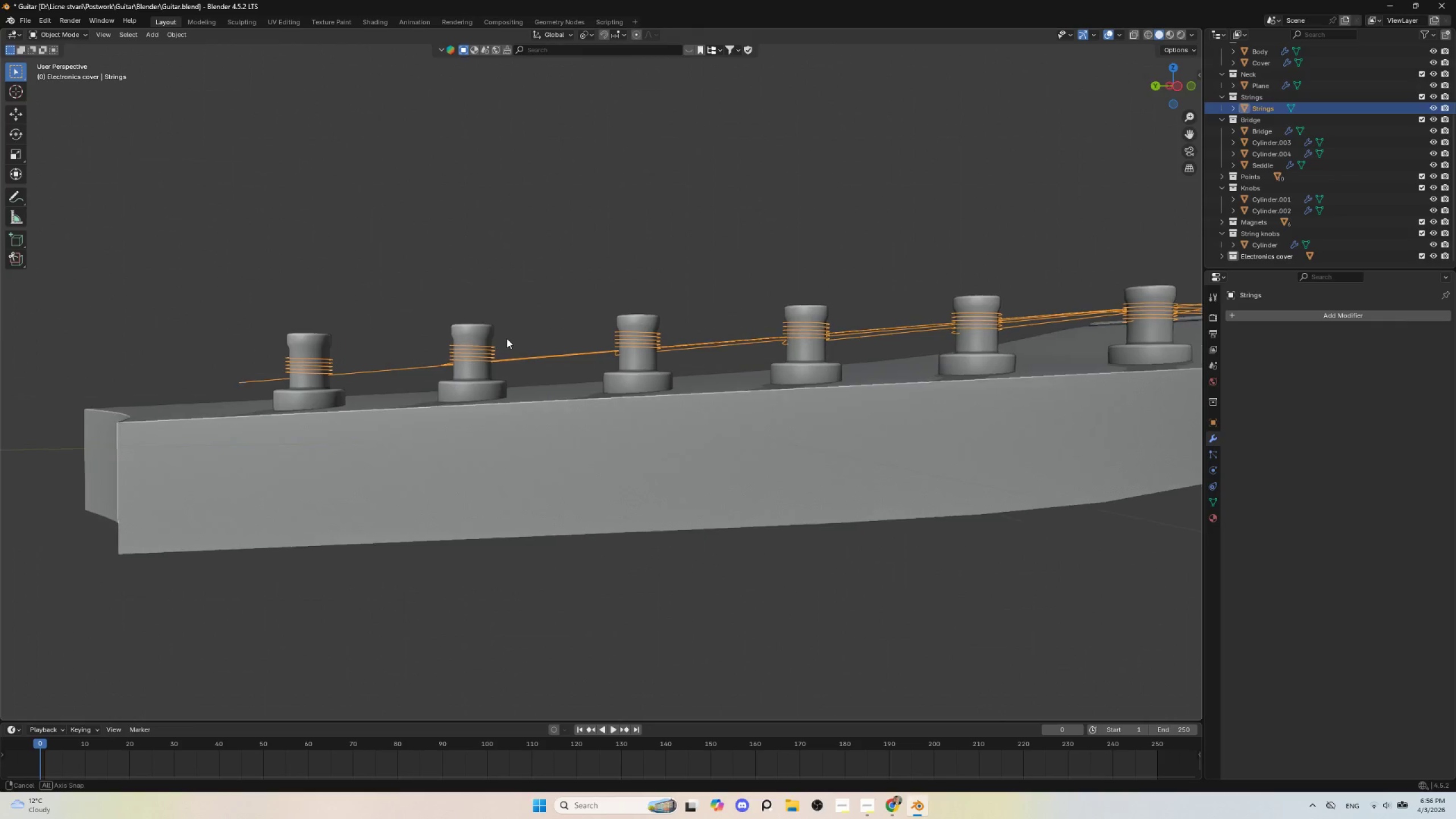 
hold_key(key=AltLeft, duration=0.31)
 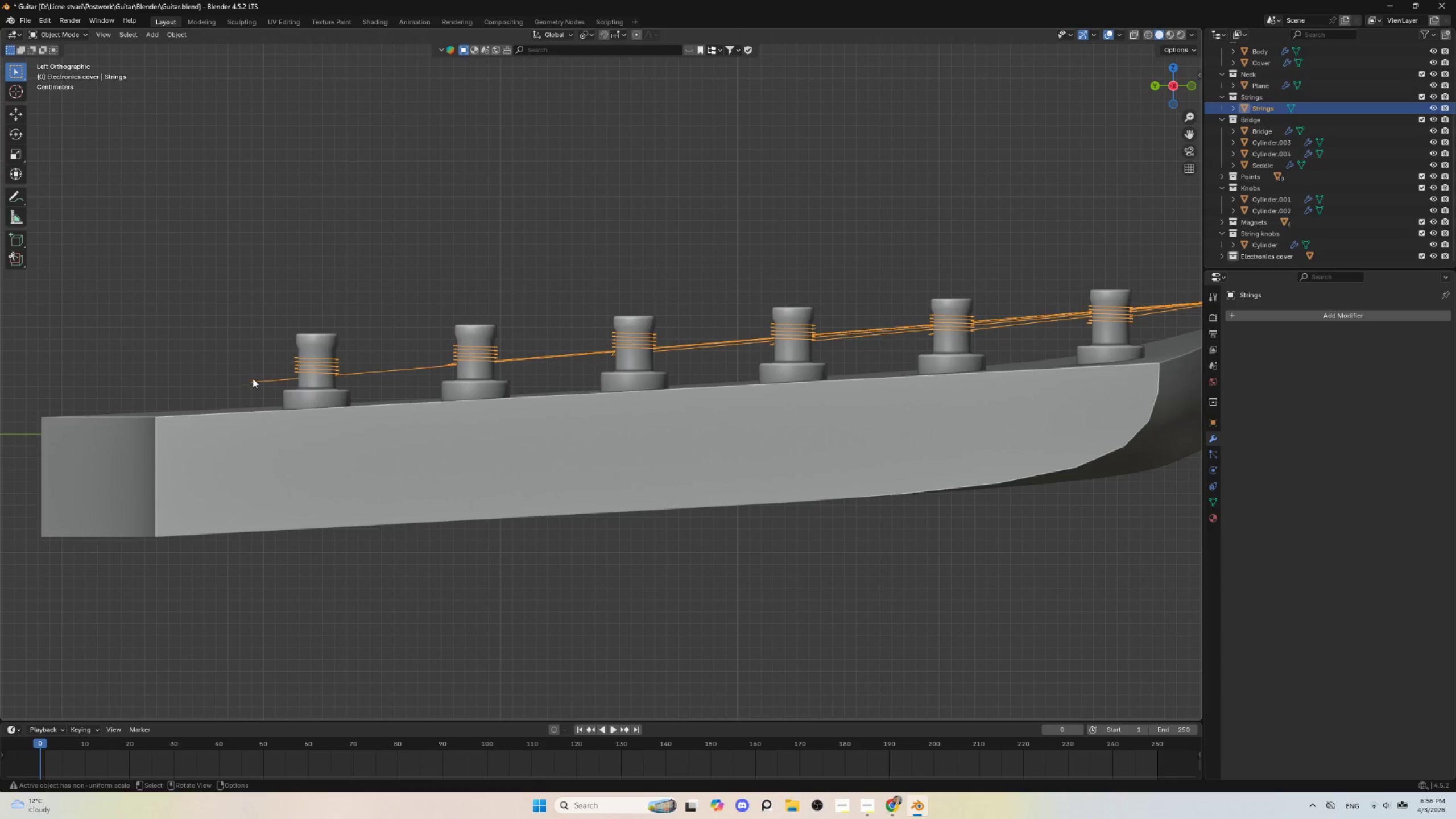 
left_click([253, 378])
 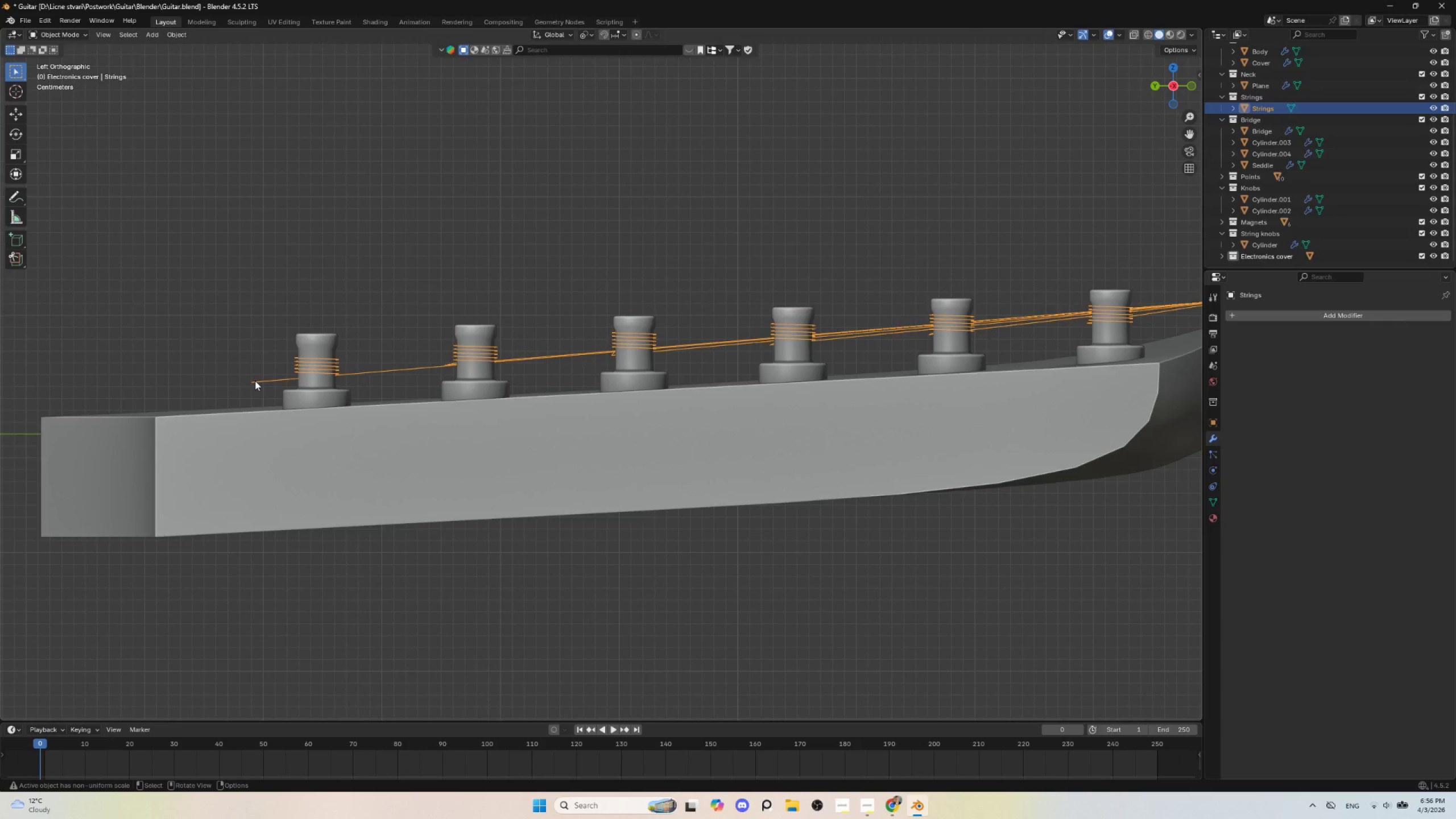 
key(Tab)
 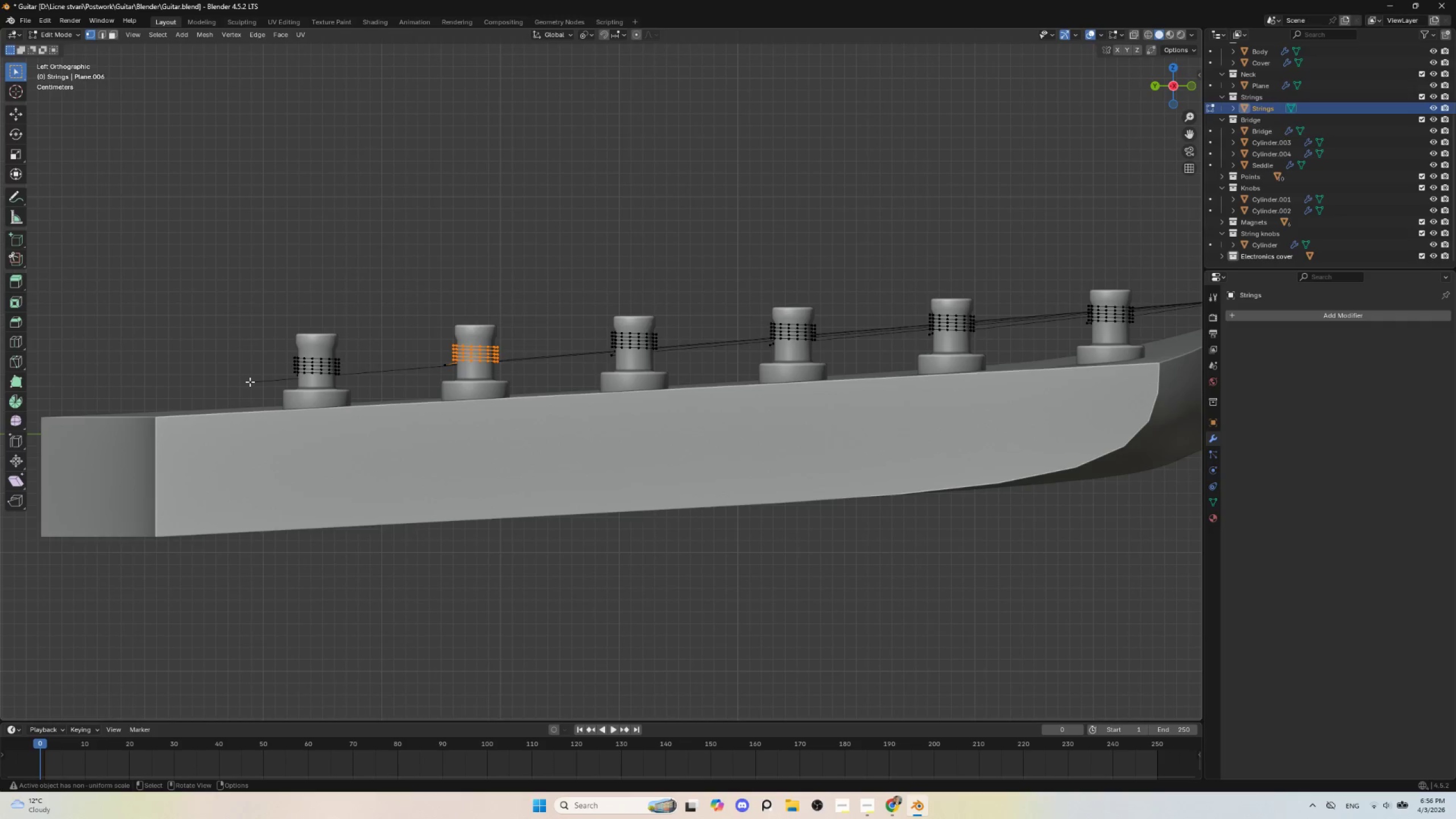 
left_click([250, 382])
 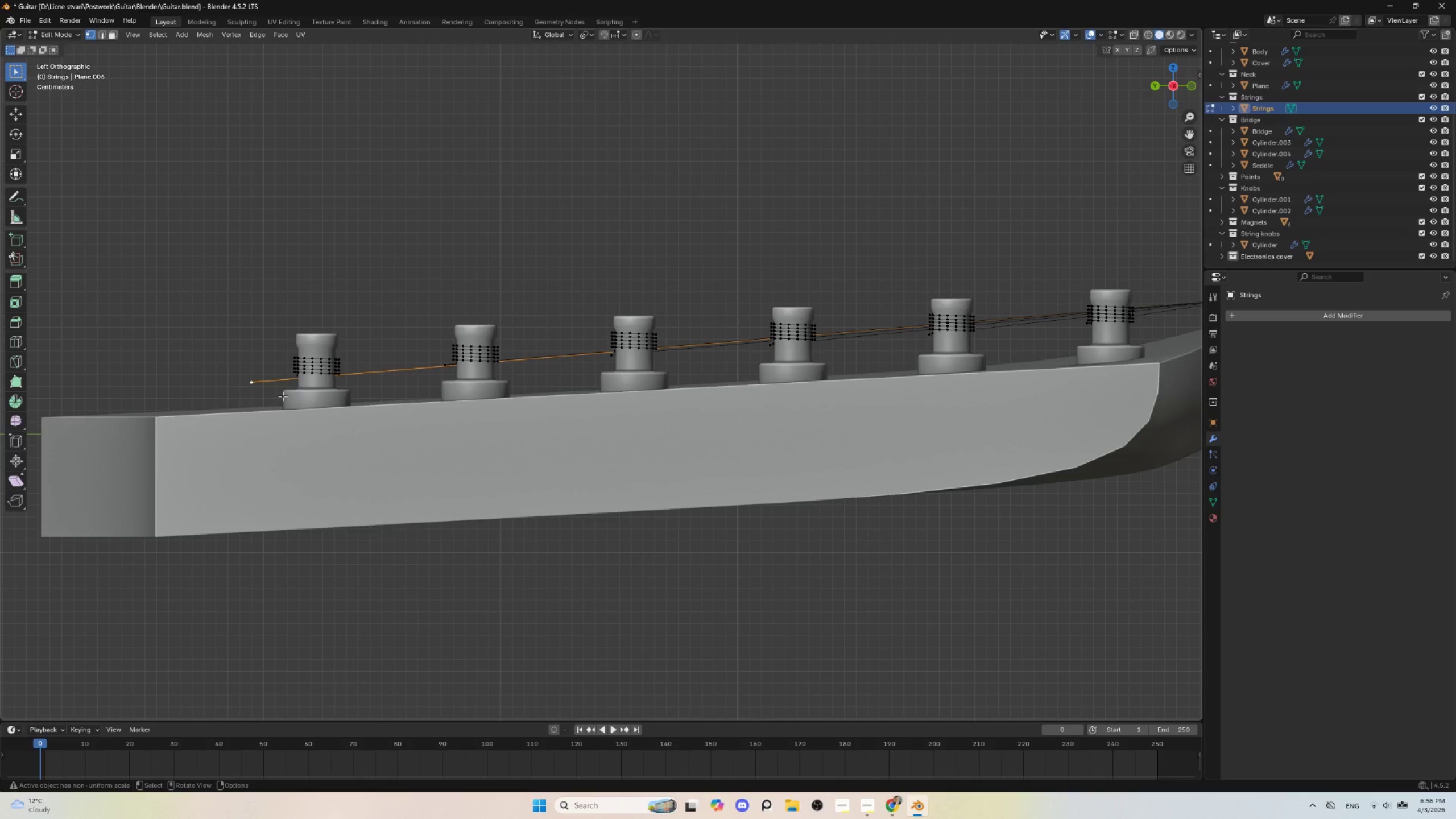 
type(gg)
 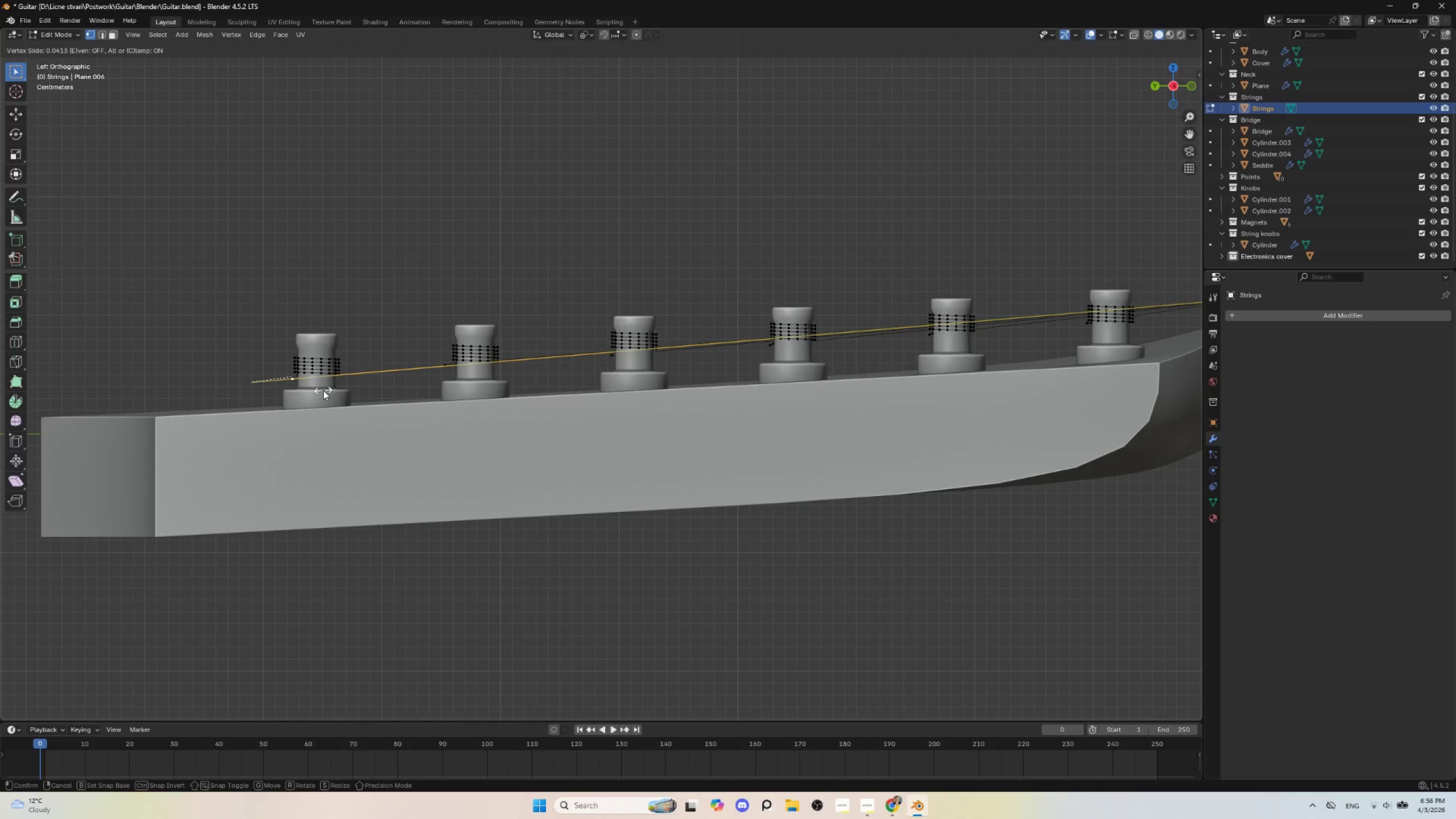 
left_click([324, 390])
 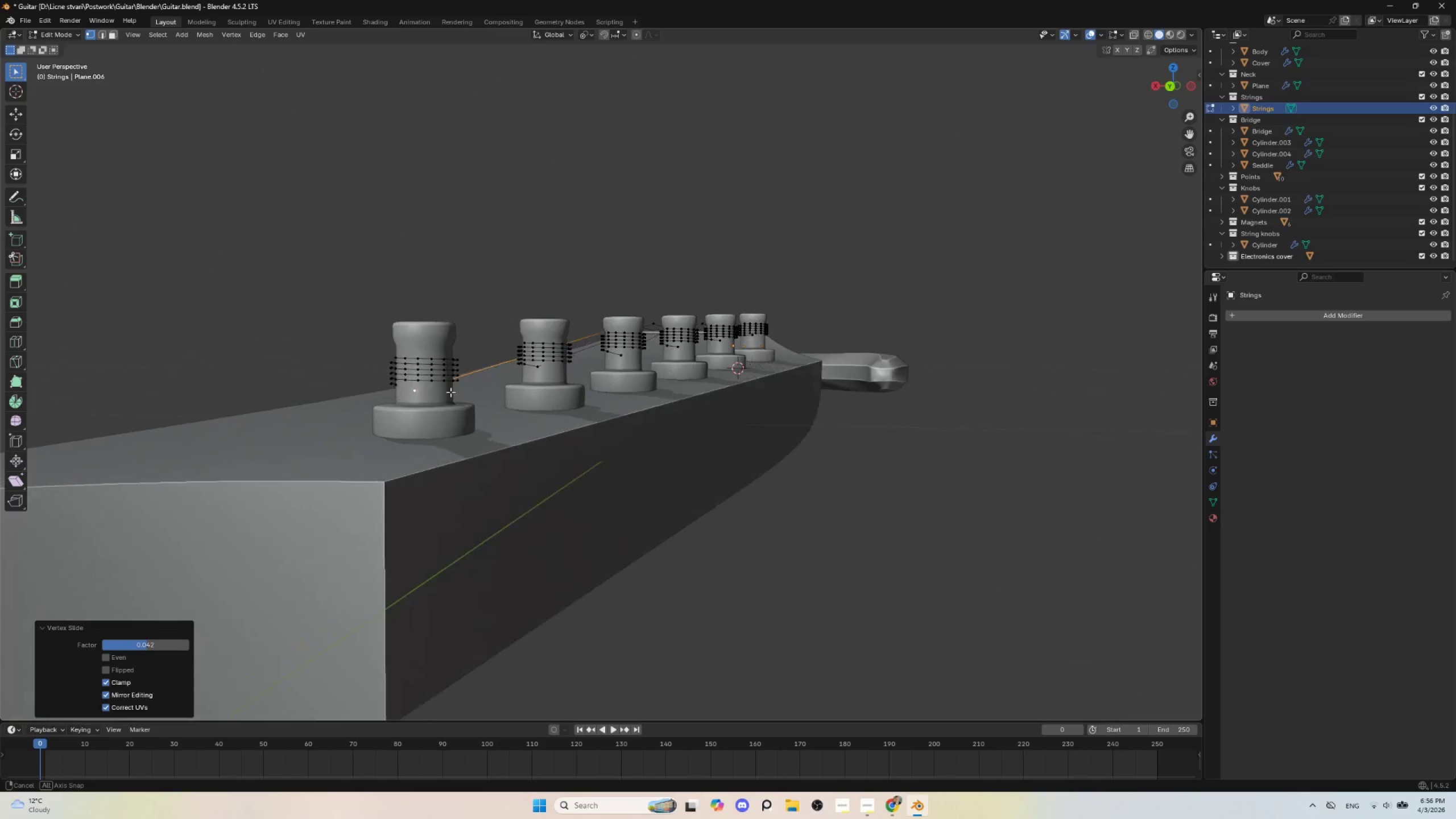 
scroll: coordinate [448, 413], scroll_direction: up, amount: 2.0
 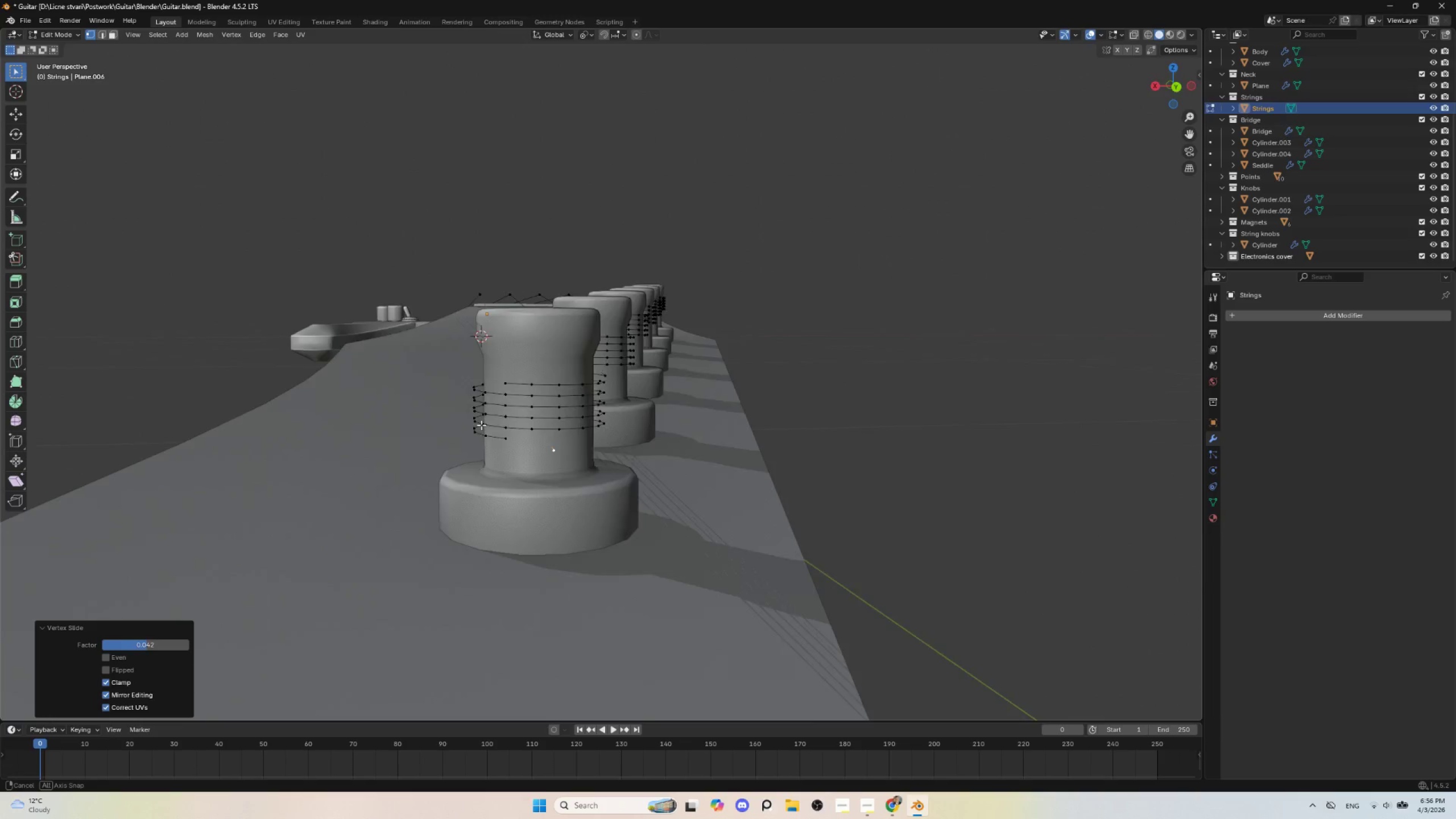 
hold_key(key=AltLeft, duration=0.38)
 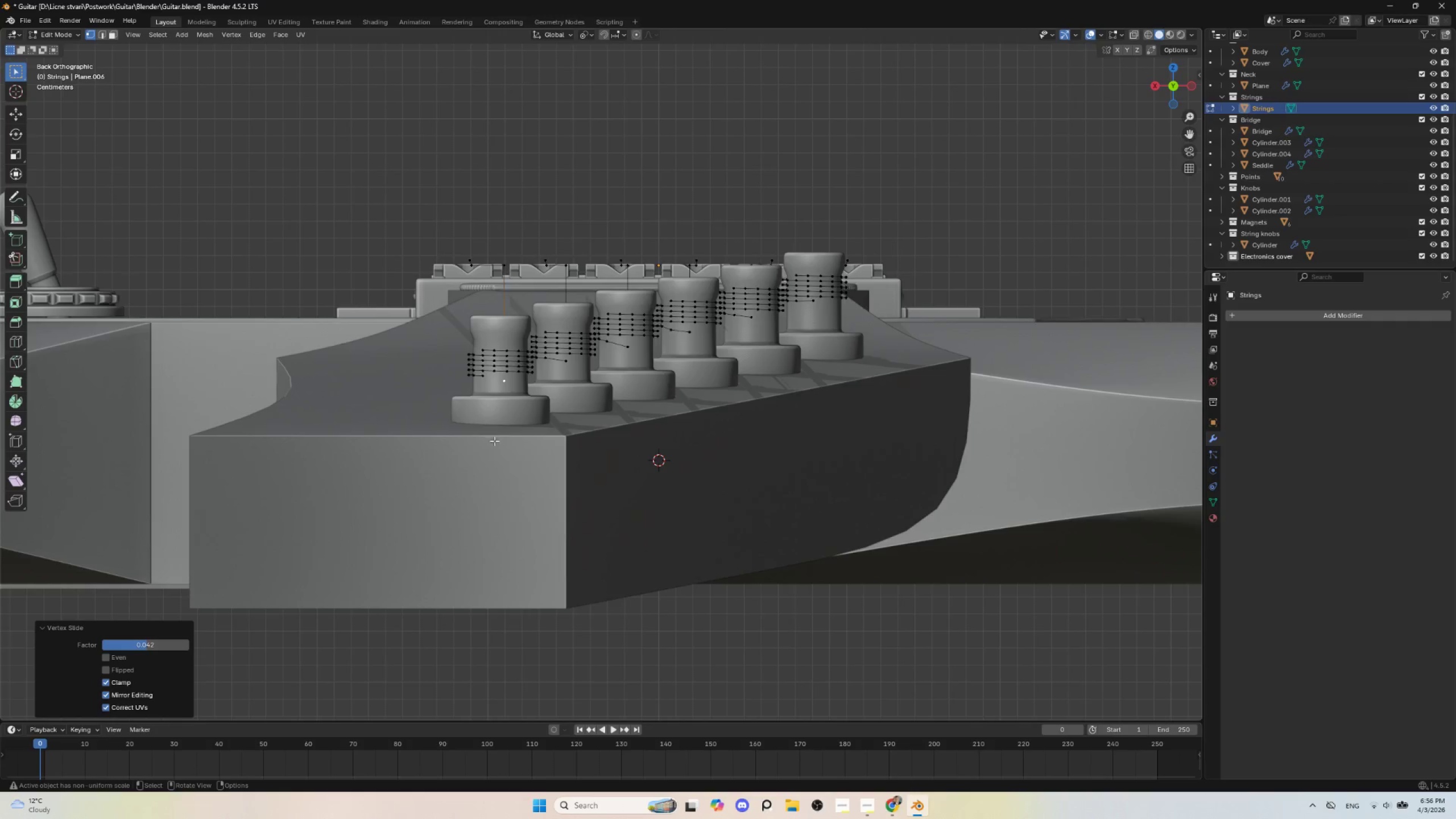 
scroll: coordinate [494, 441], scroll_direction: up, amount: 3.0
 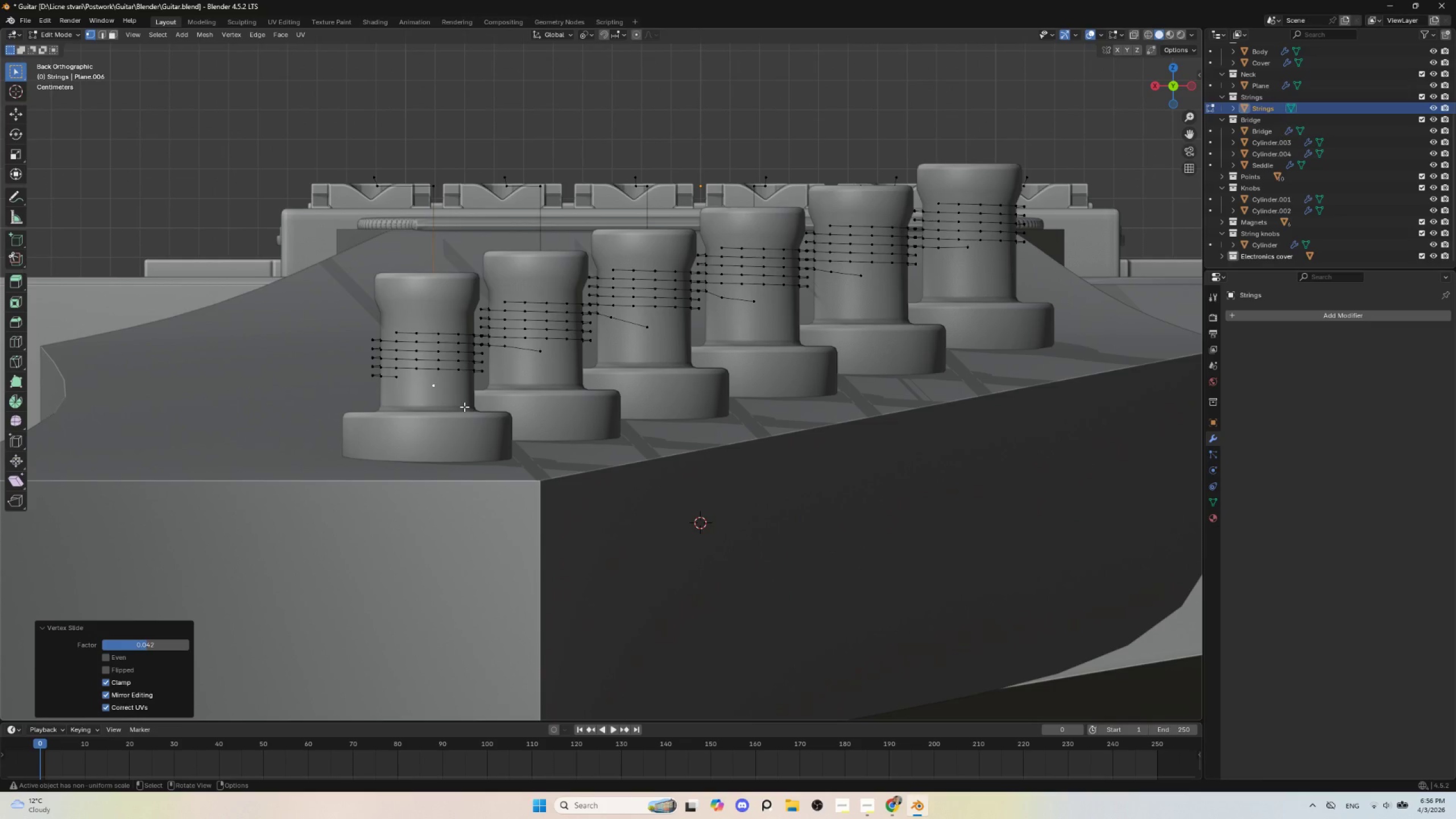 
key(E)
 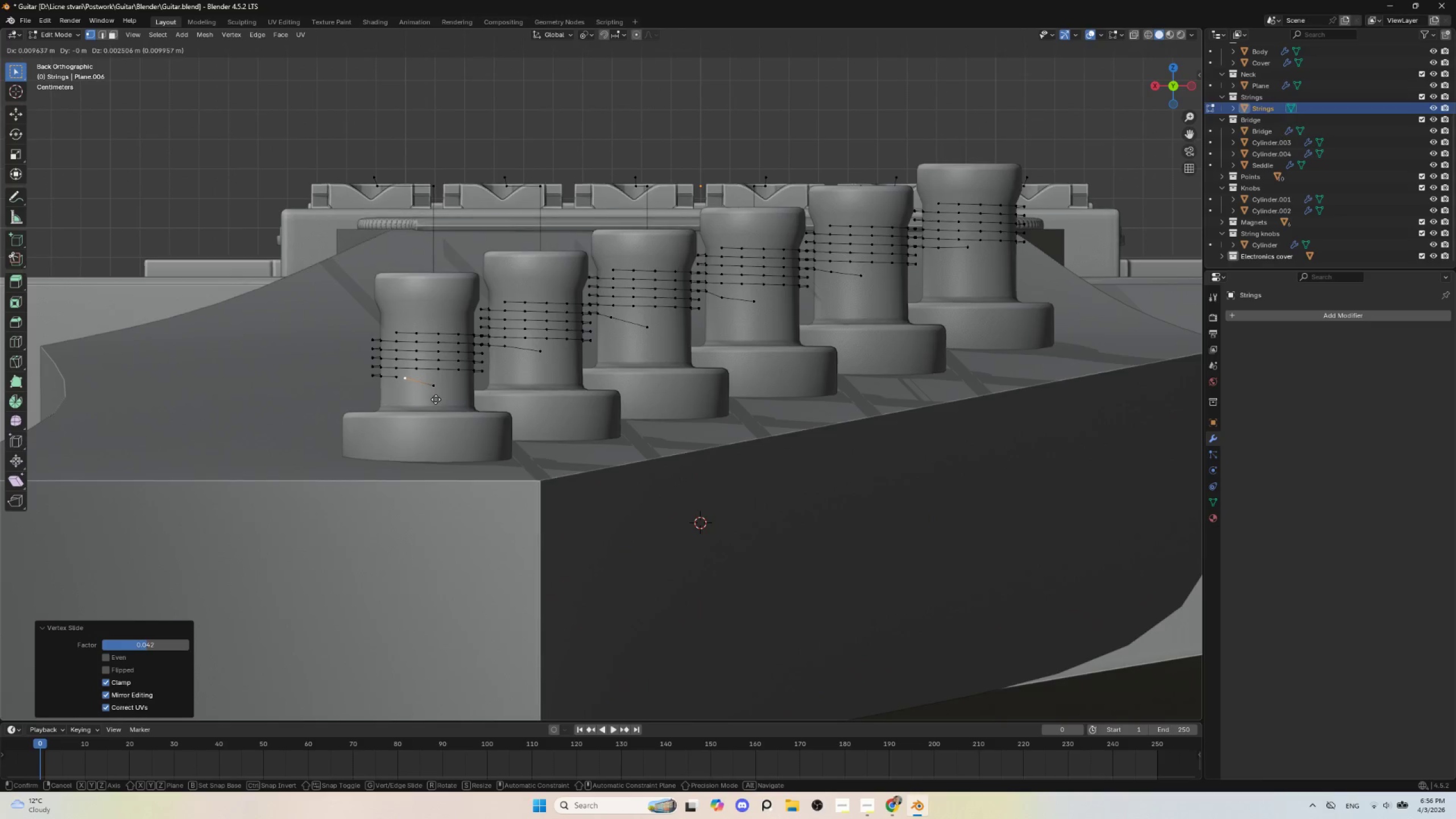 
left_click([436, 399])
 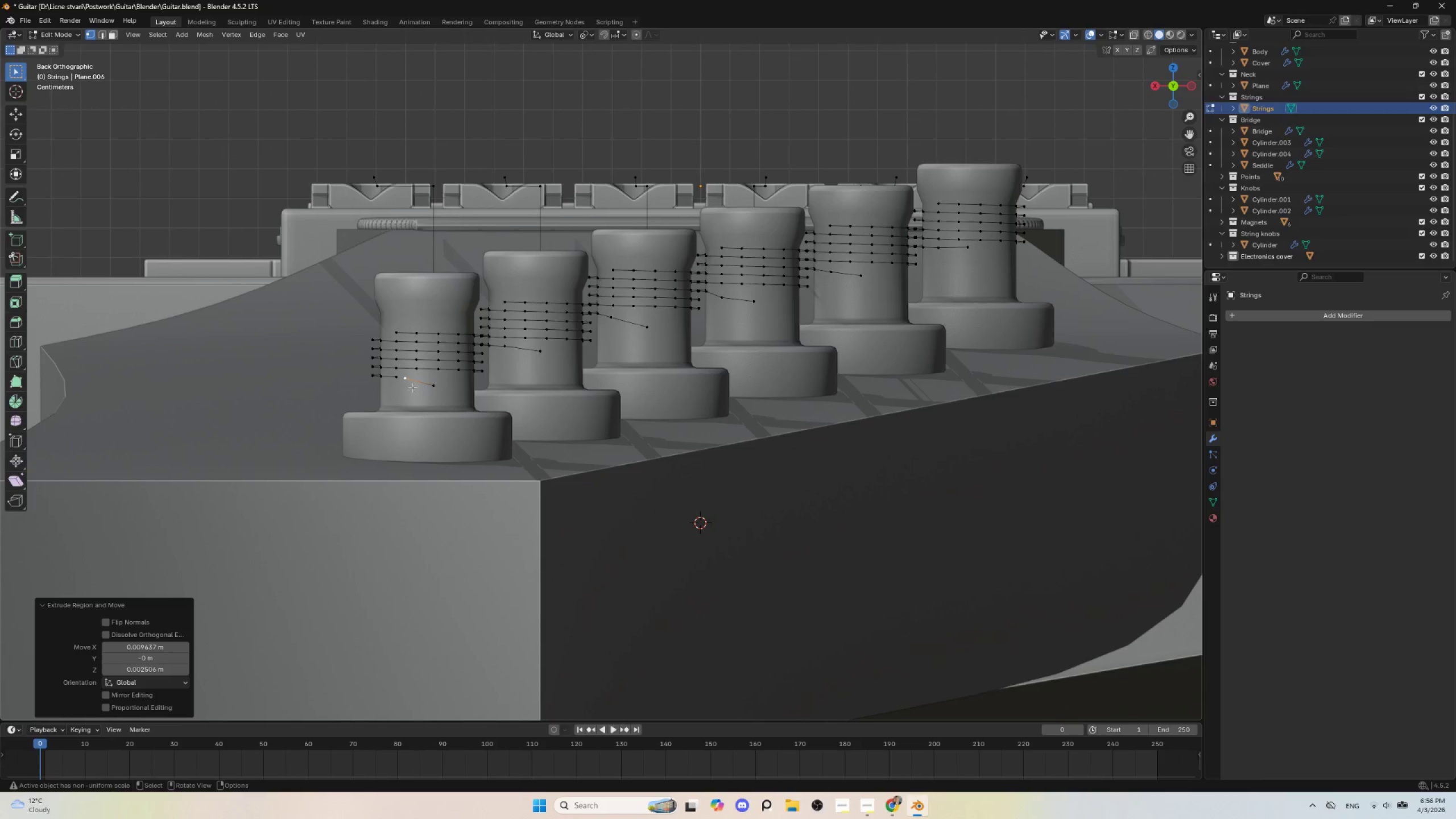 
hold_key(key=ShiftLeft, duration=0.72)
left_click([394, 377])
 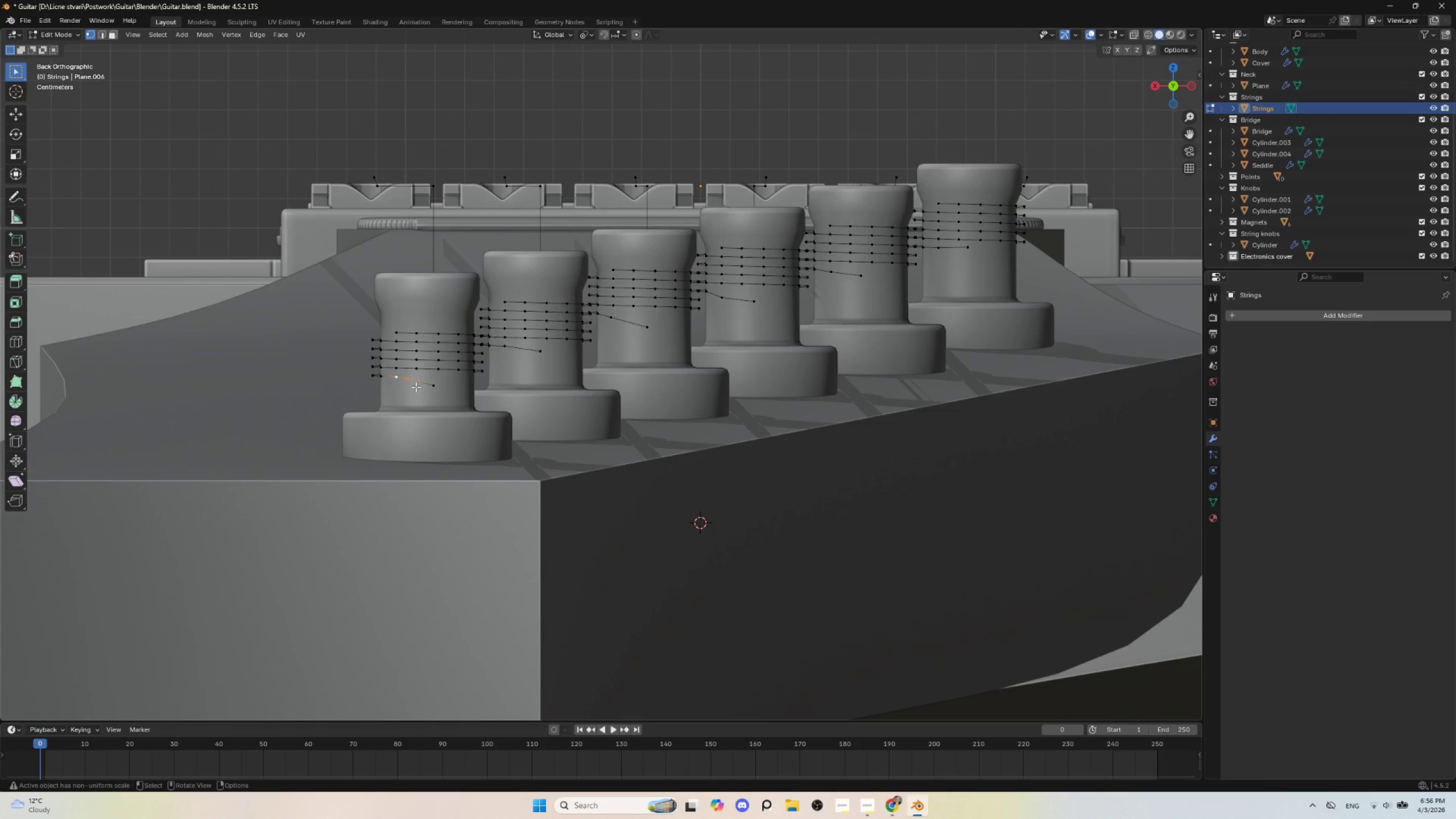 
key(M)
 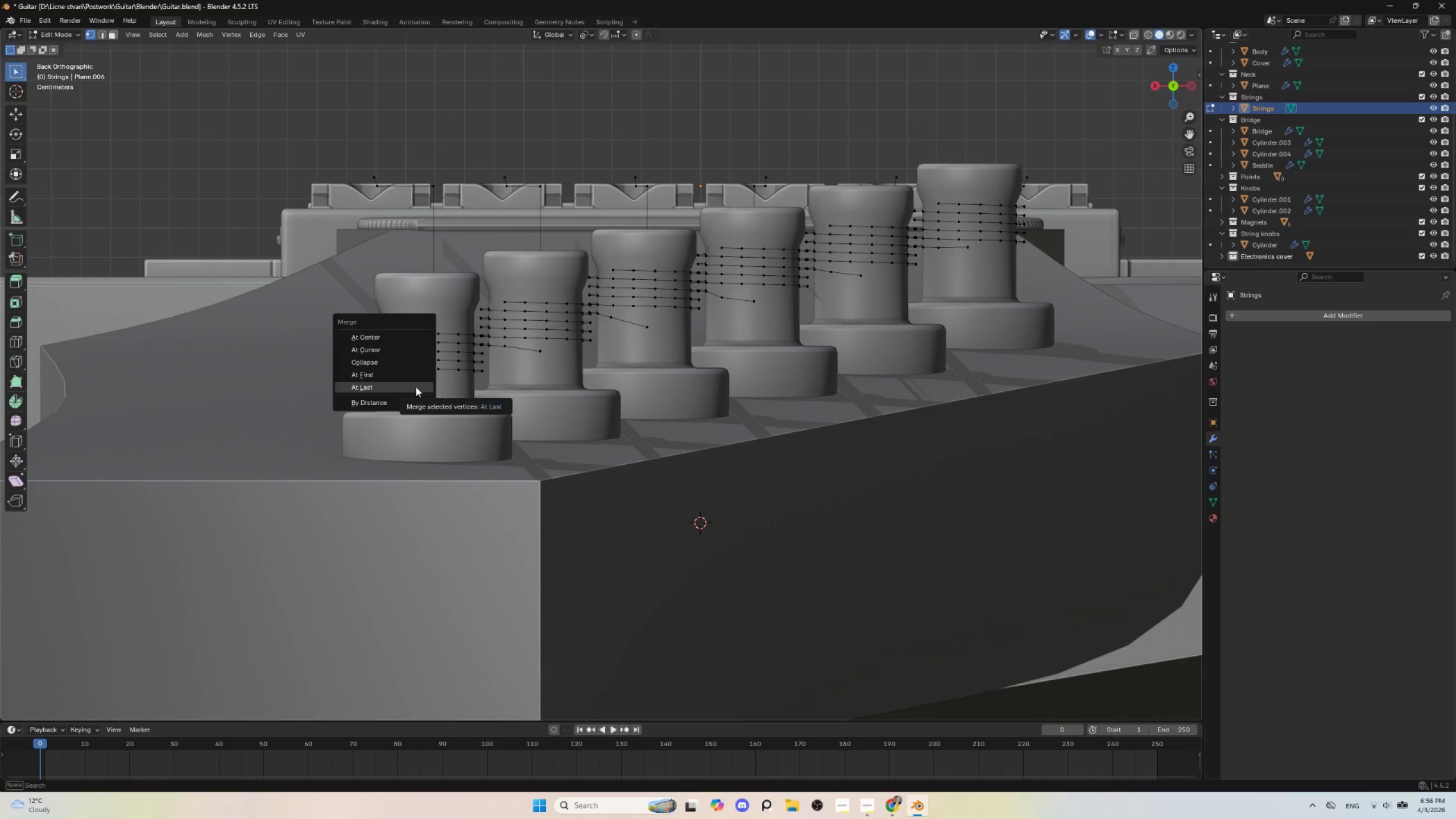 
left_click([416, 387])
 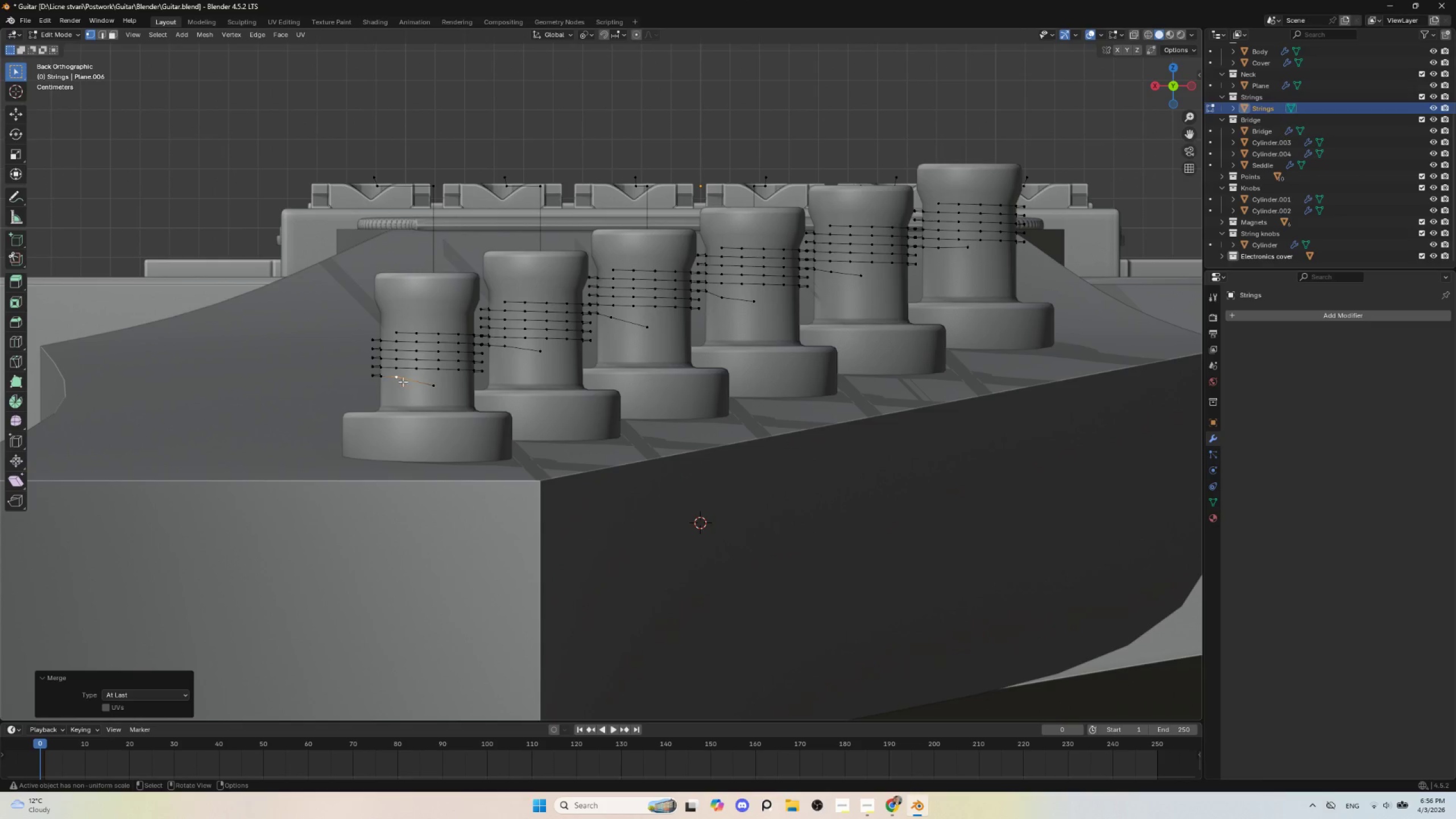 
left_click([400, 379])
 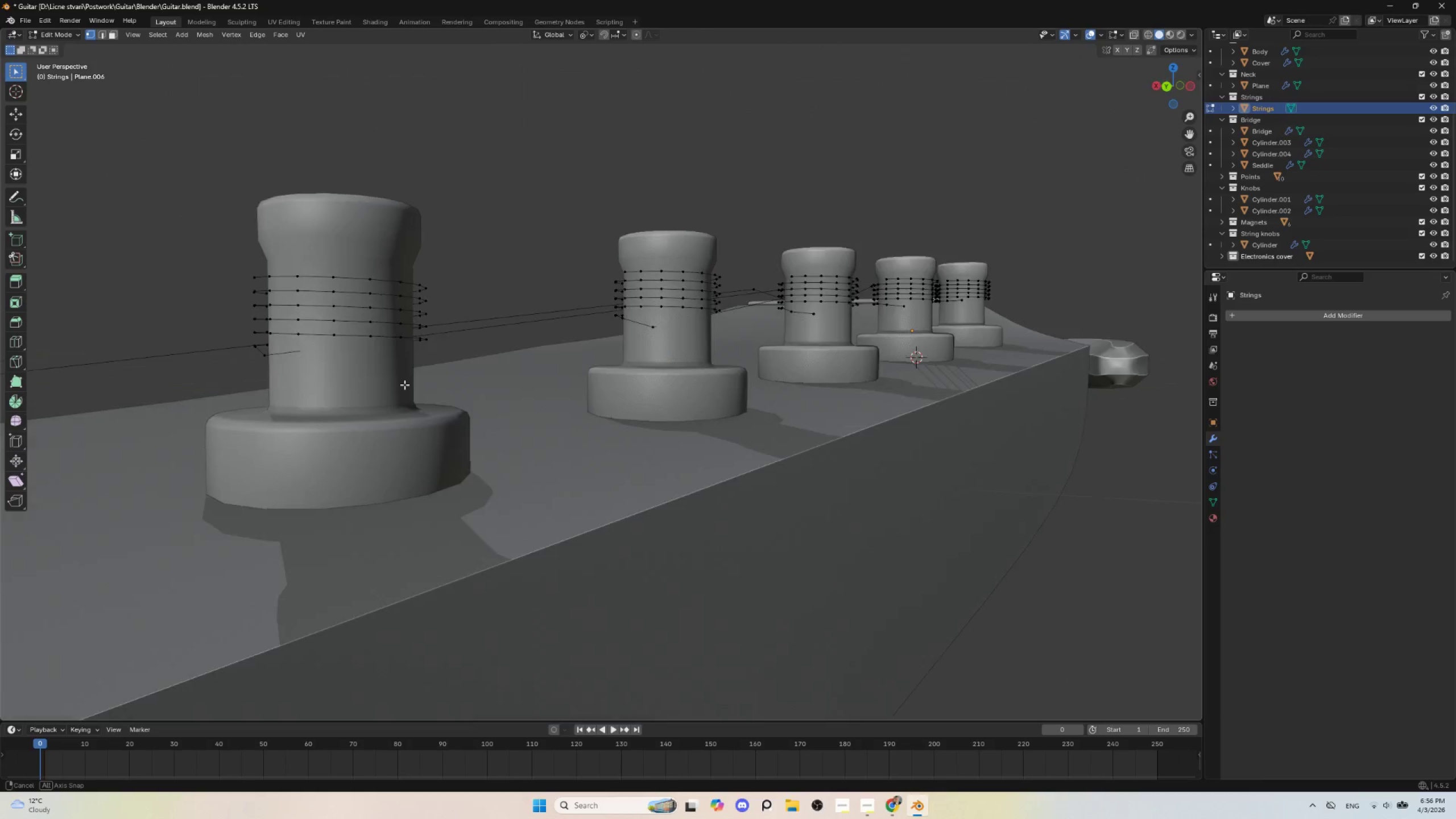 
hold_key(key=AltLeft, duration=0.78)
 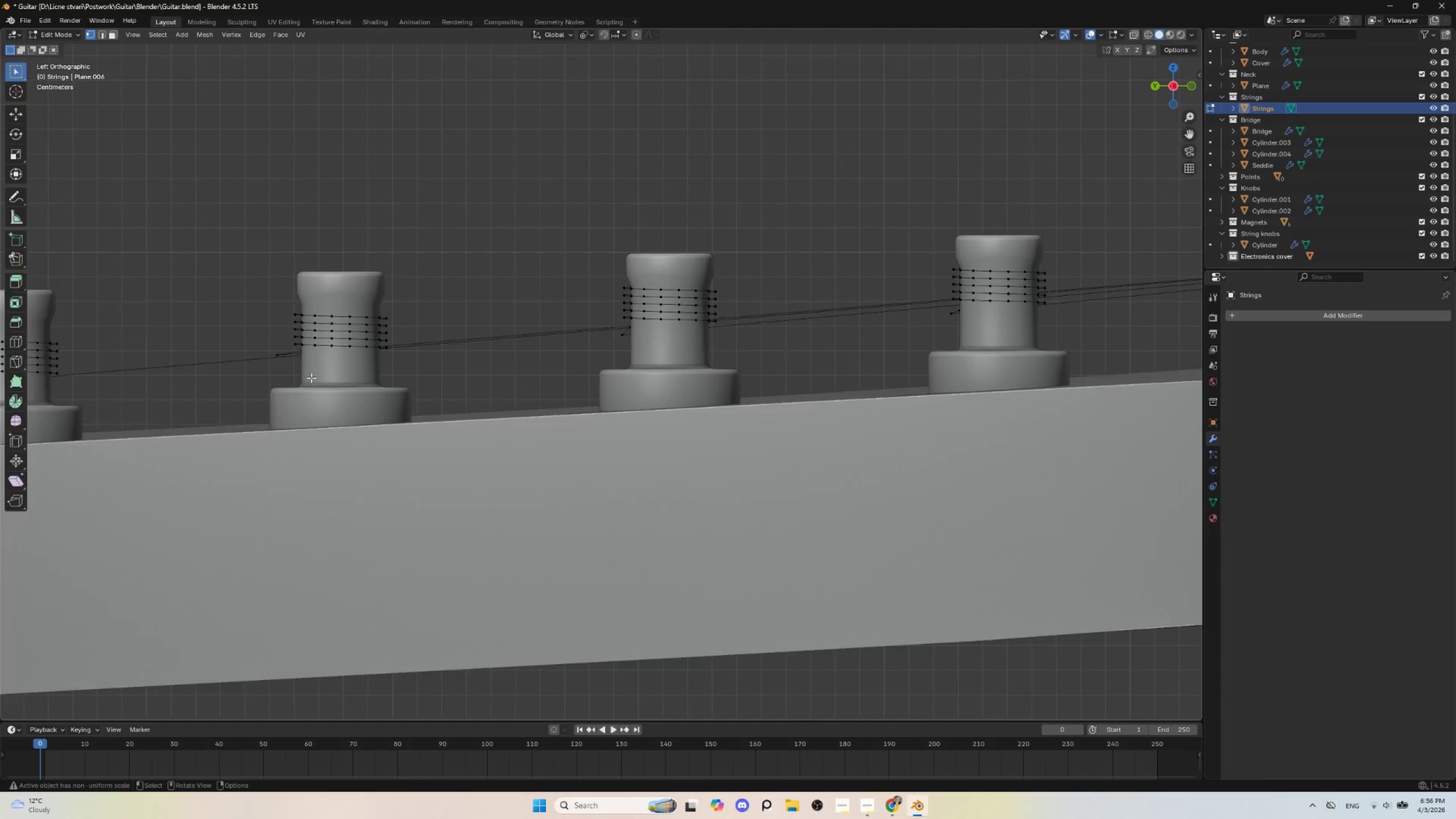 
scroll: coordinate [347, 375], scroll_direction: down, amount: 4.0
 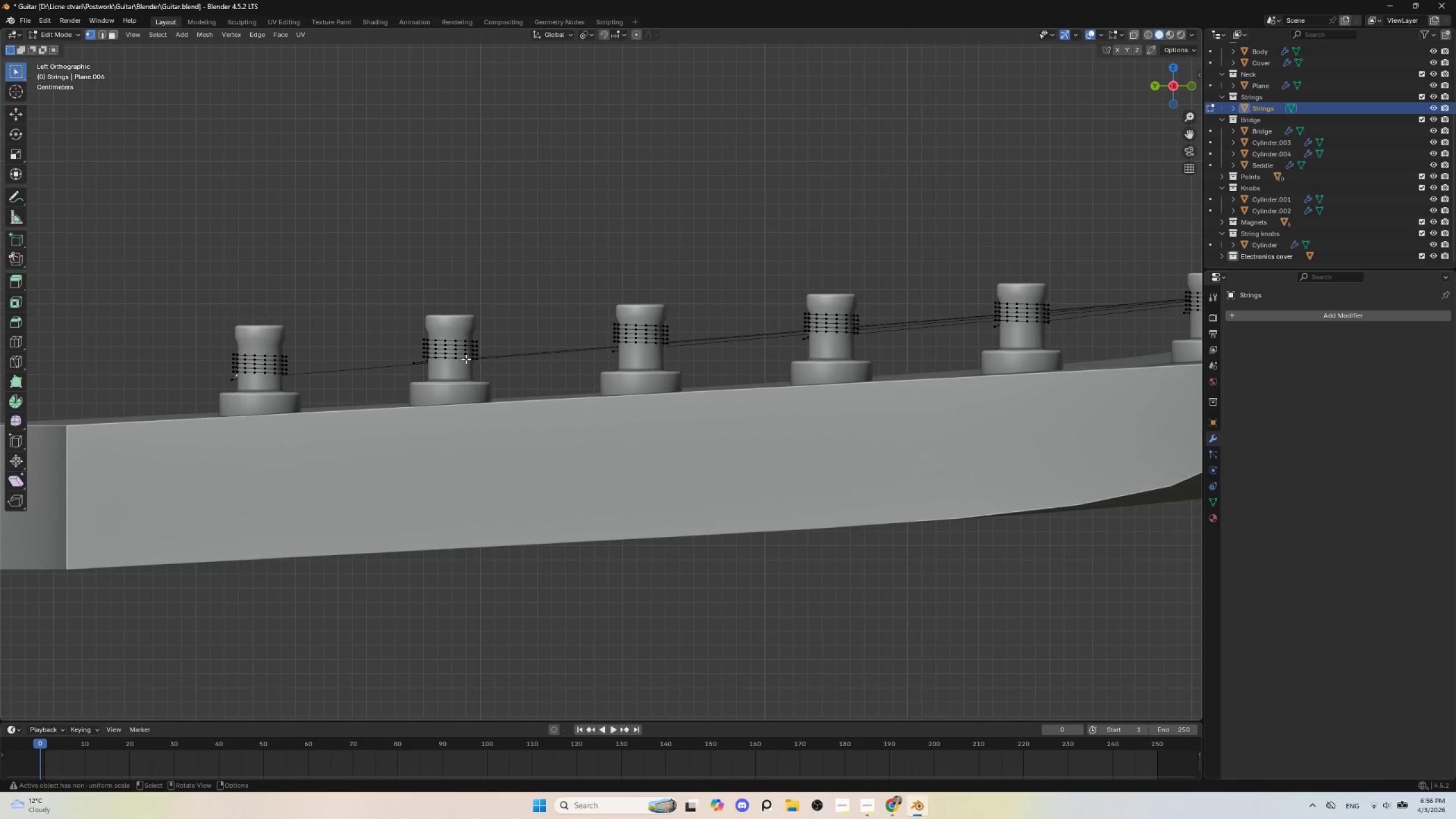 
key(Tab)
 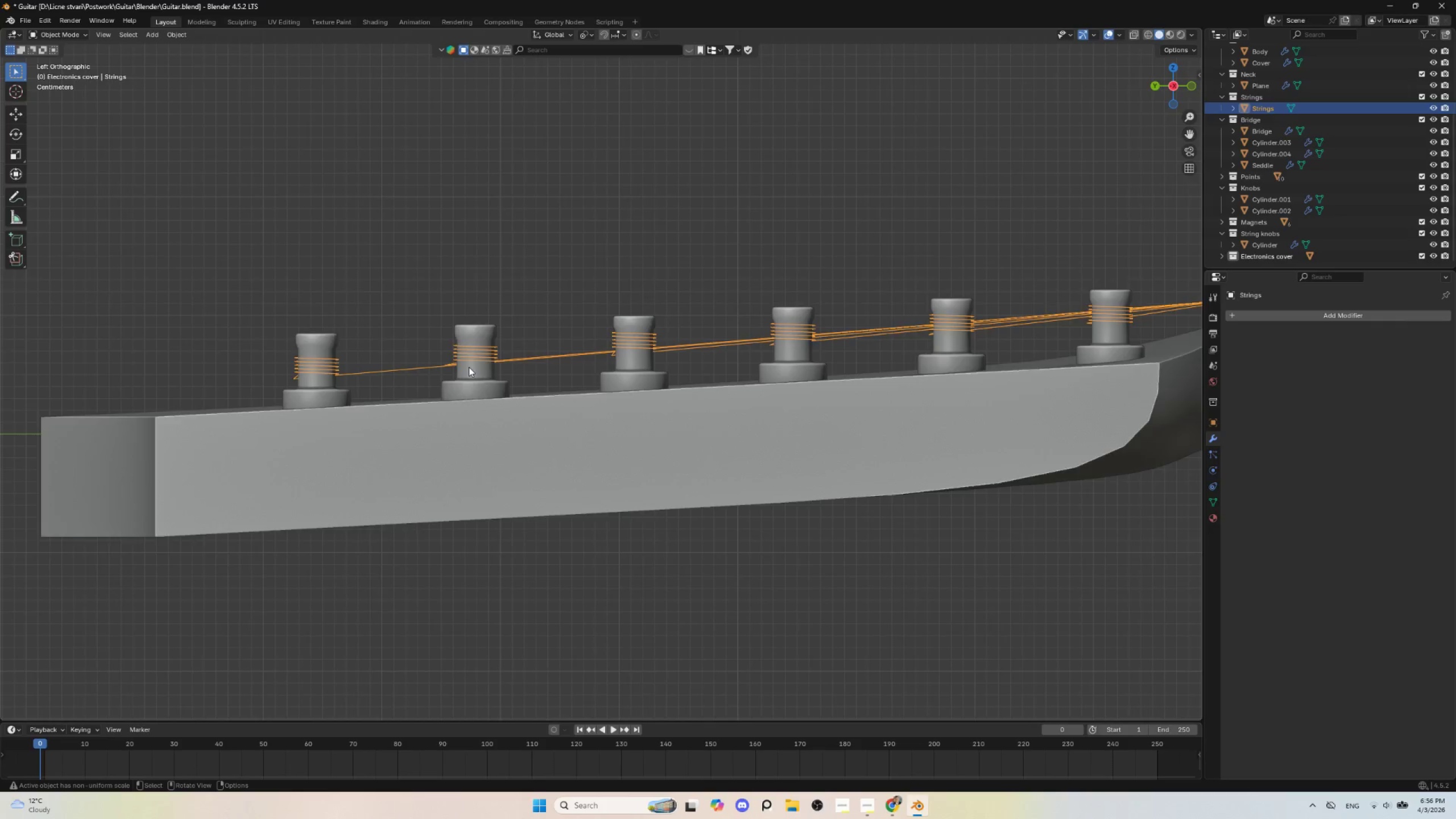 
scroll: coordinate [469, 369], scroll_direction: down, amount: 4.0
 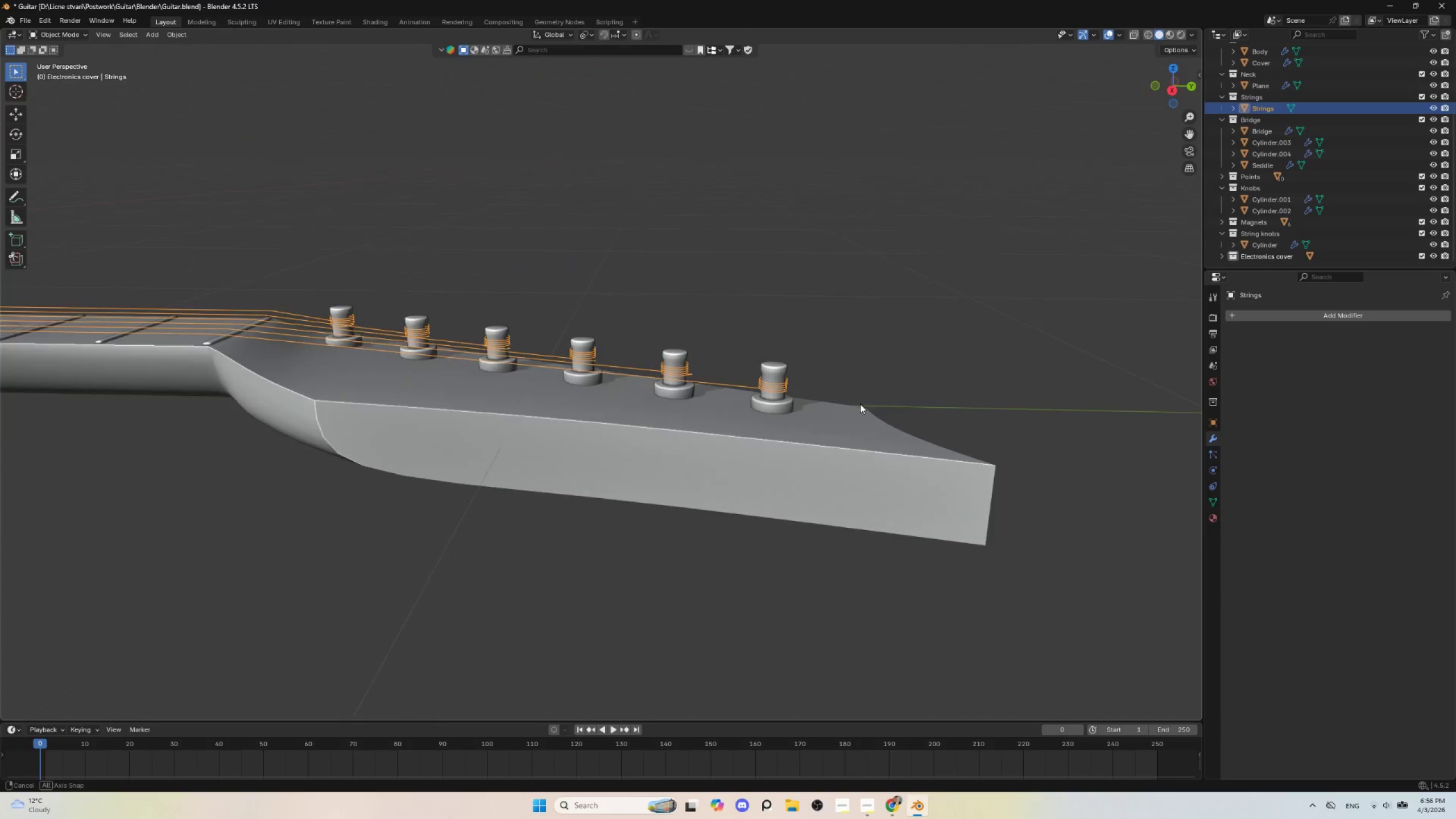 
hold_key(key=AltLeft, duration=0.42)
 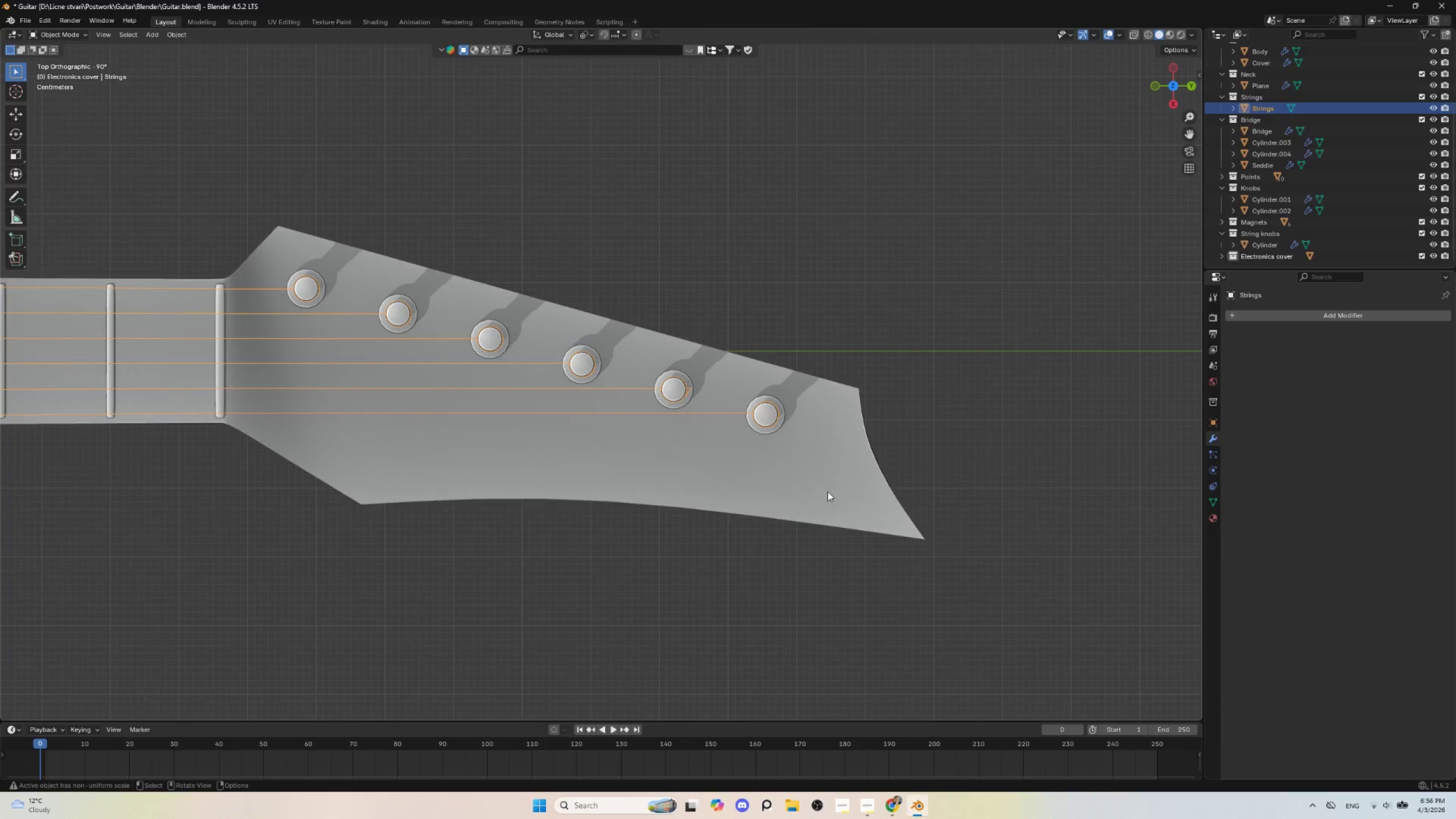 
hold_key(key=ShiftLeft, duration=0.58)
 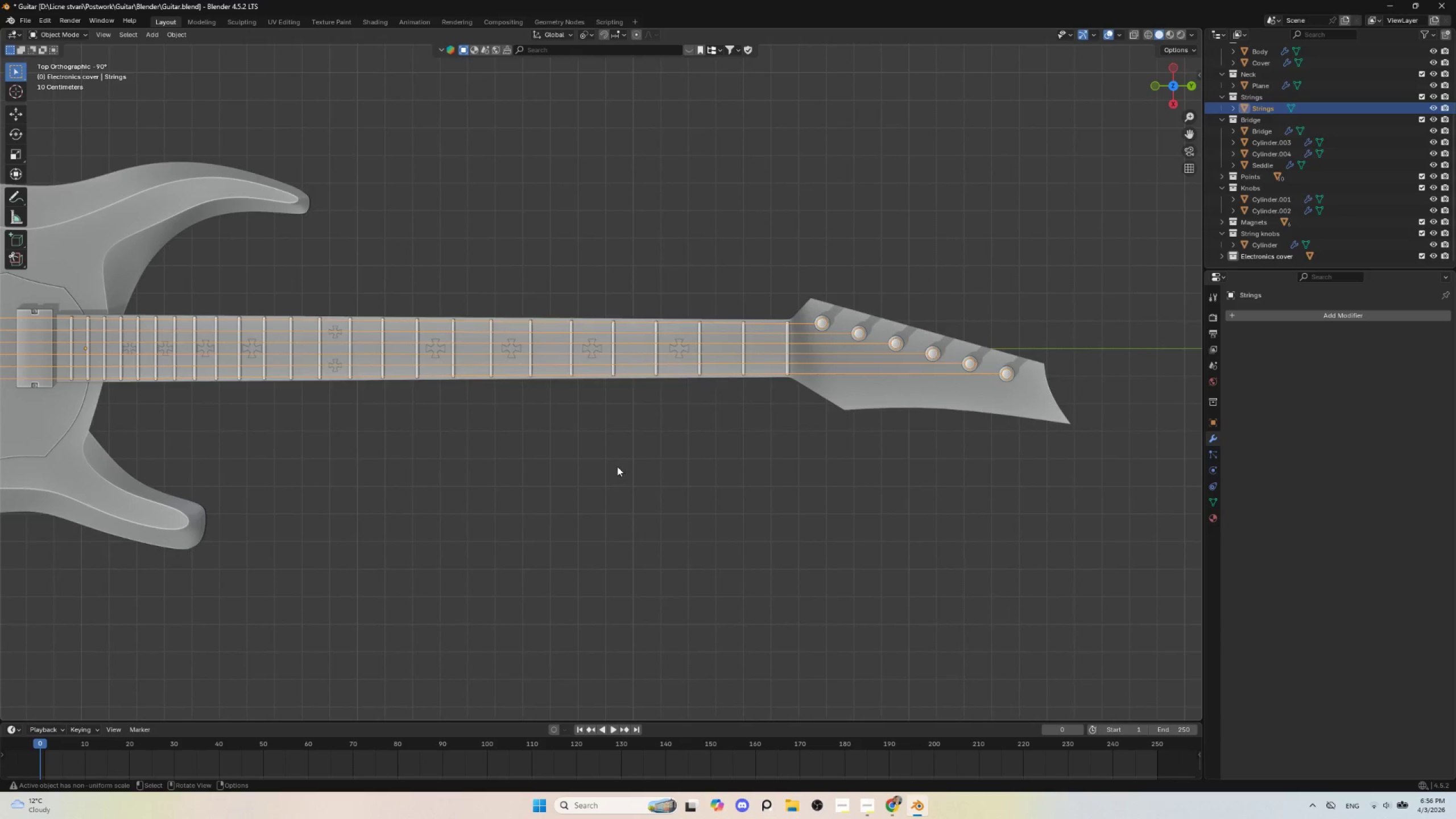 
scroll: coordinate [823, 493], scroll_direction: down, amount: 5.0
 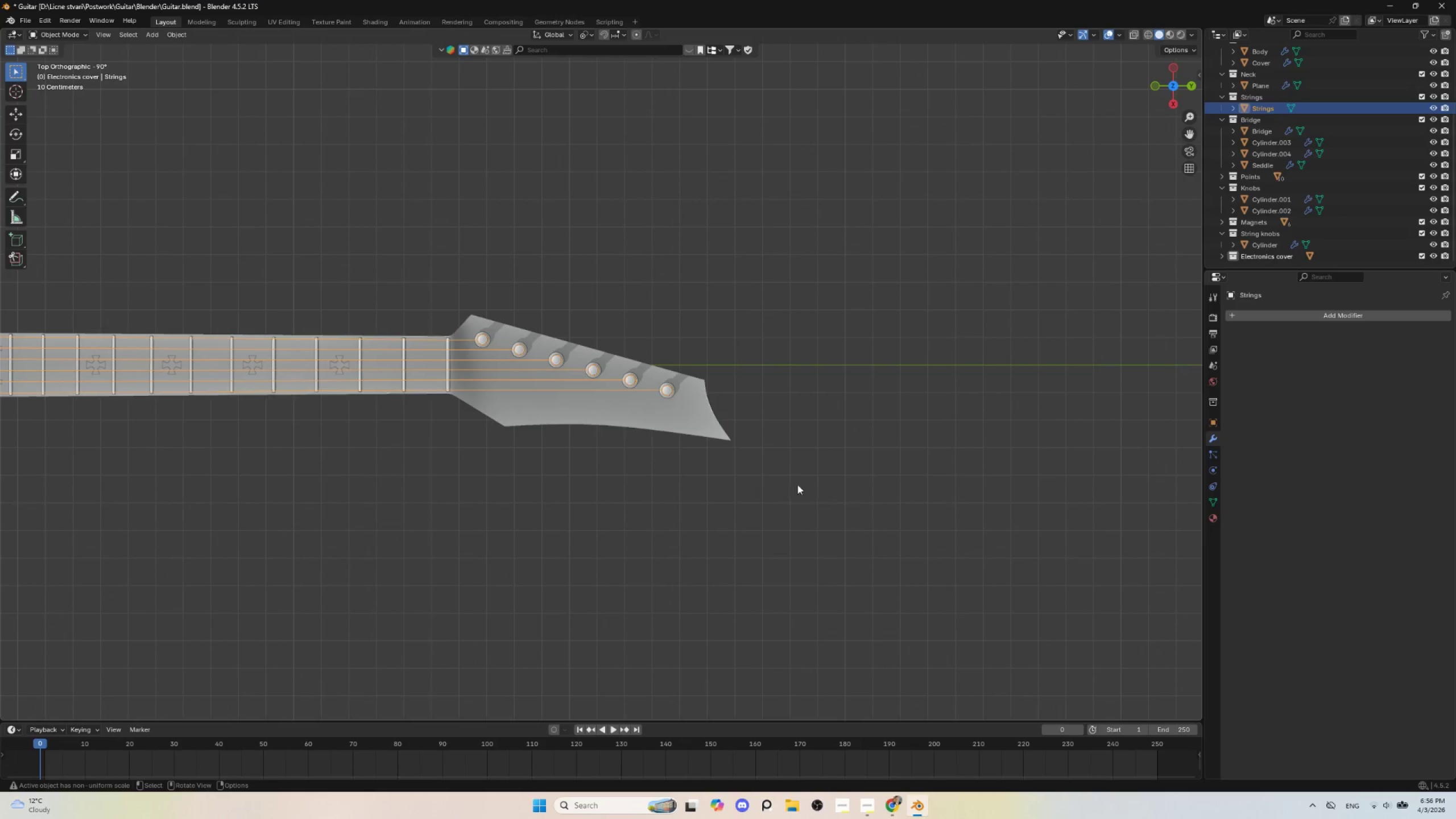 
scroll: coordinate [617, 466], scroll_direction: up, amount: 3.0
 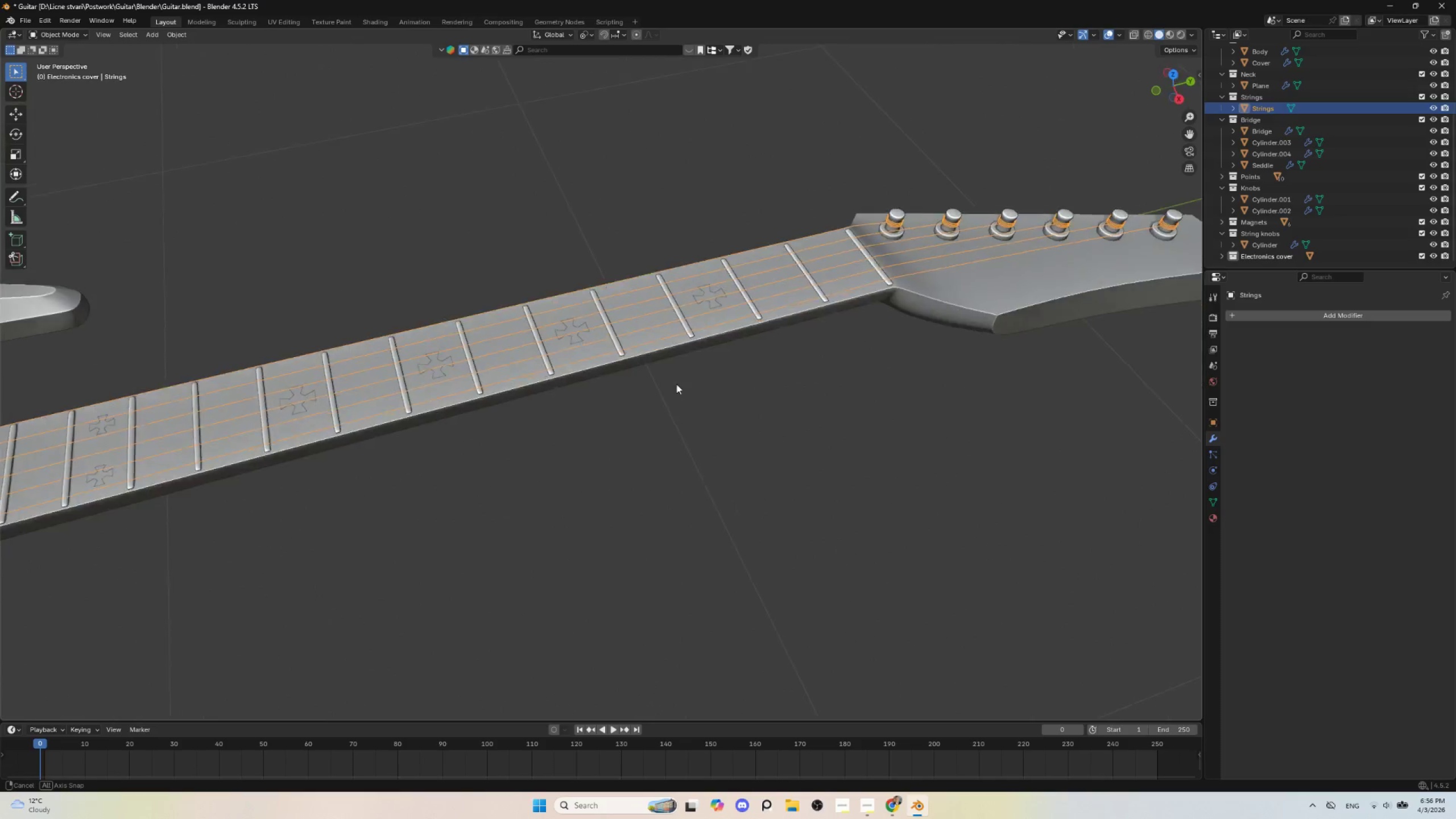 
hold_key(key=ShiftLeft, duration=0.62)
 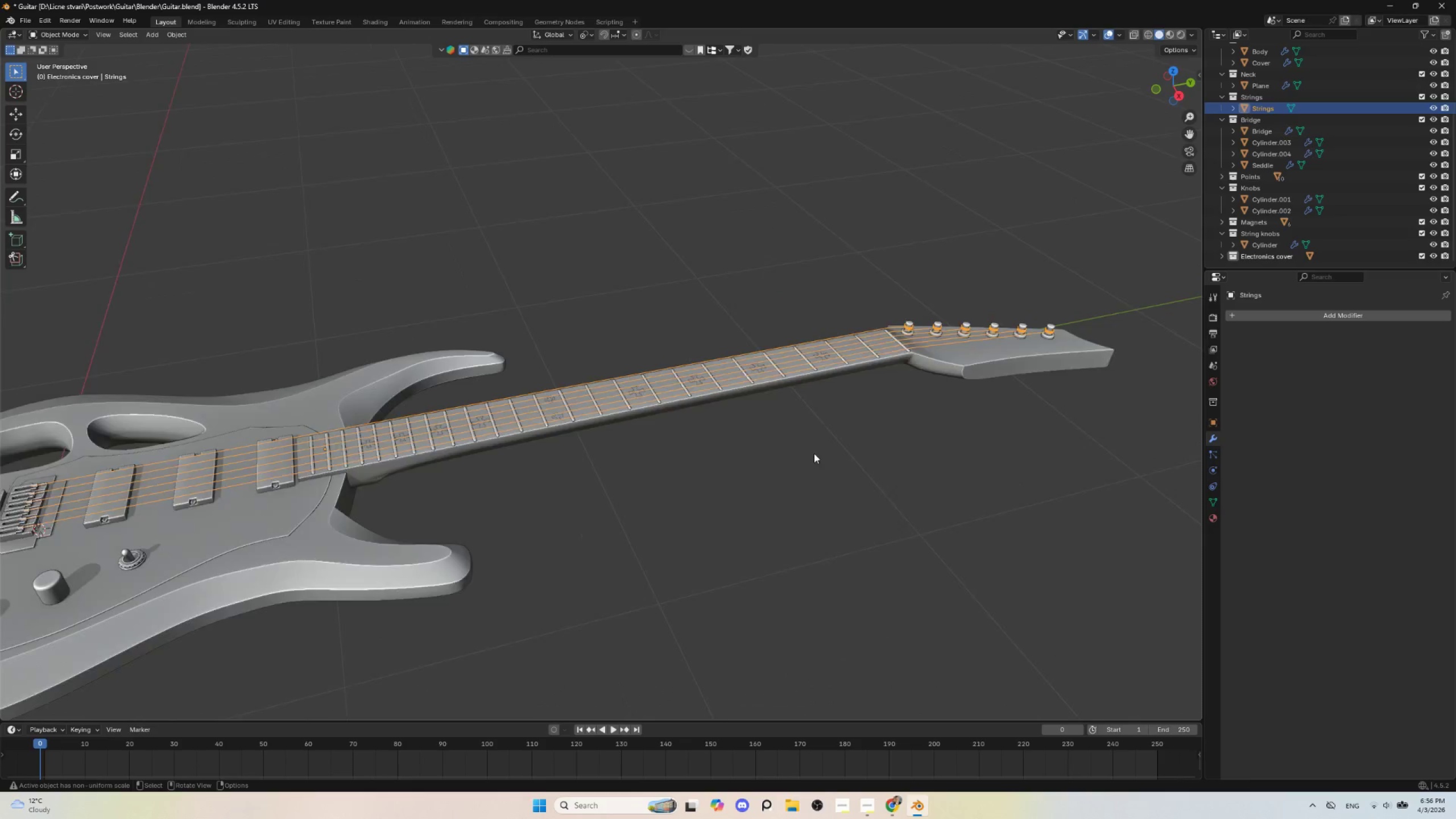 
scroll: coordinate [814, 453], scroll_direction: down, amount: 5.0
 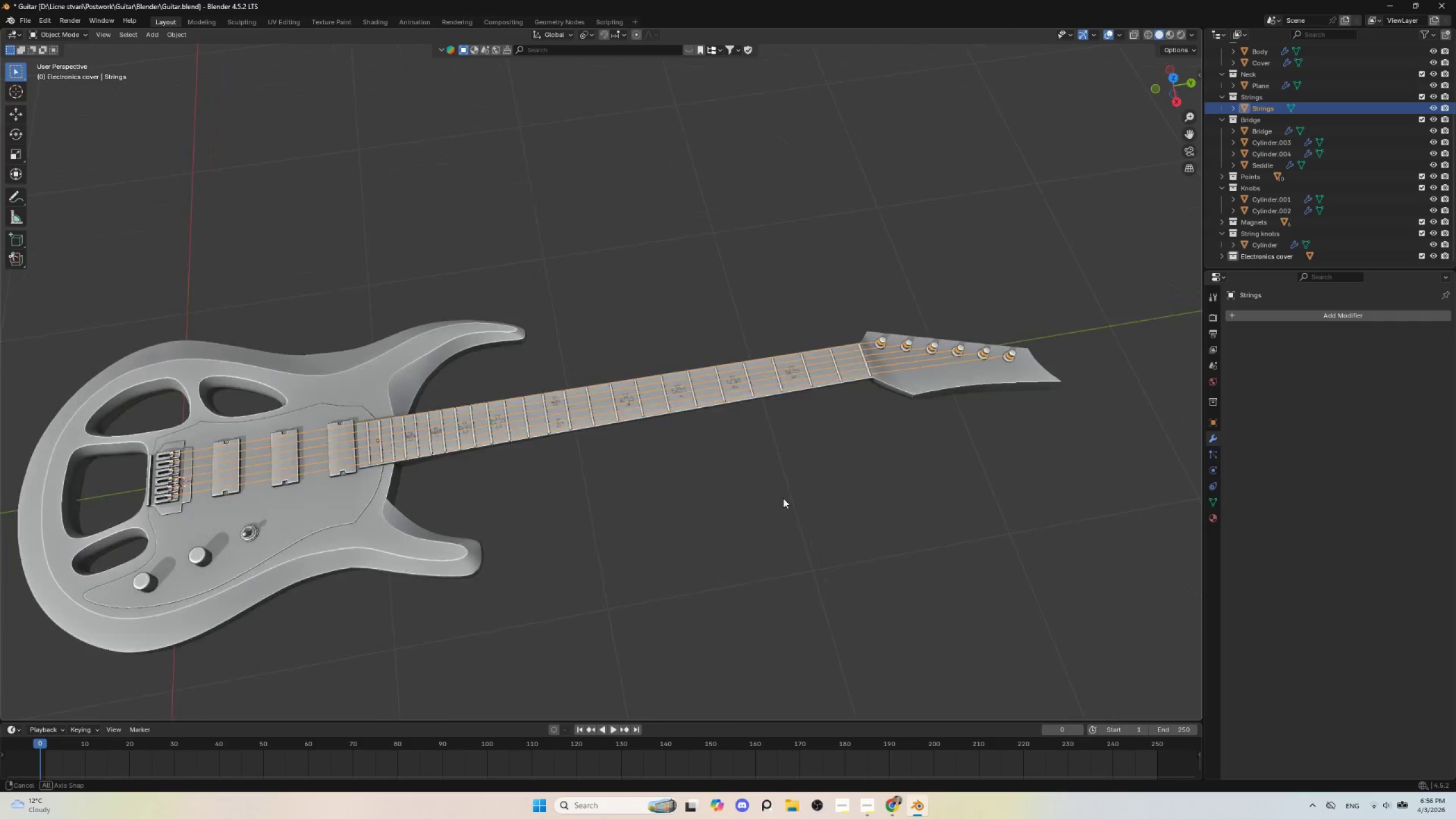 
hold_key(key=AltLeft, duration=0.38)
 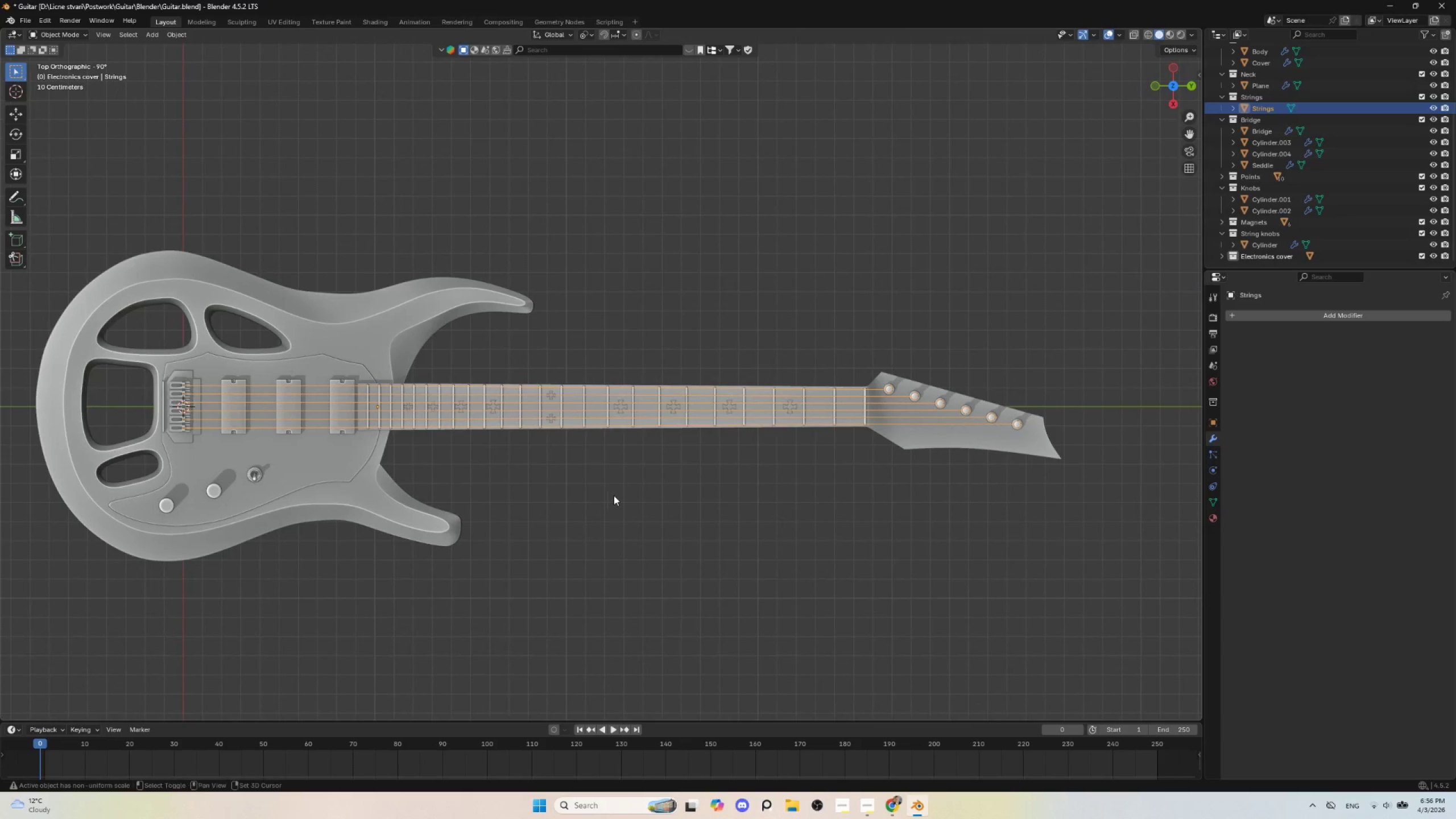 
hold_key(key=ShiftLeft, duration=0.47)
 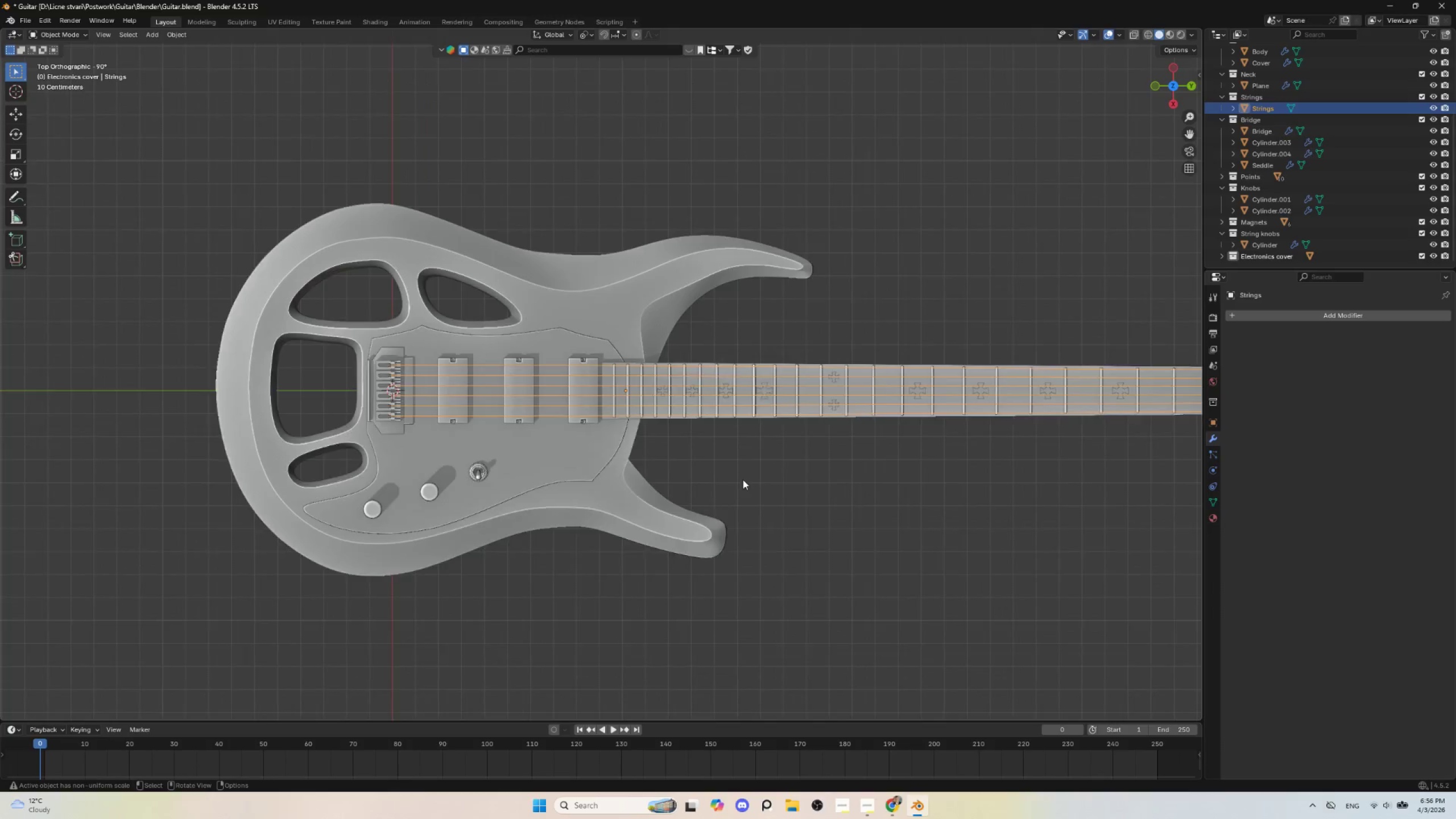 
scroll: coordinate [743, 473], scroll_direction: up, amount: 4.0
 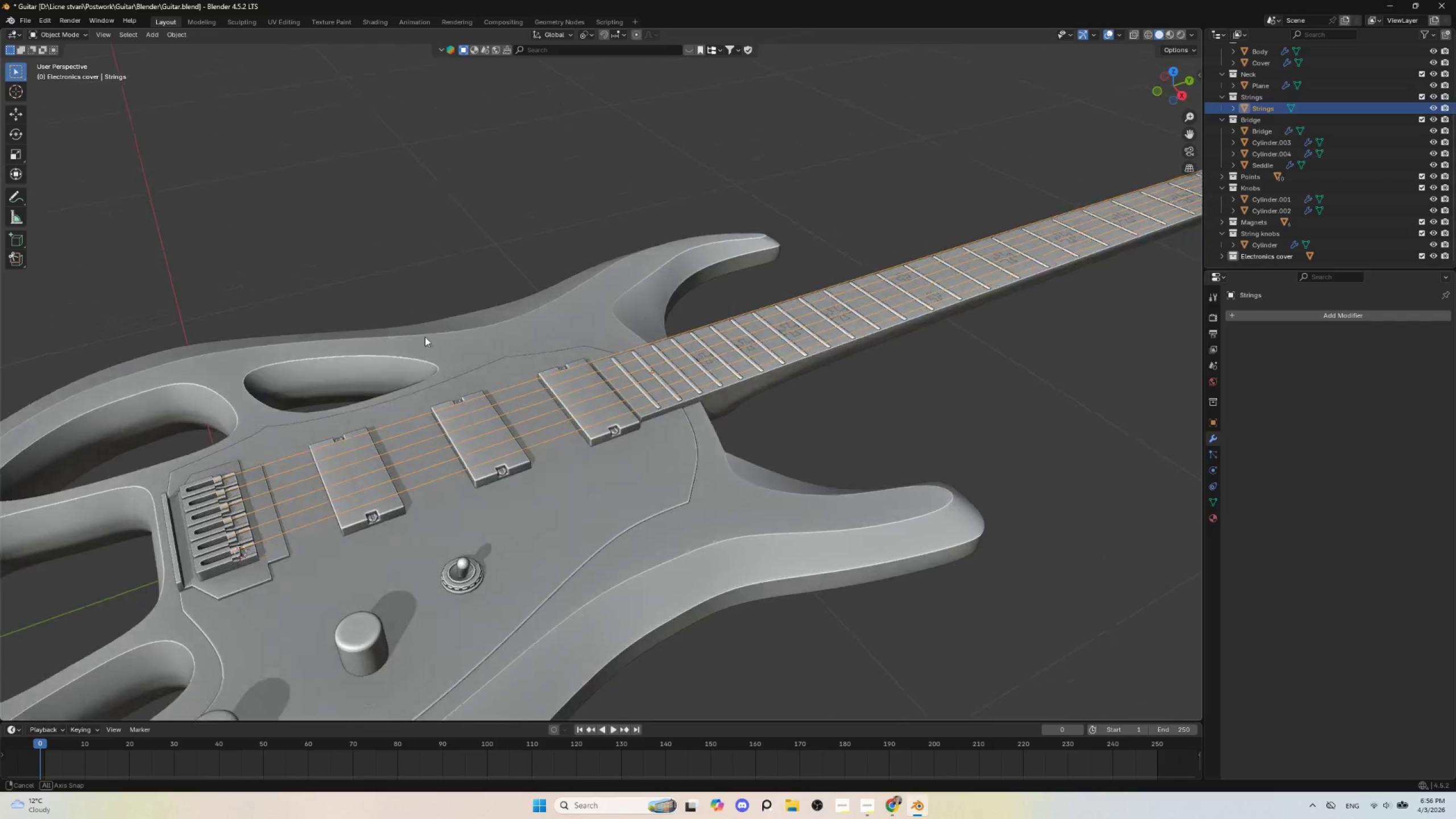 
hold_key(key=ShiftLeft, duration=0.45)
 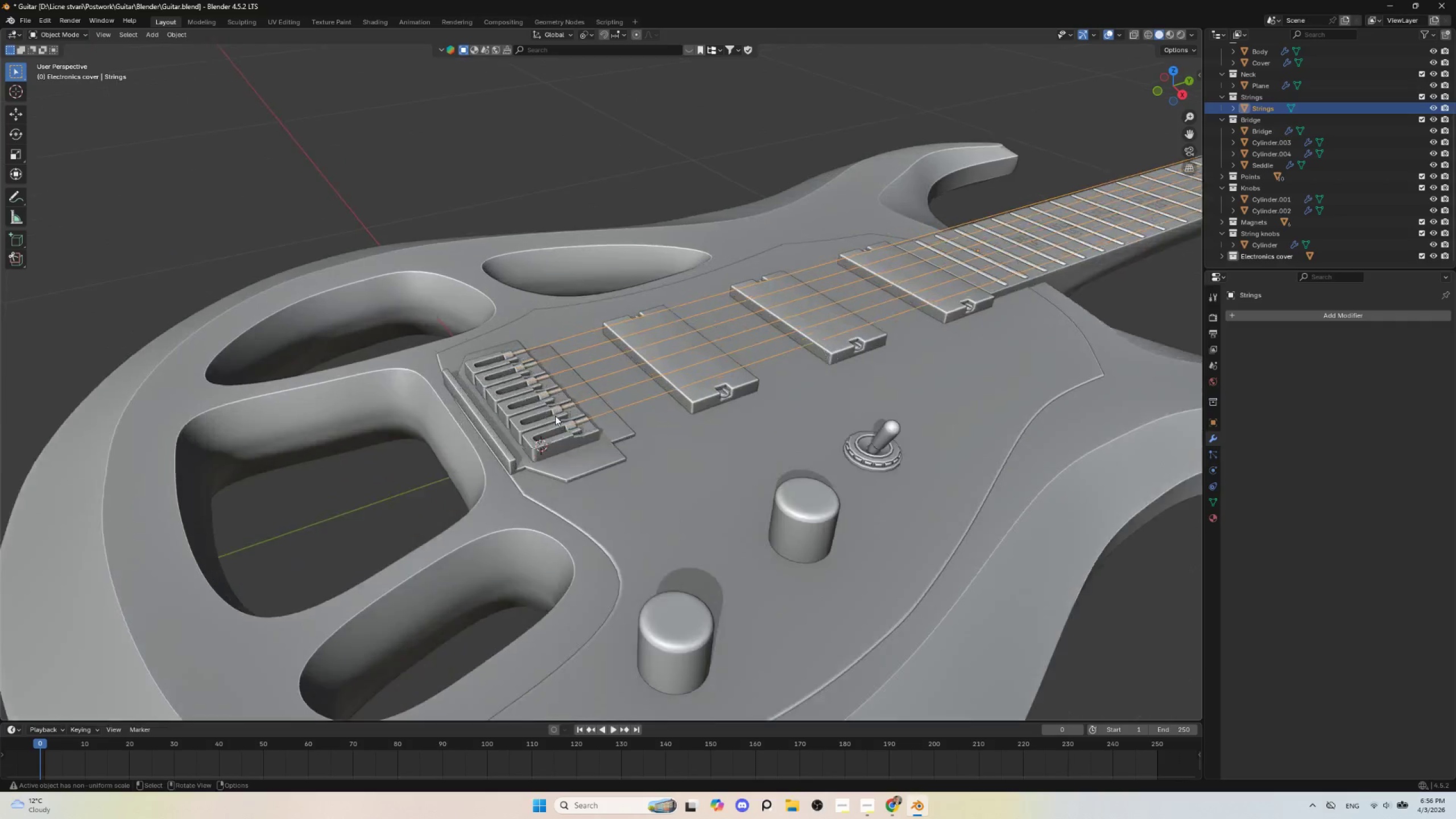 
scroll: coordinate [555, 416], scroll_direction: up, amount: 3.0
 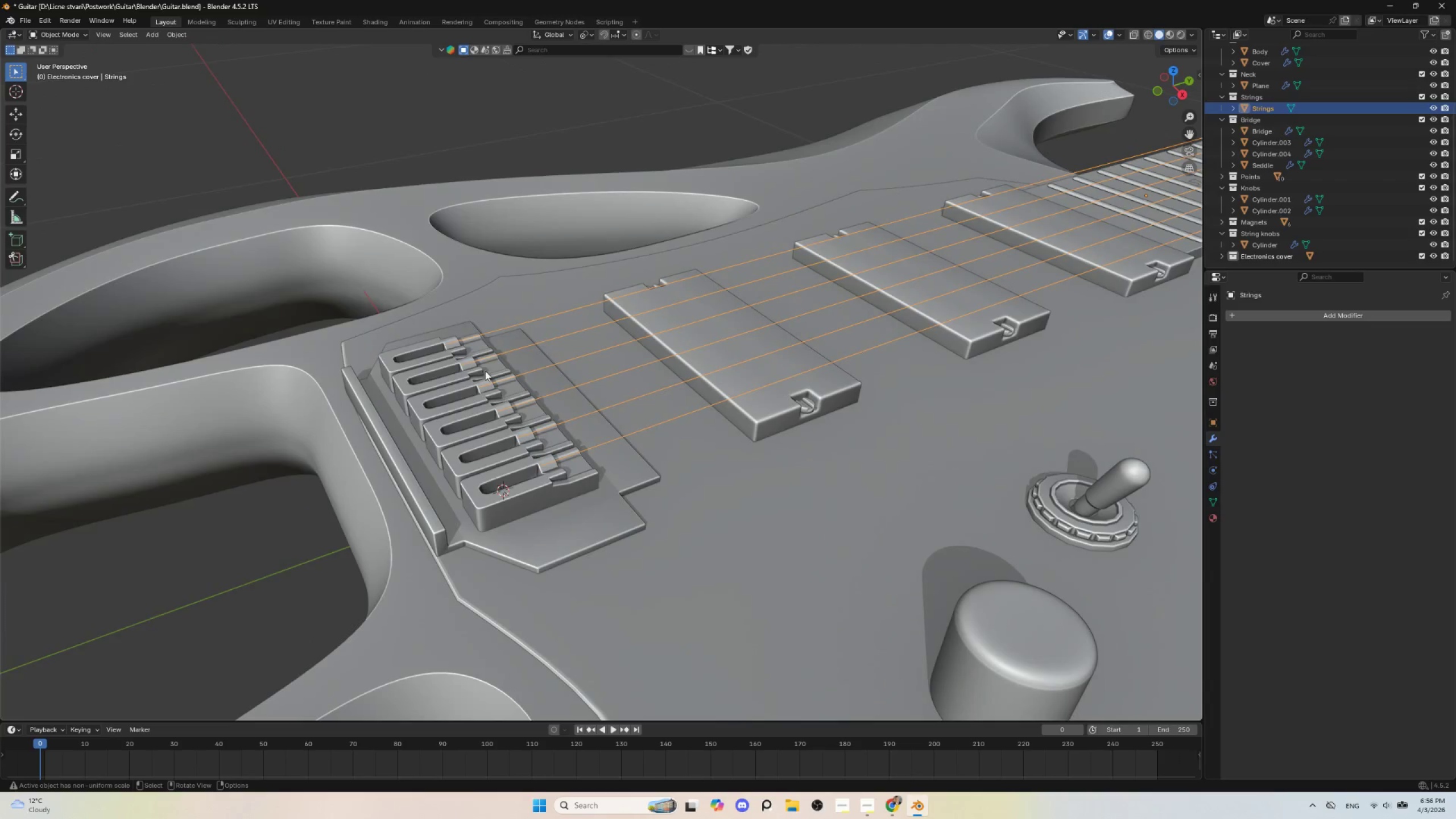 
key(Tab)
 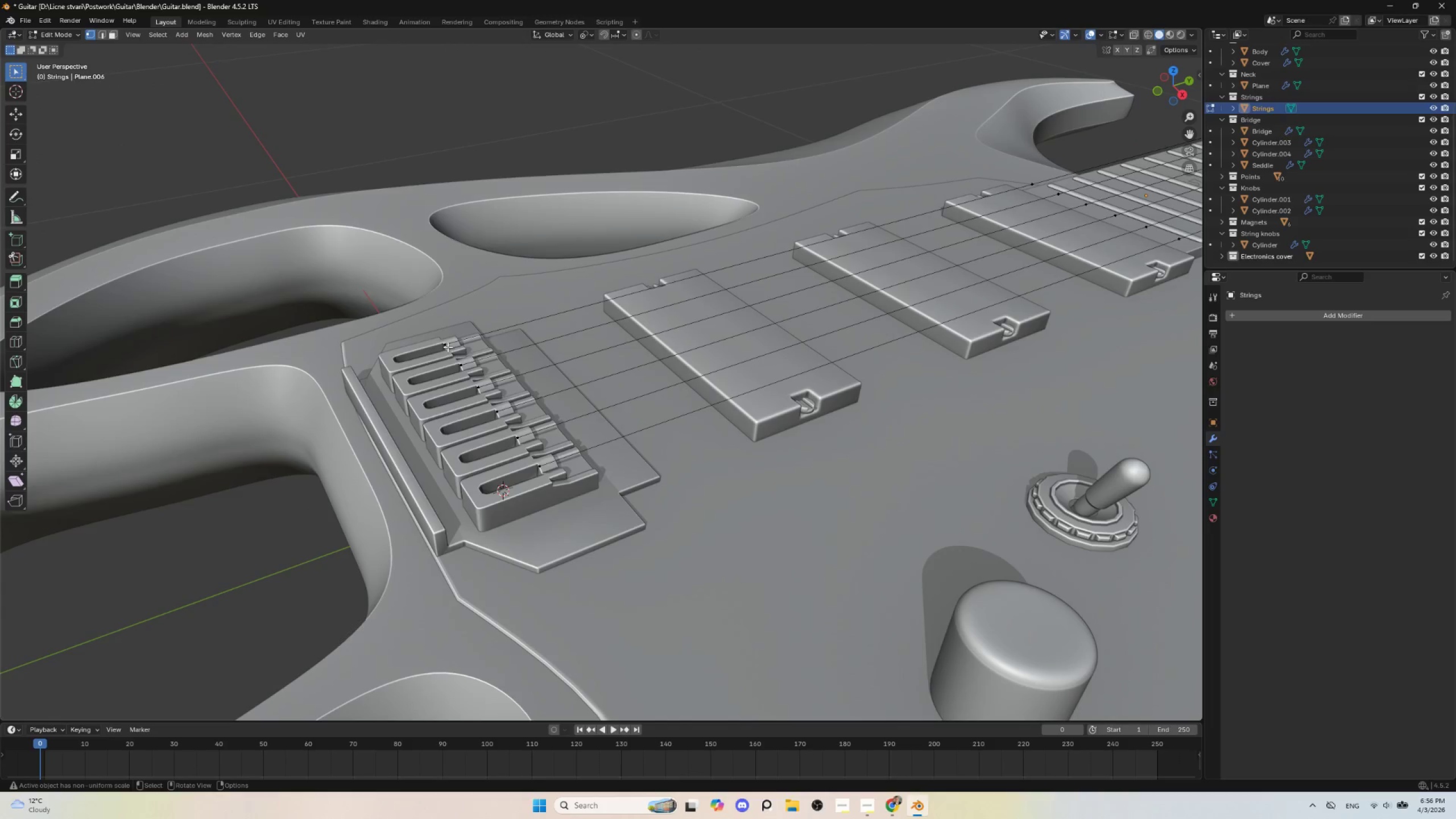 
left_click([448, 346])
 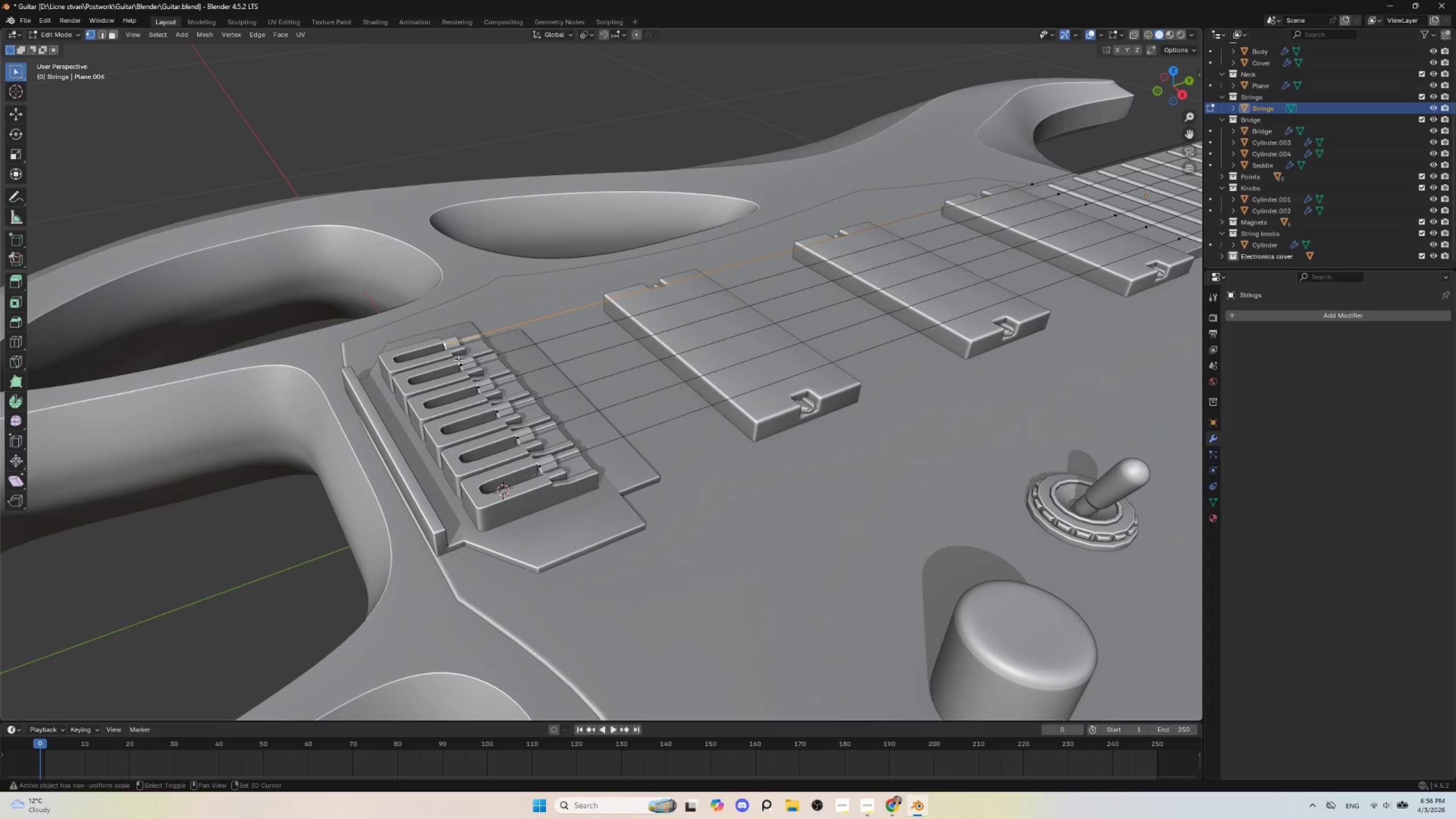 
hold_key(key=ShiftLeft, duration=1.5)
left_click([458, 360])
 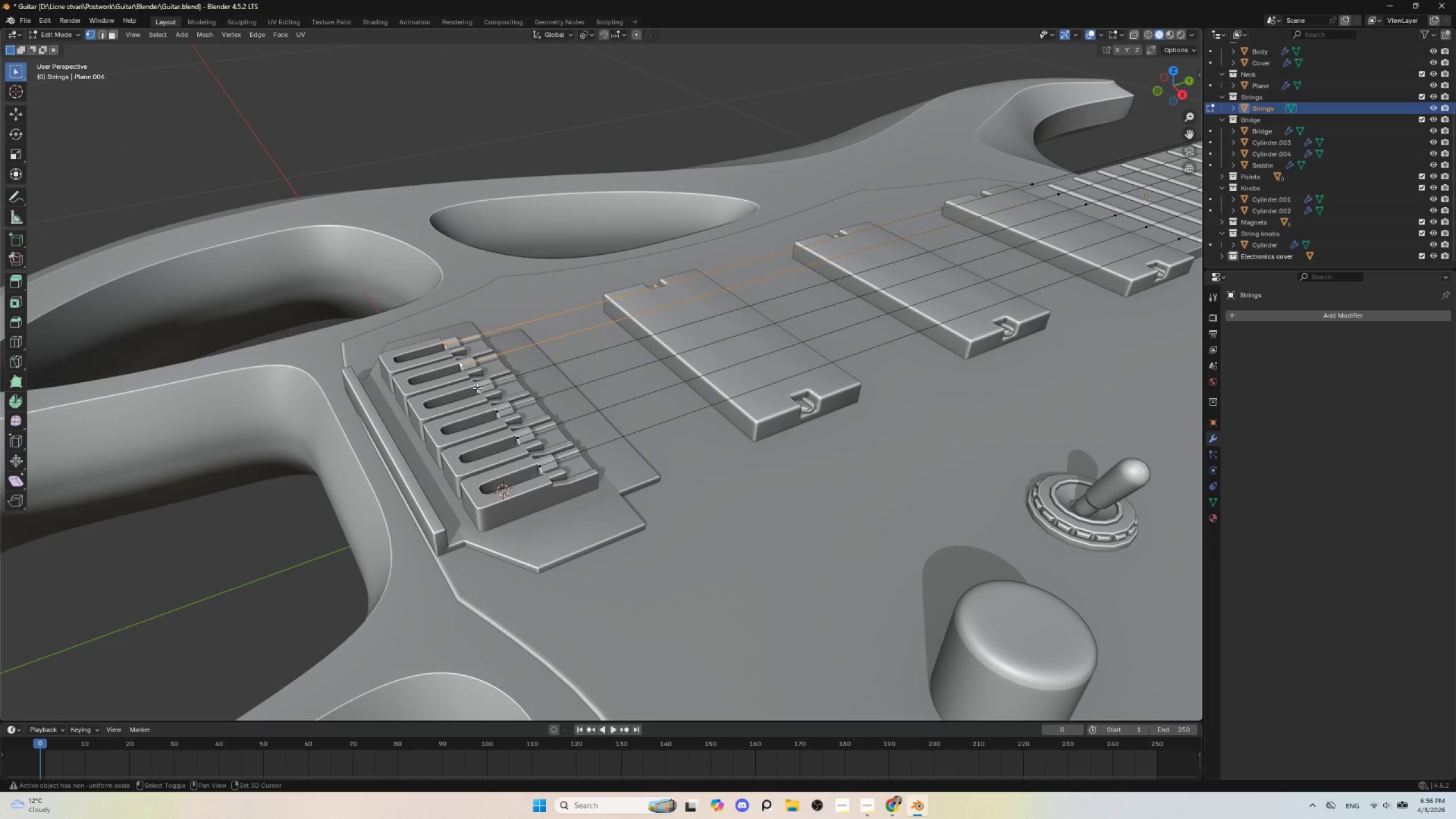 
left_click([477, 388])
 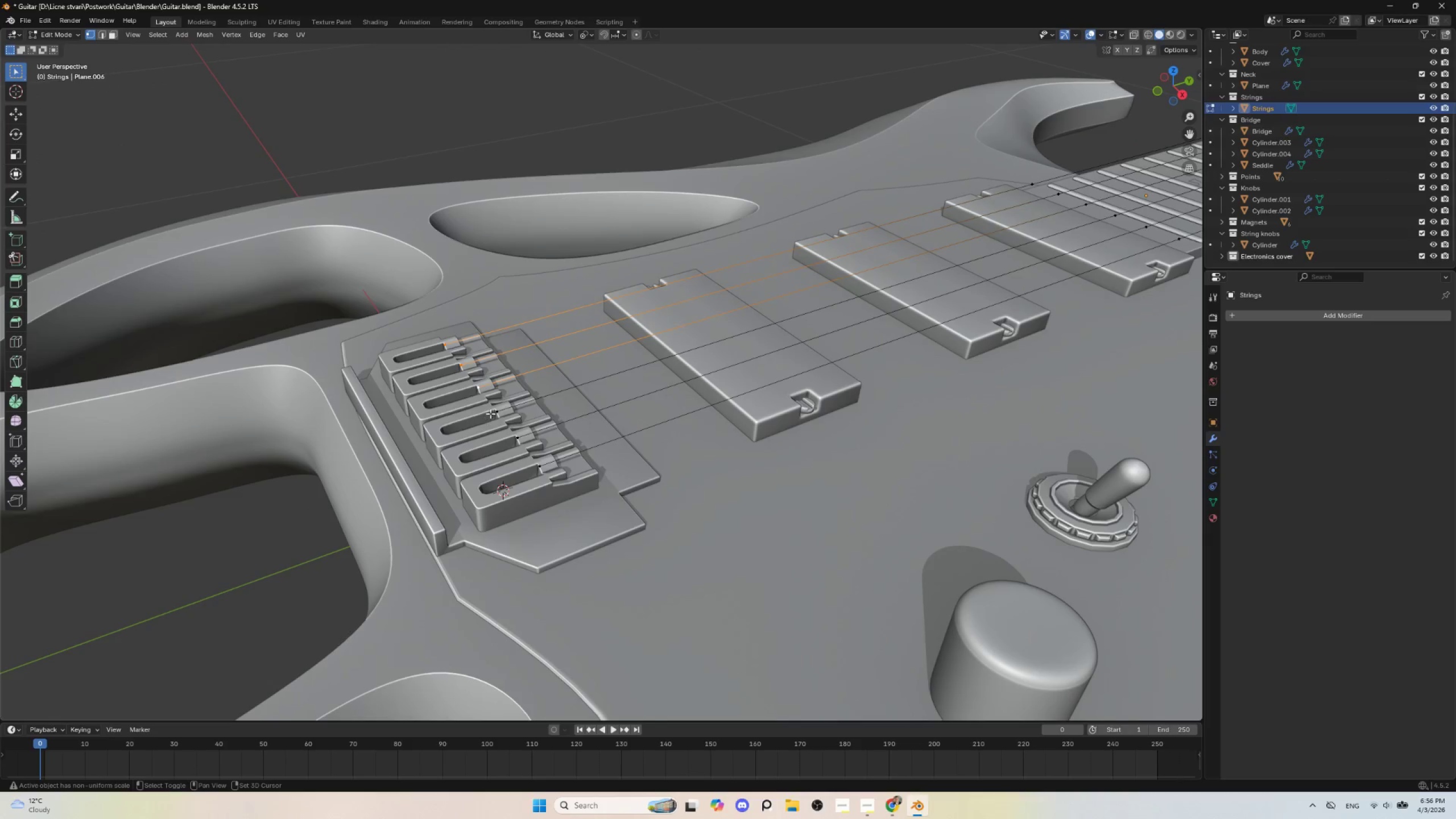 
hold_key(key=ShiftLeft, duration=1.51)
left_click([494, 411])
 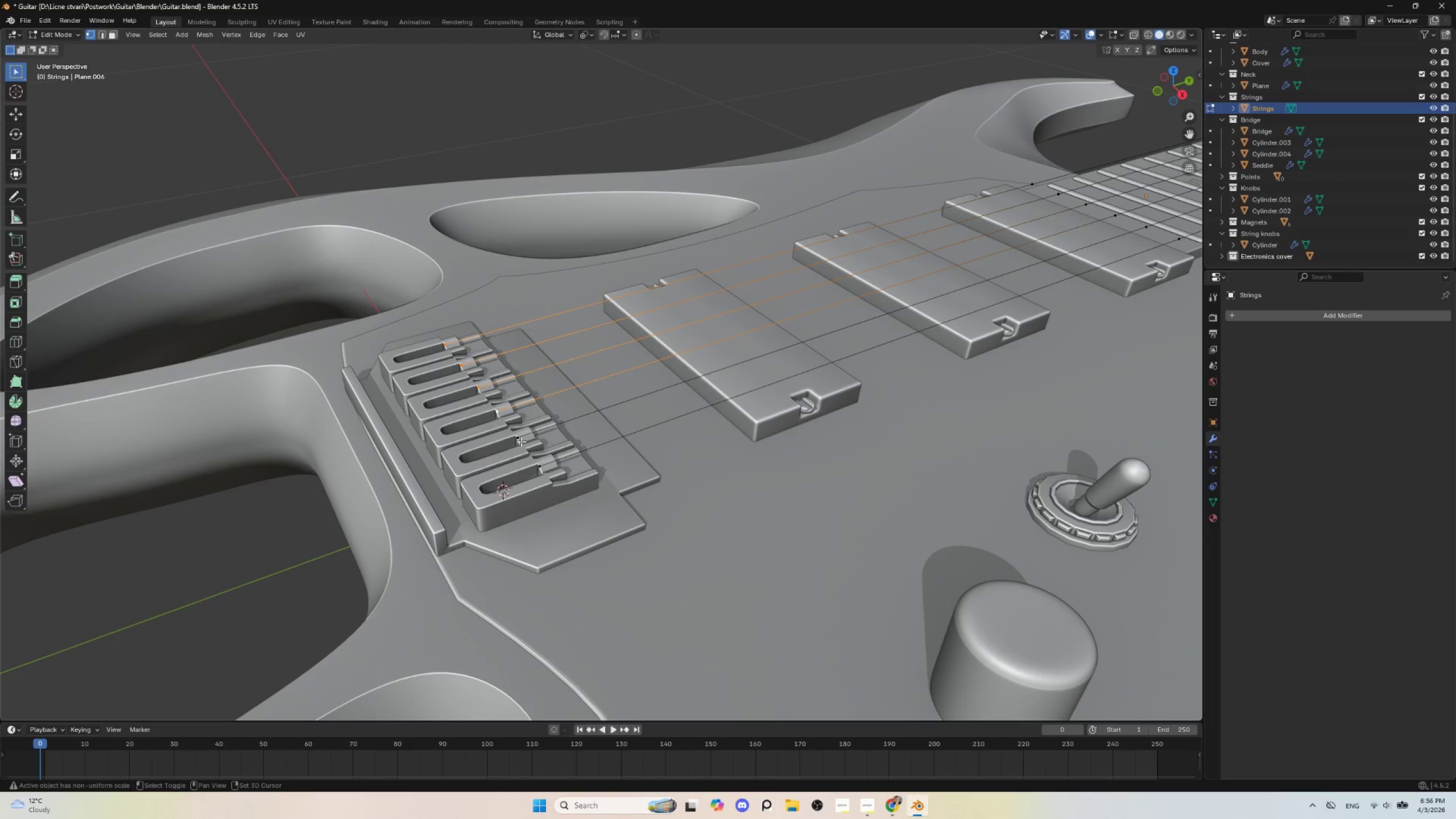 
left_click([519, 439])
 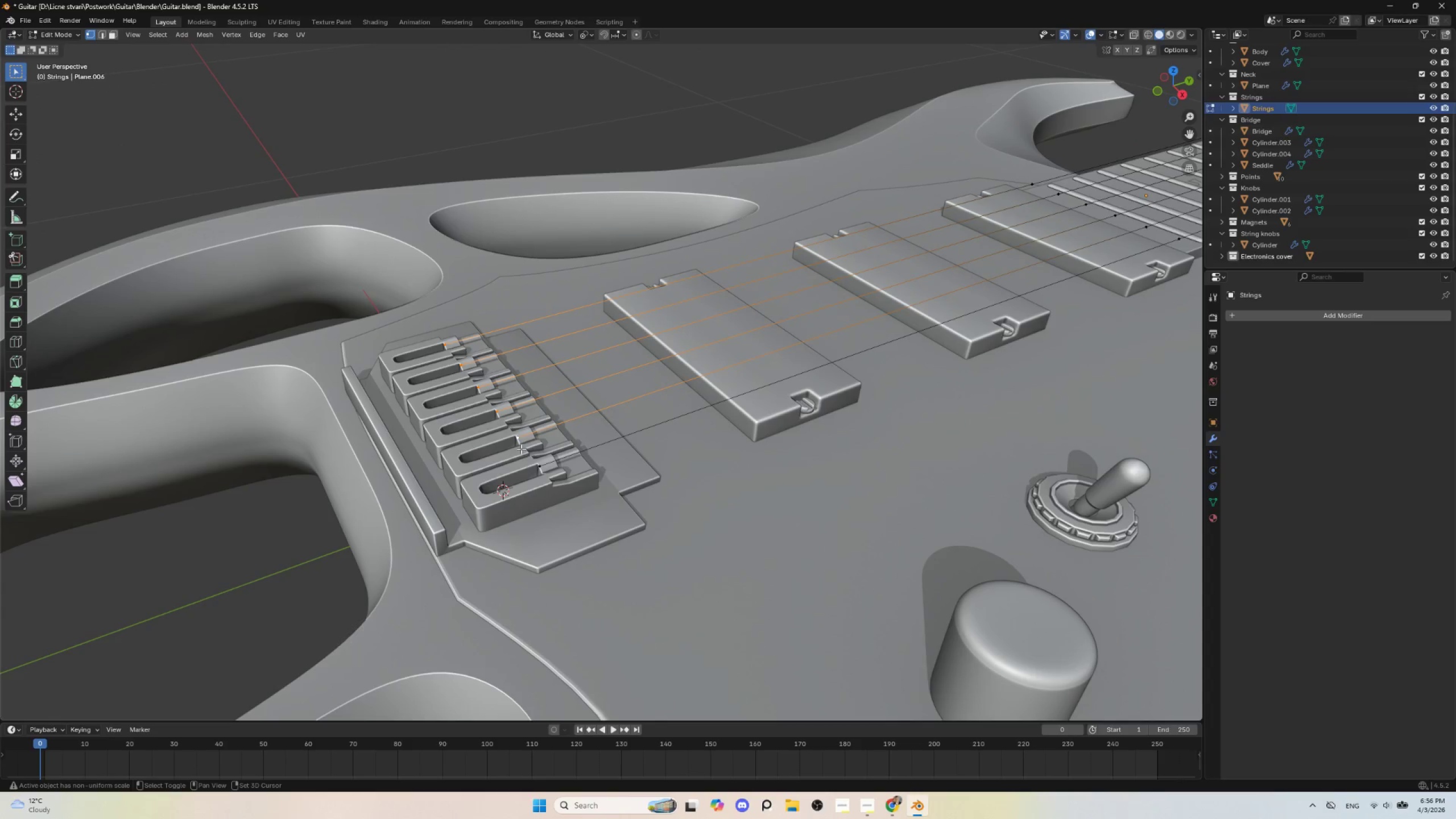 
hold_key(key=ShiftLeft, duration=0.95)
left_click([536, 466])
 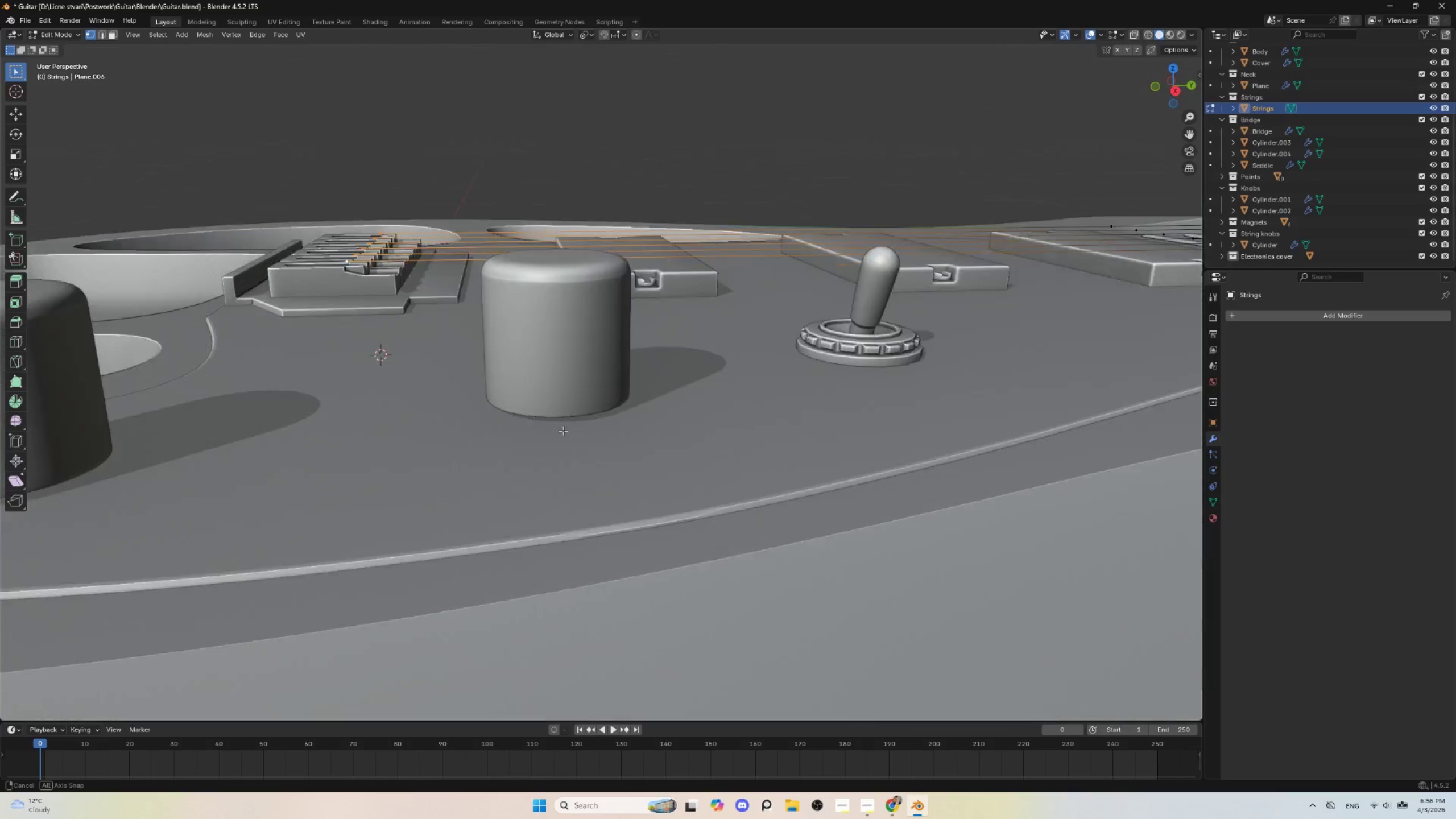 
hold_key(key=AltLeft, duration=0.38)
 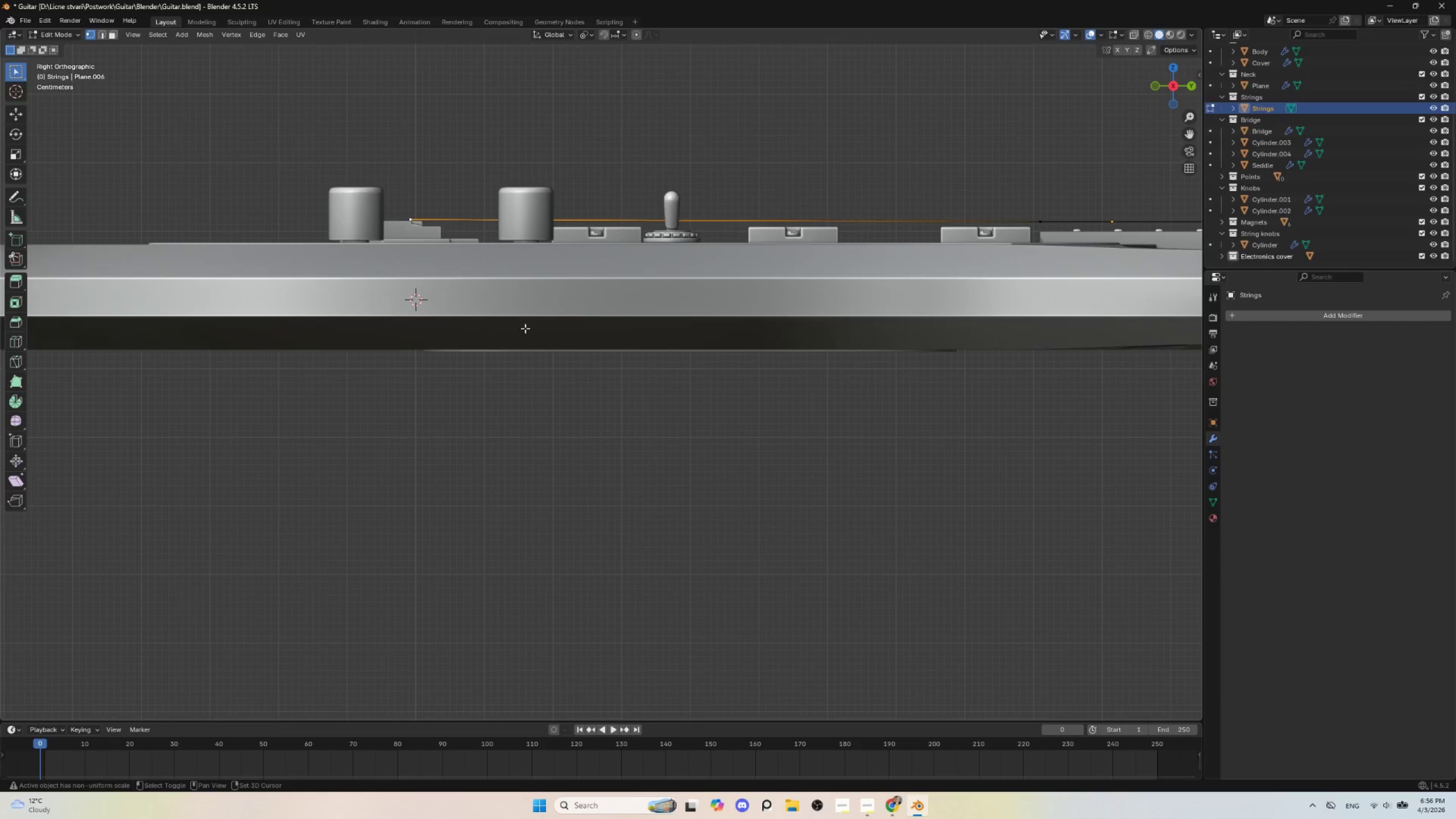 
hold_key(key=ShiftLeft, duration=1.09)
 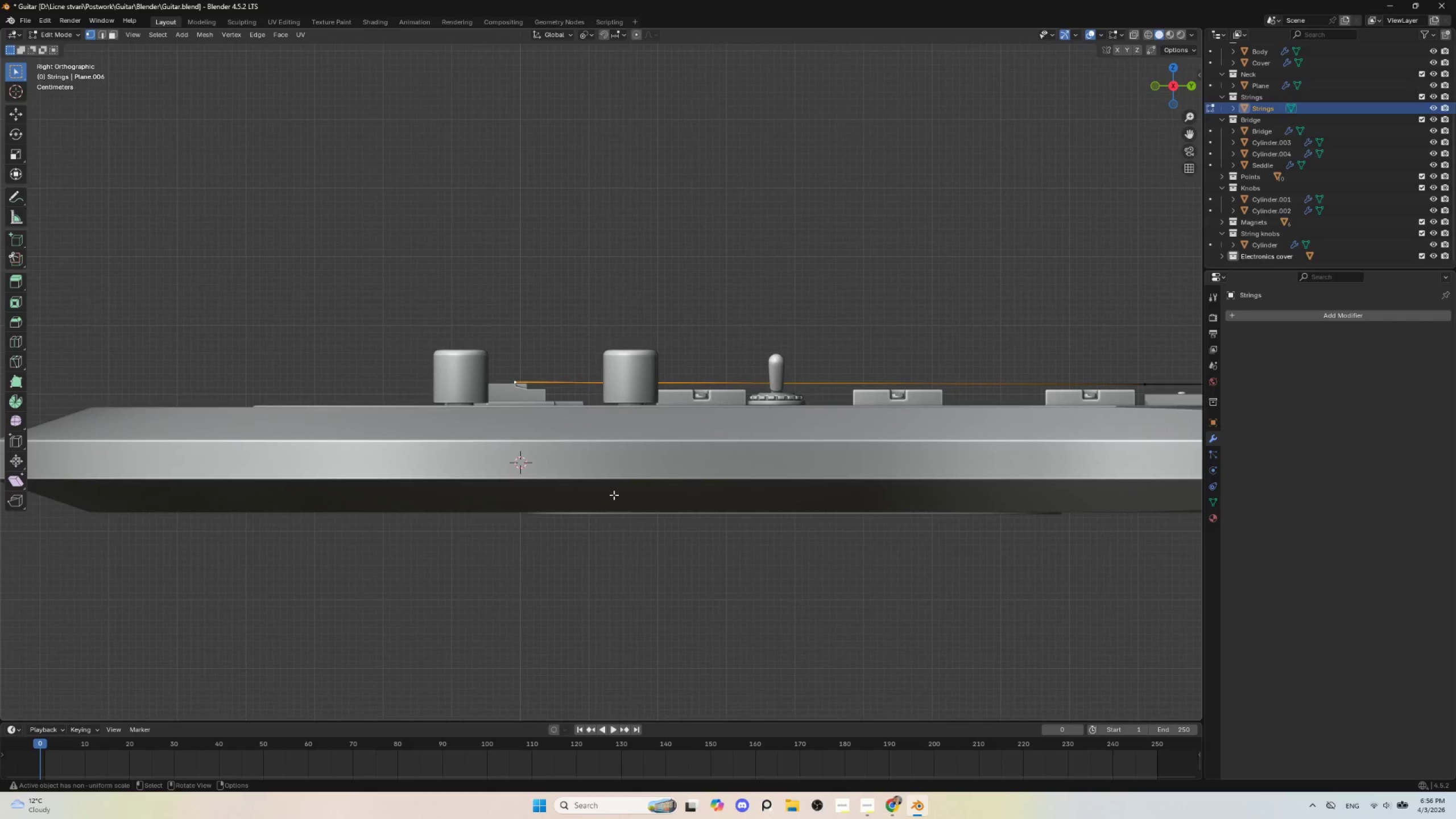 
scroll: coordinate [661, 507], scroll_direction: up, amount: 4.0
 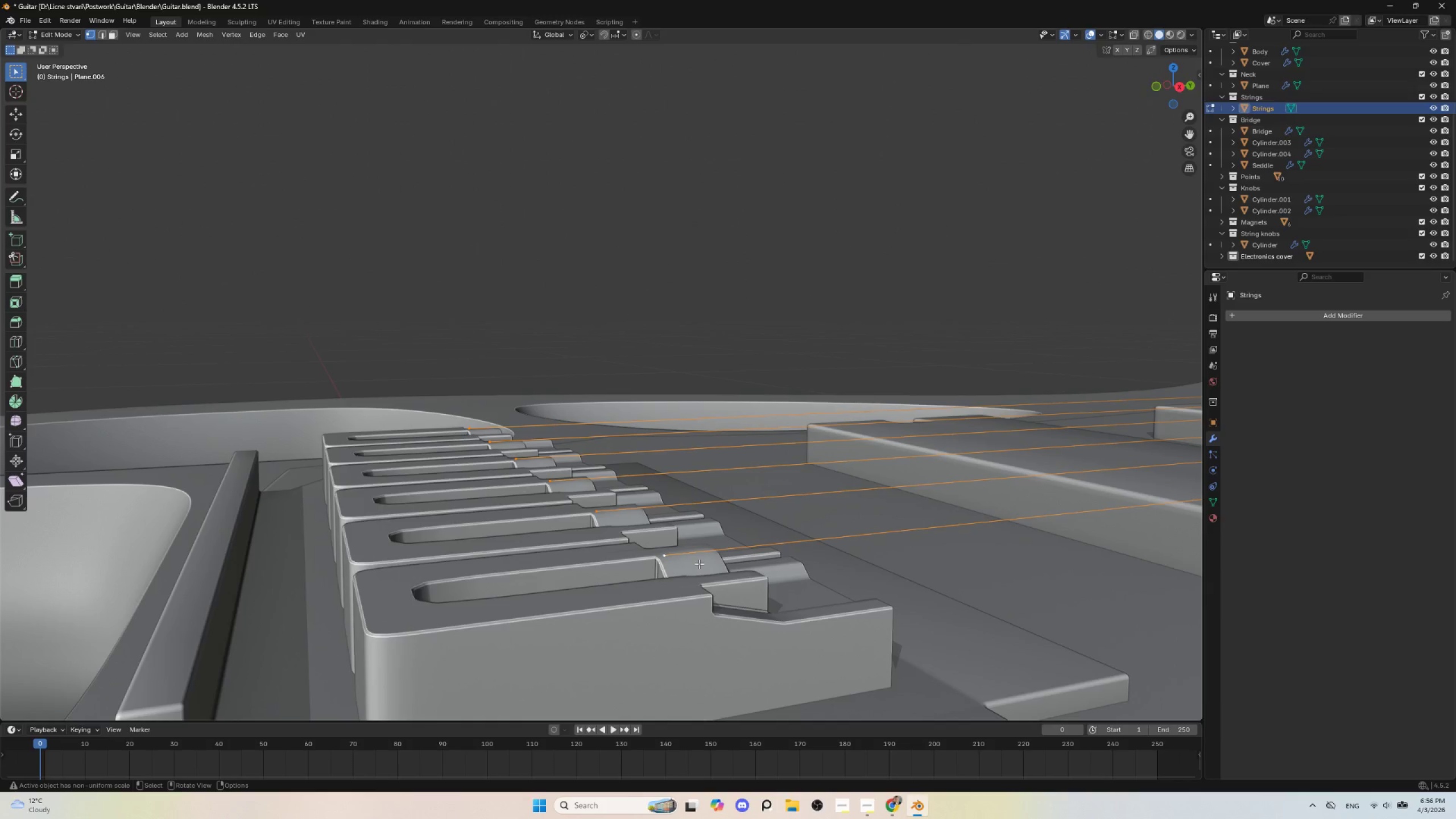 
type(gz)
 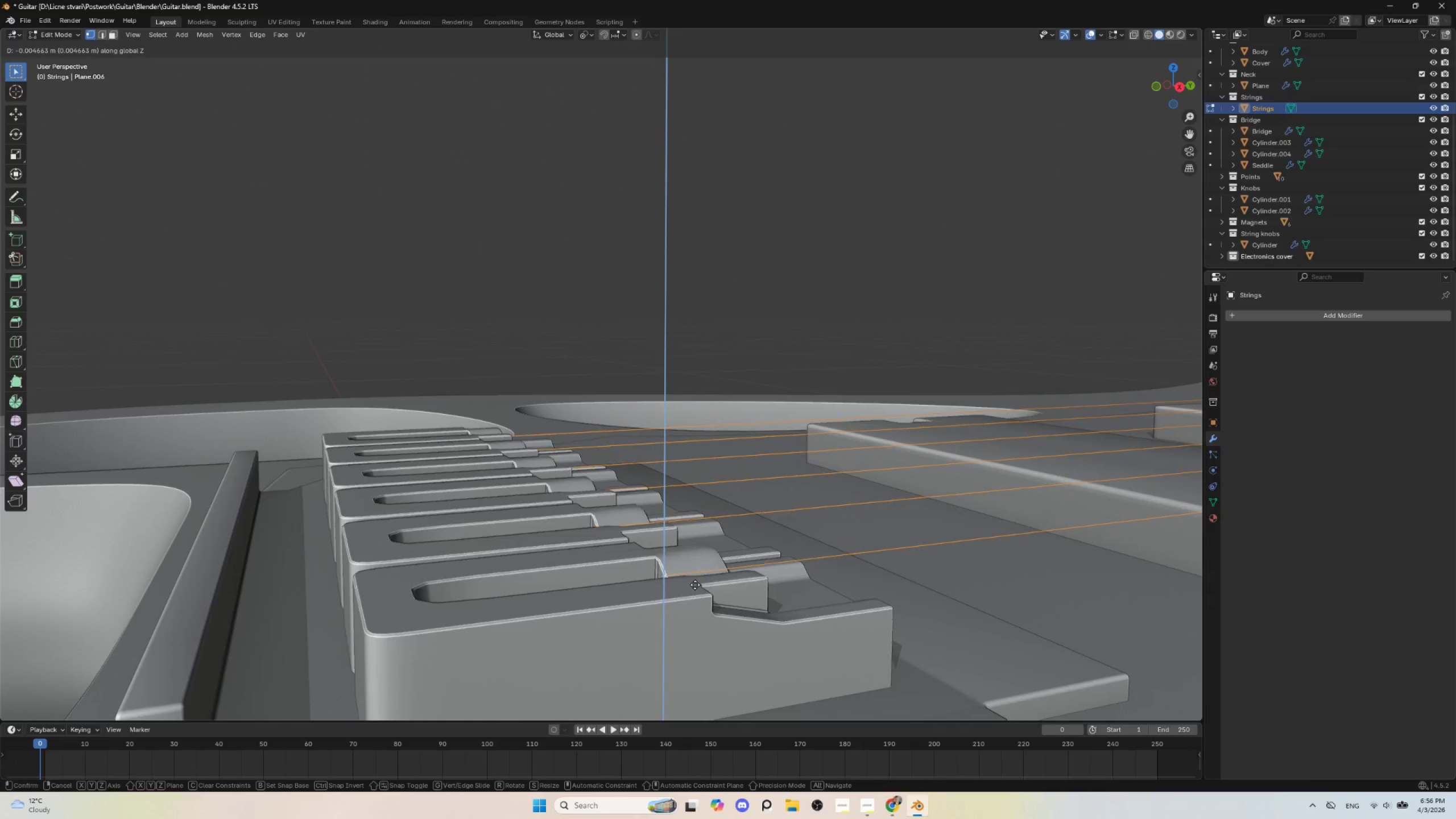 
left_click([695, 585])
 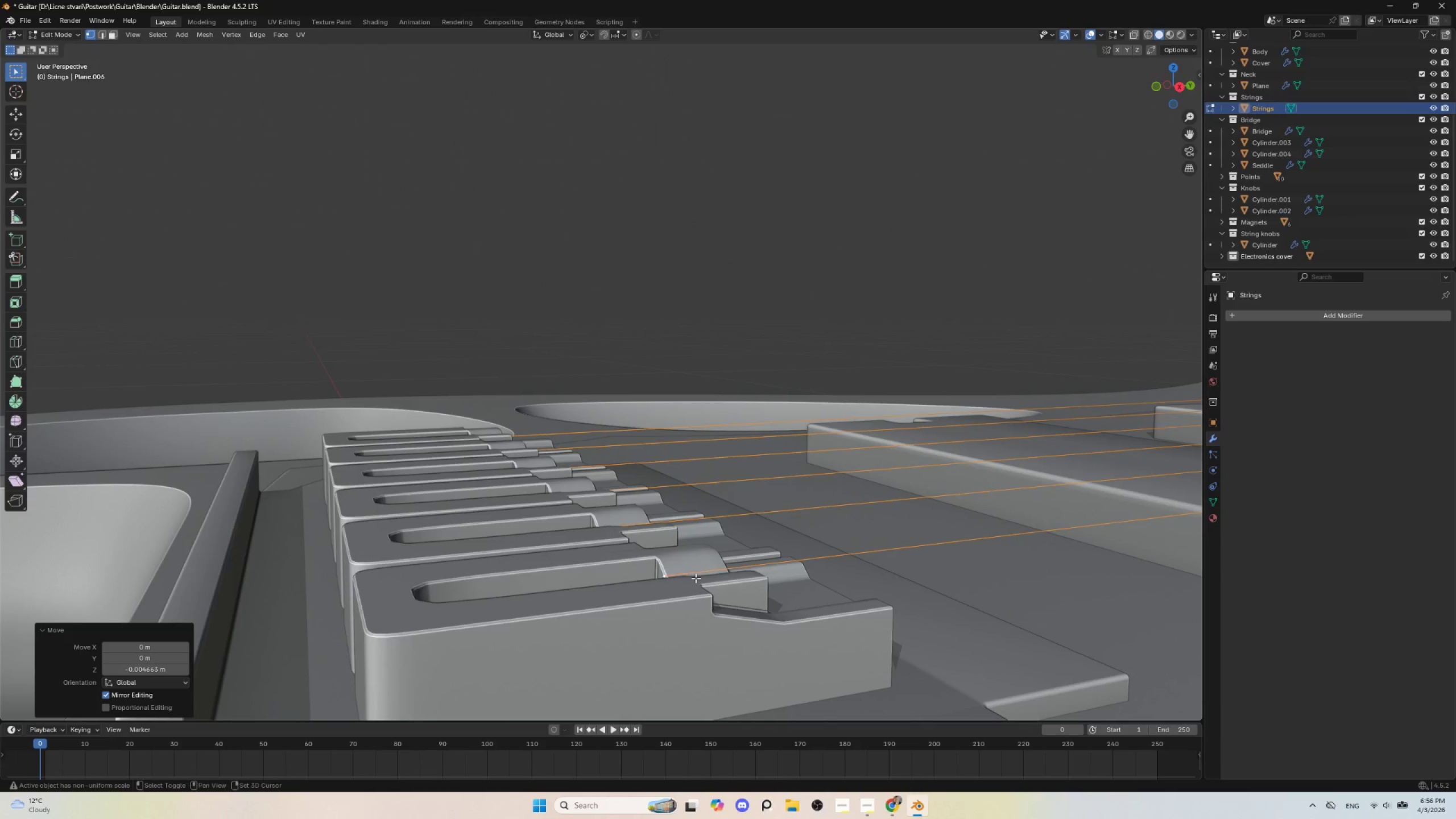 
hold_key(key=ShiftLeft, duration=0.53)
 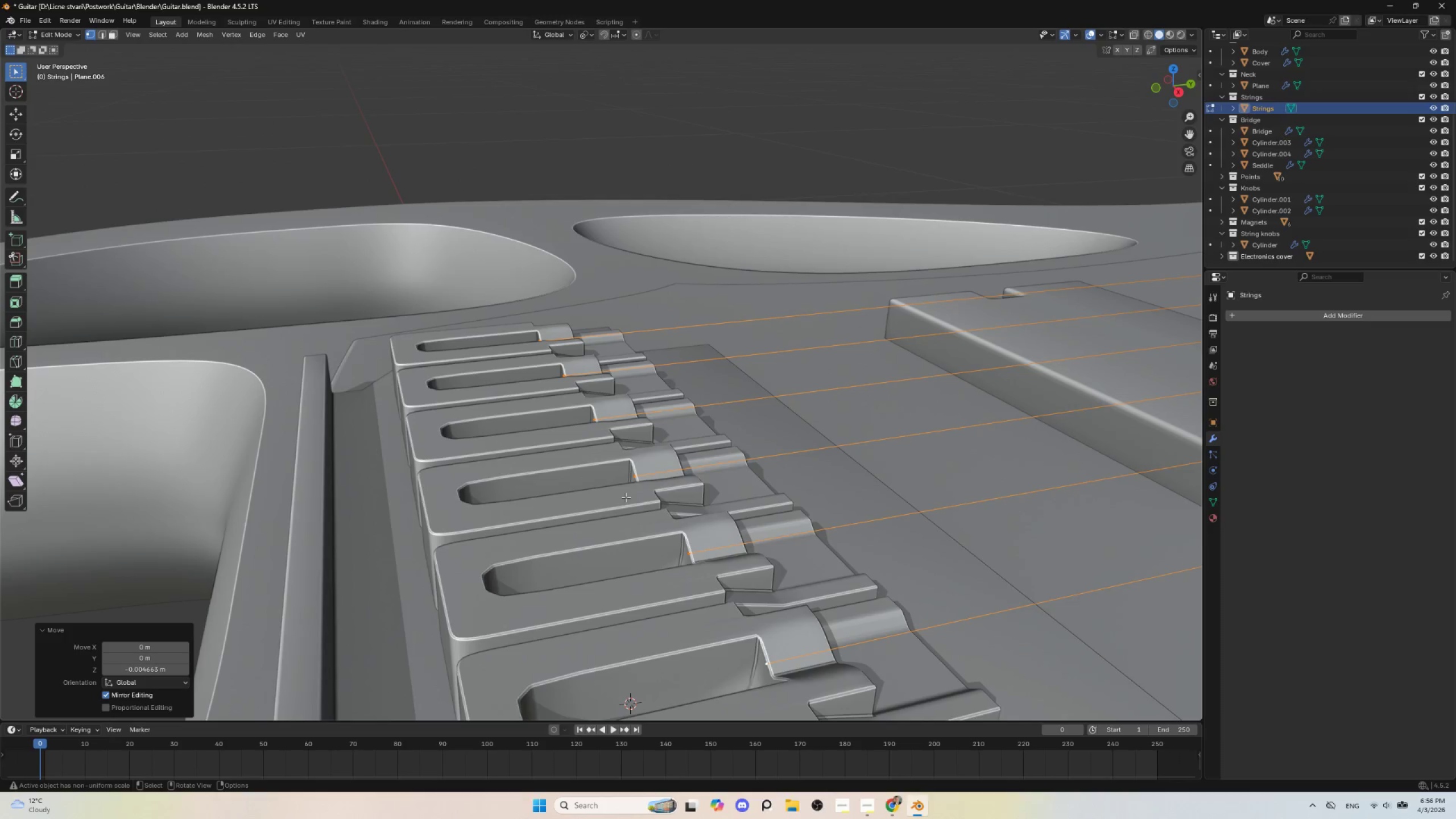 
key(E)
 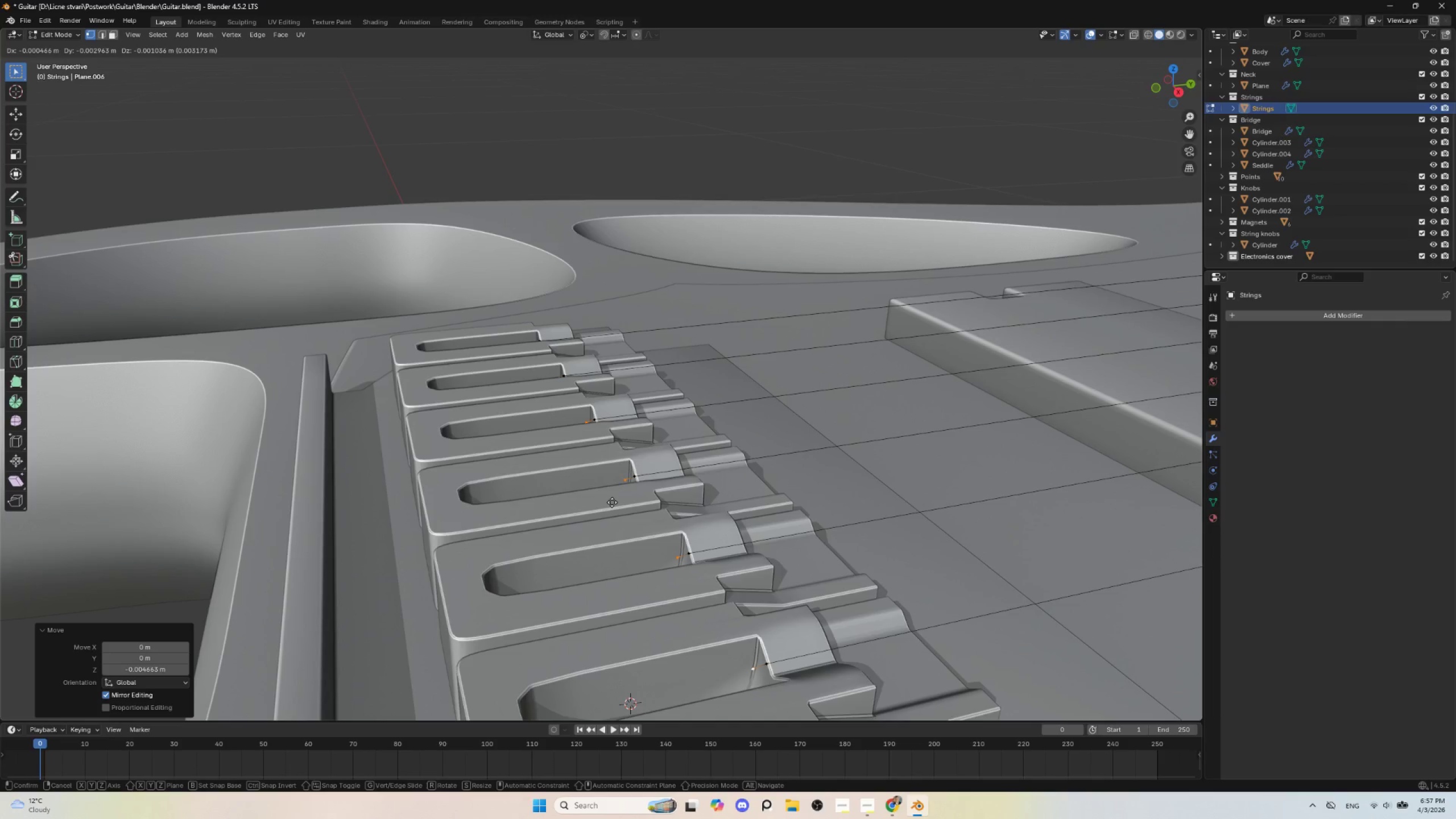 
key(Z)
 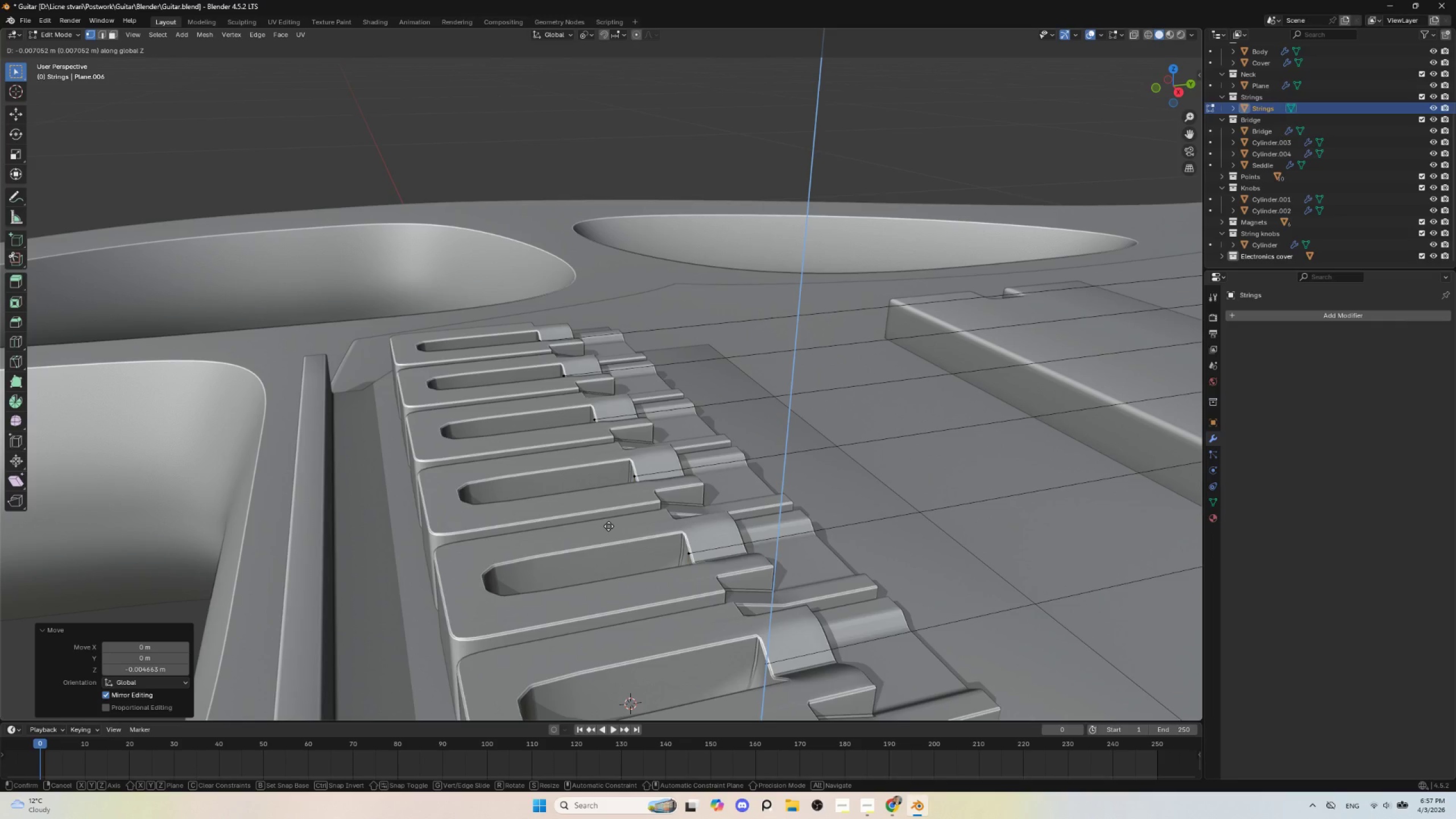 
left_click([609, 526])
 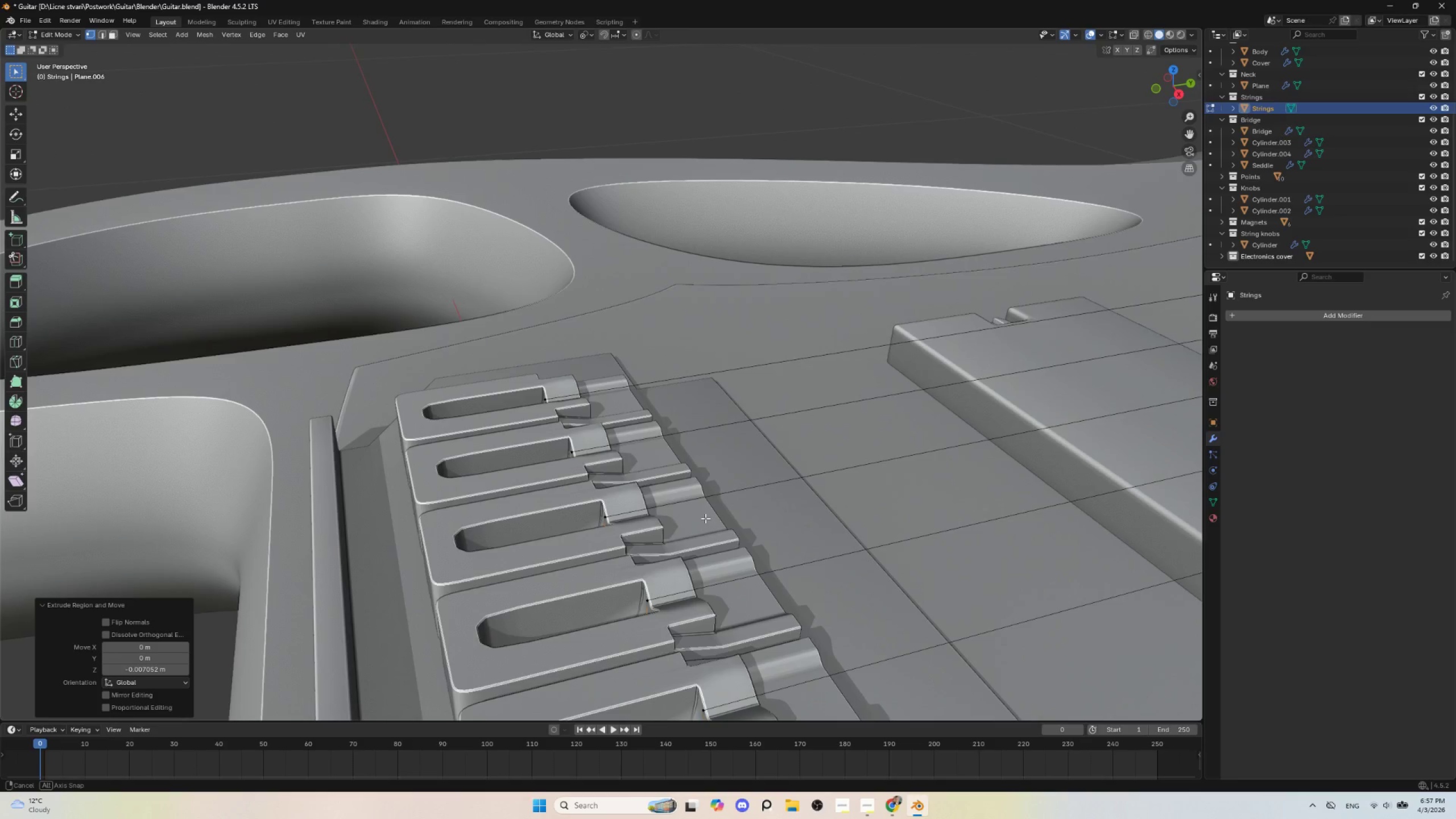 
hold_key(key=ShiftLeft, duration=0.52)
 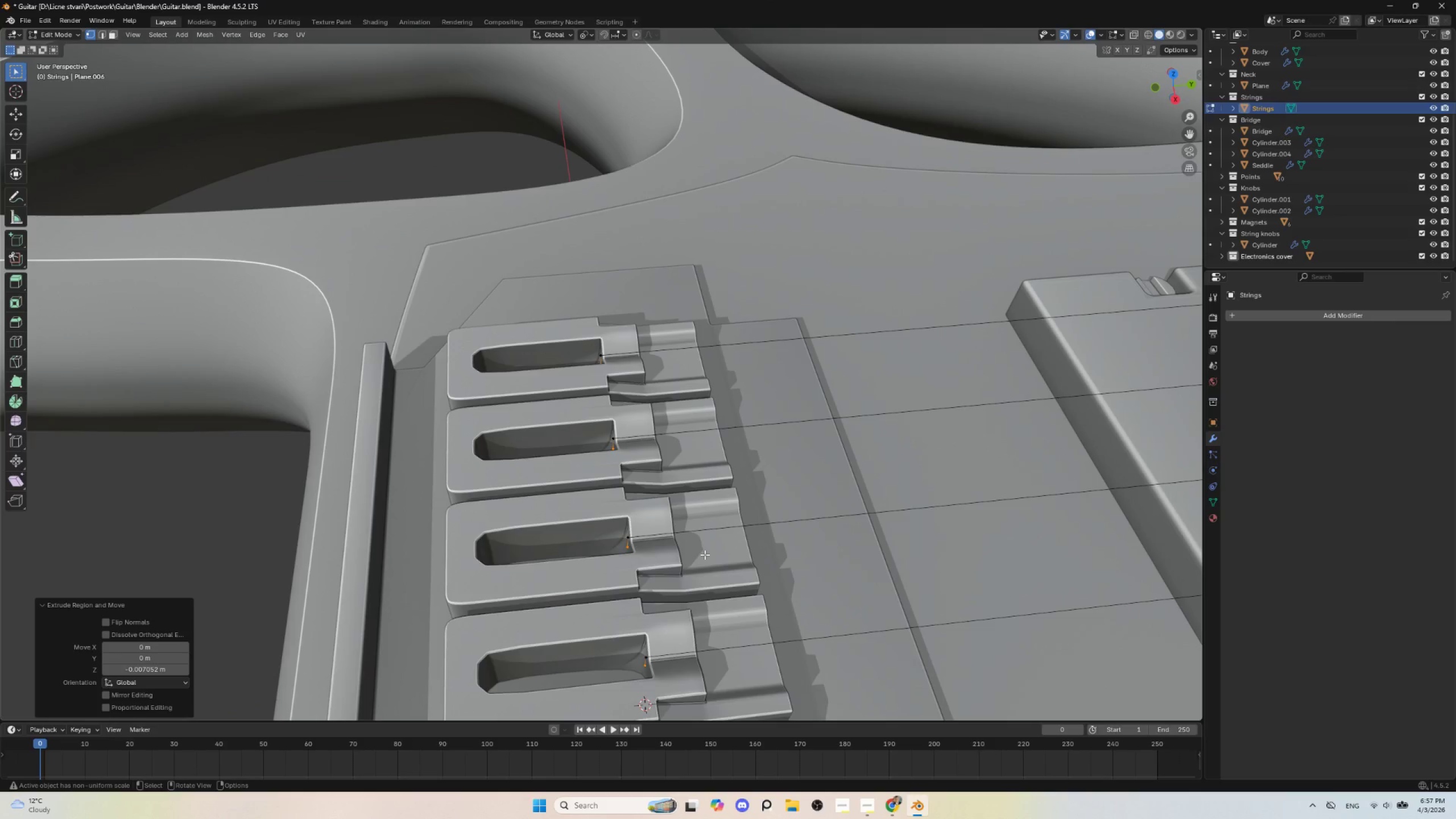 
type(gy)
 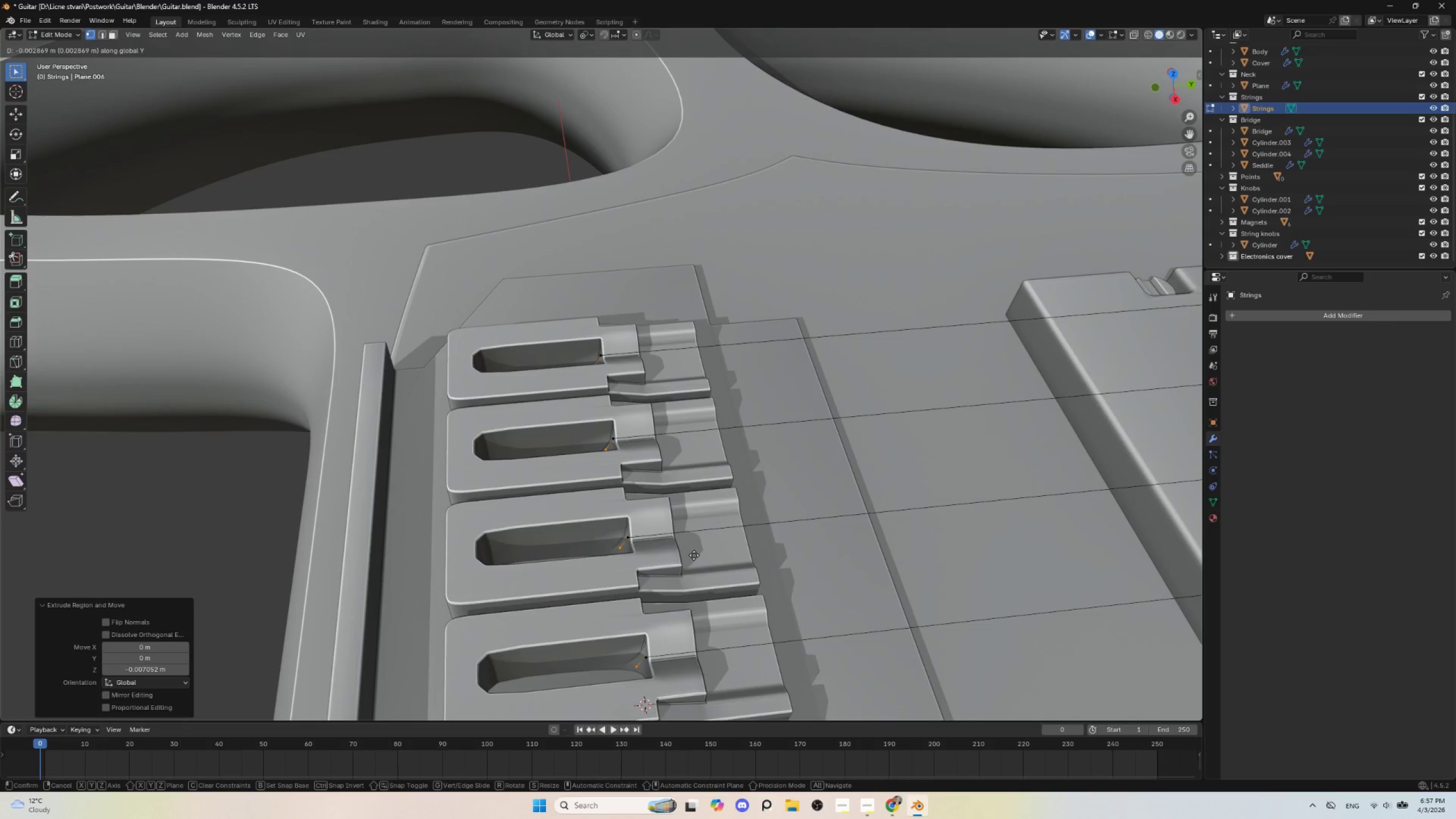 
left_click([694, 555])
 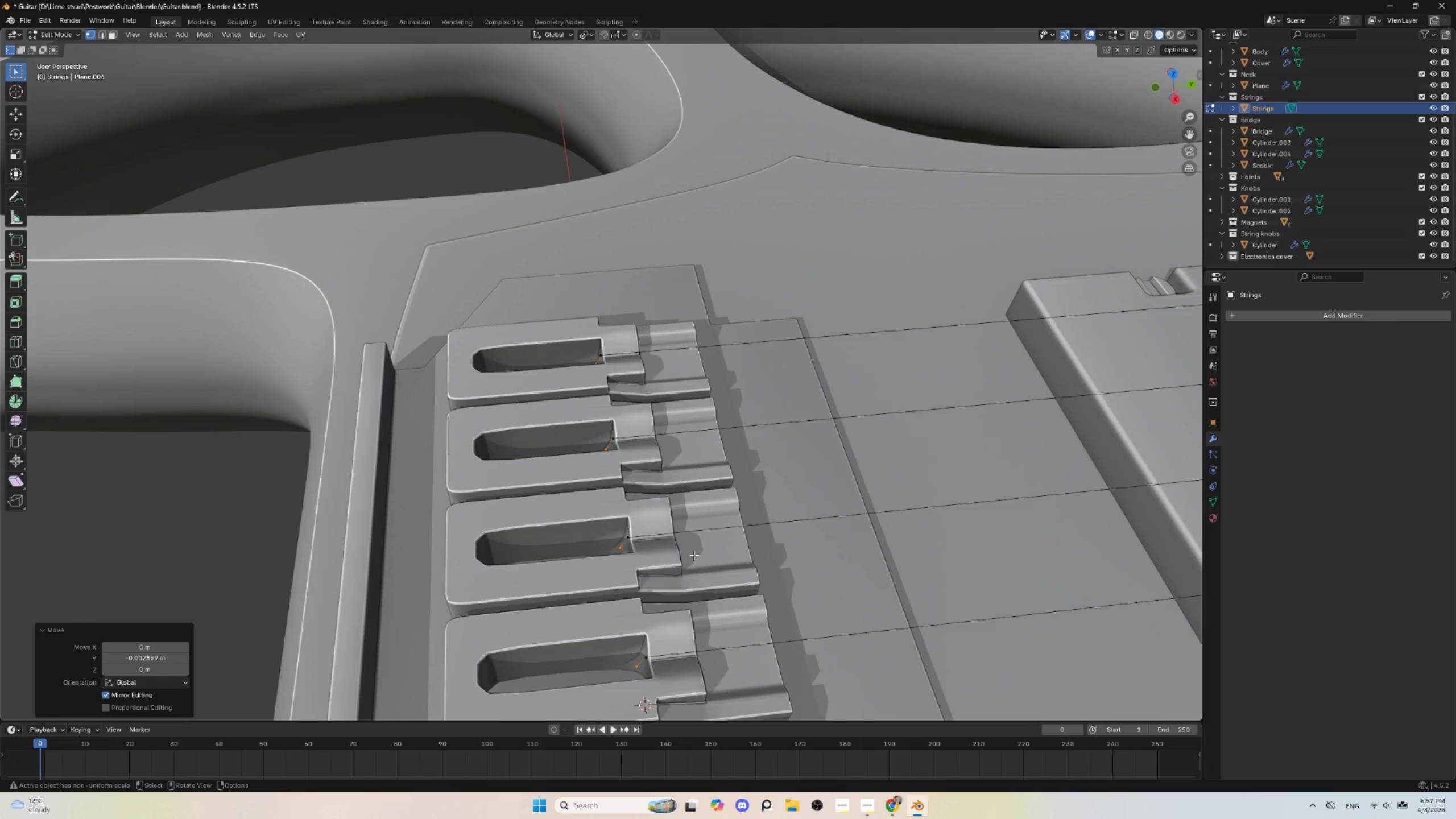 
type(gz)
 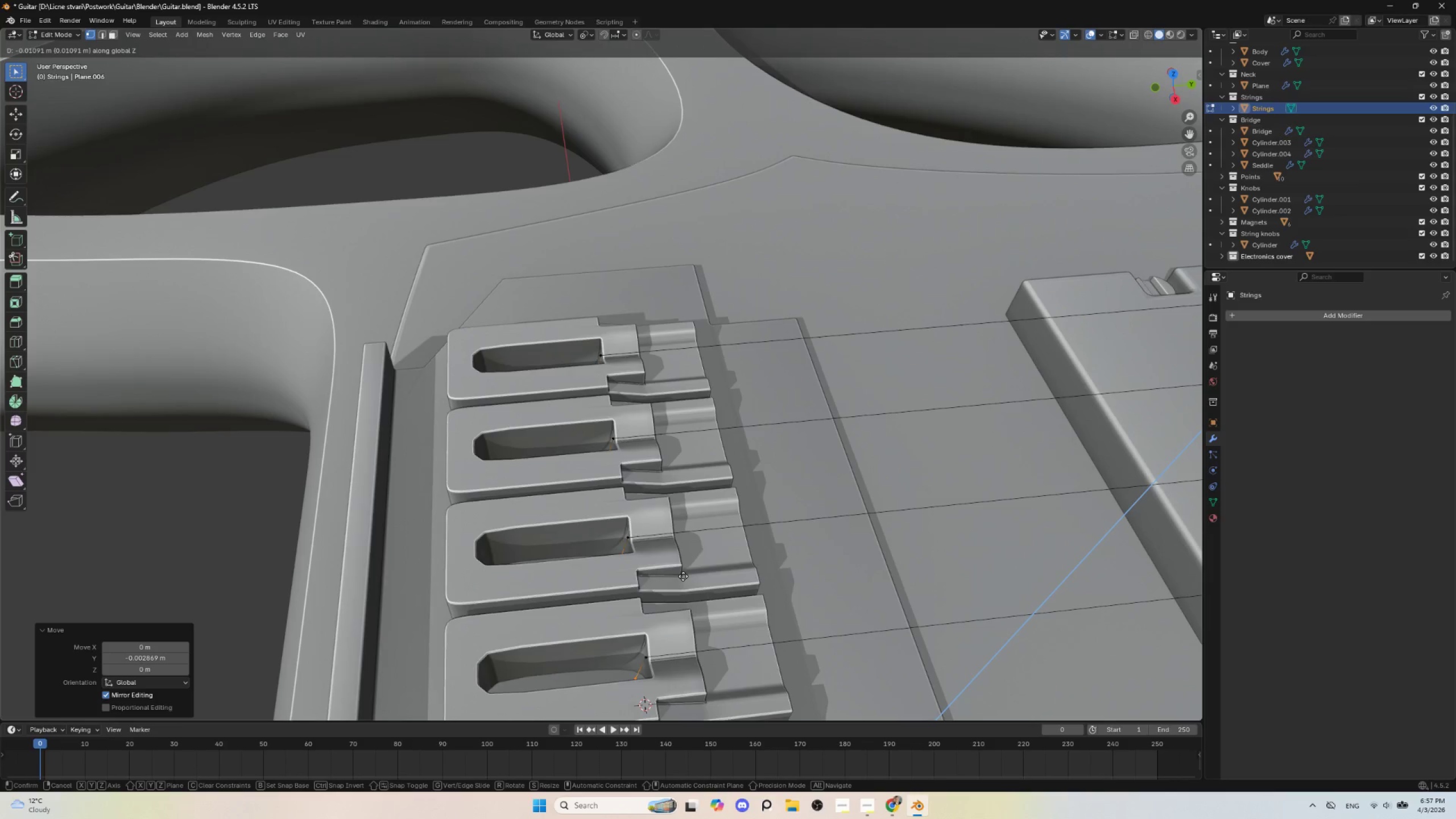 
left_click([683, 576])
 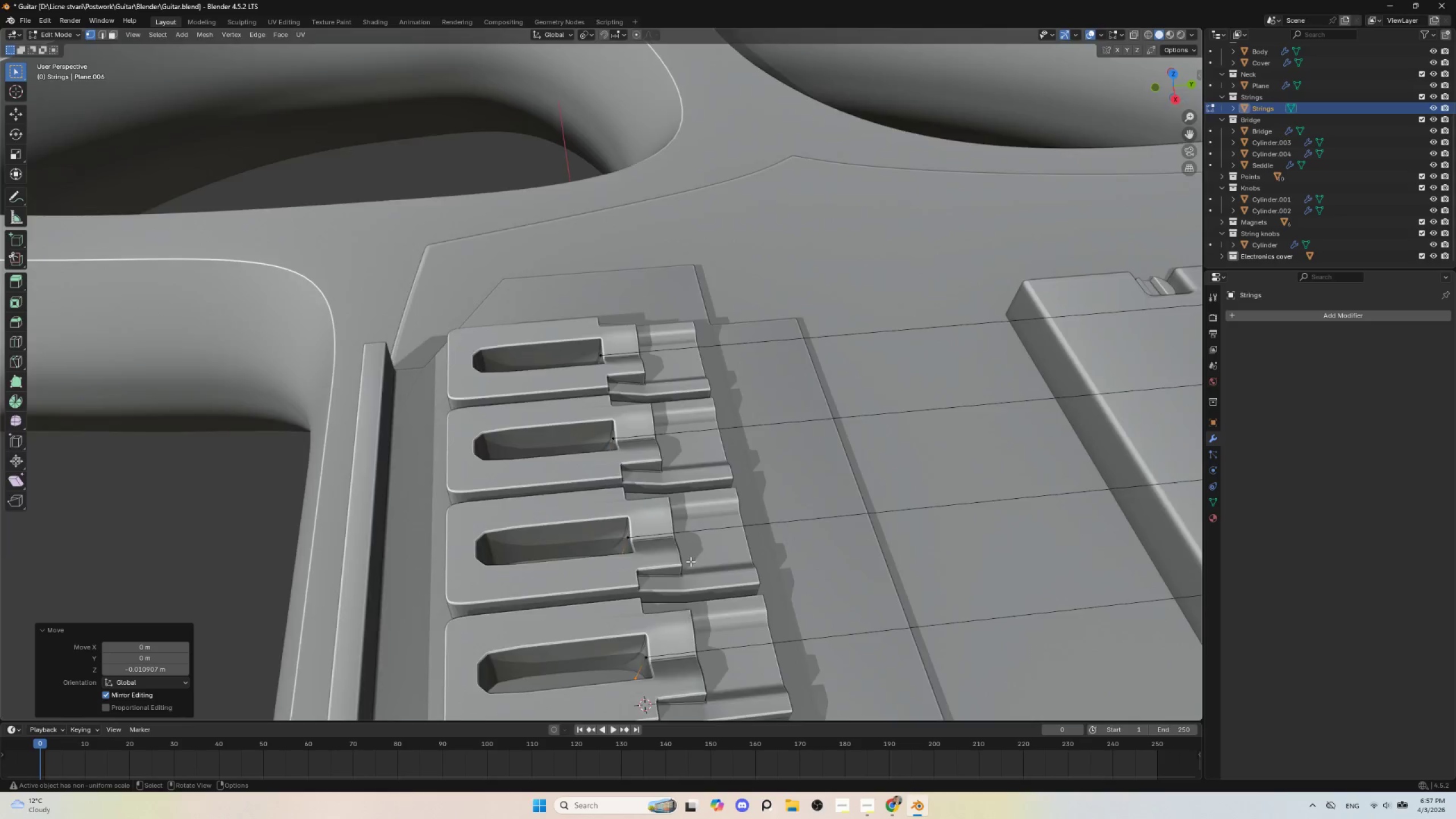 
scroll: coordinate [690, 563], scroll_direction: down, amount: 3.0
 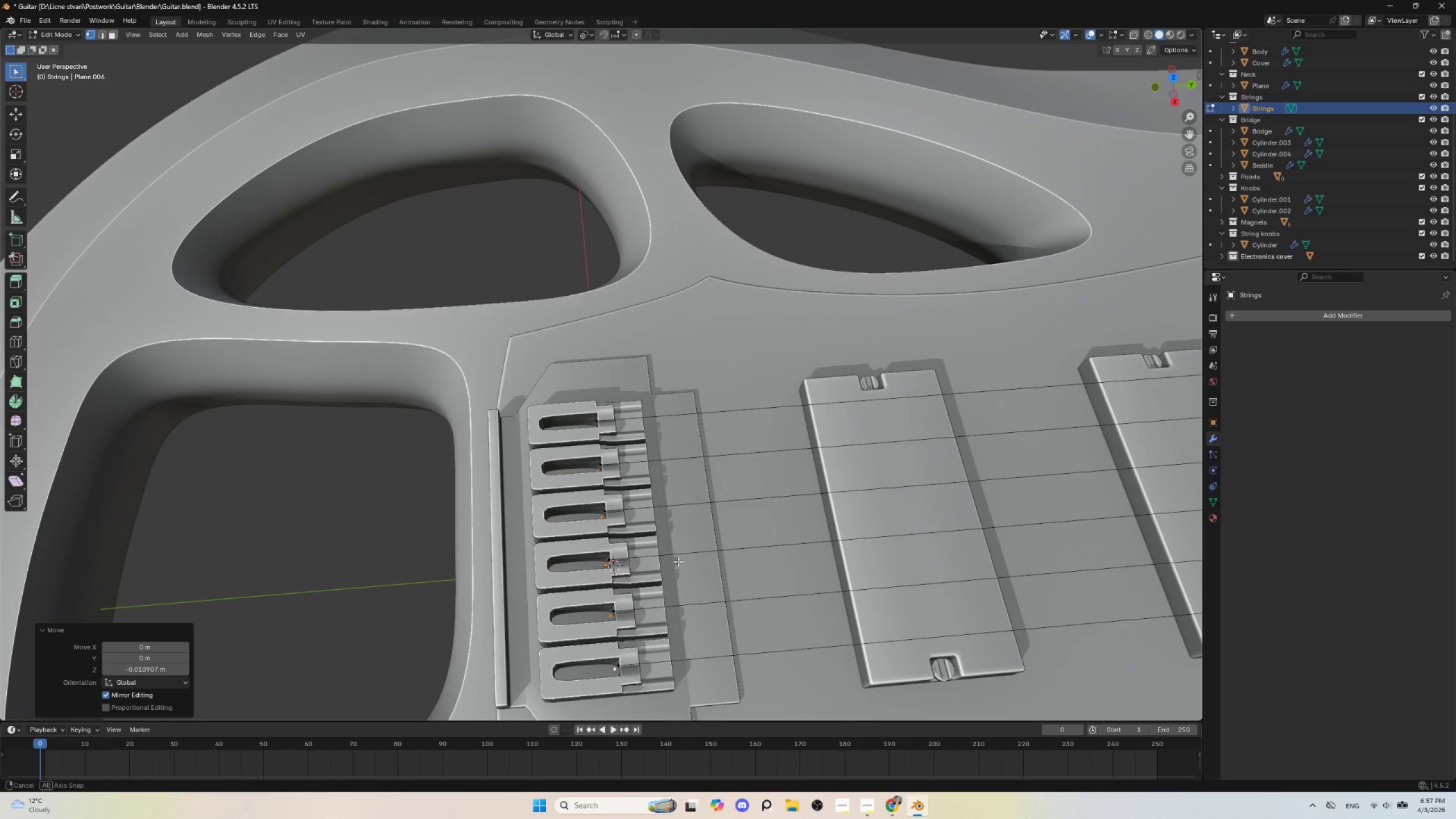 
scroll: coordinate [676, 576], scroll_direction: up, amount: 1.0
 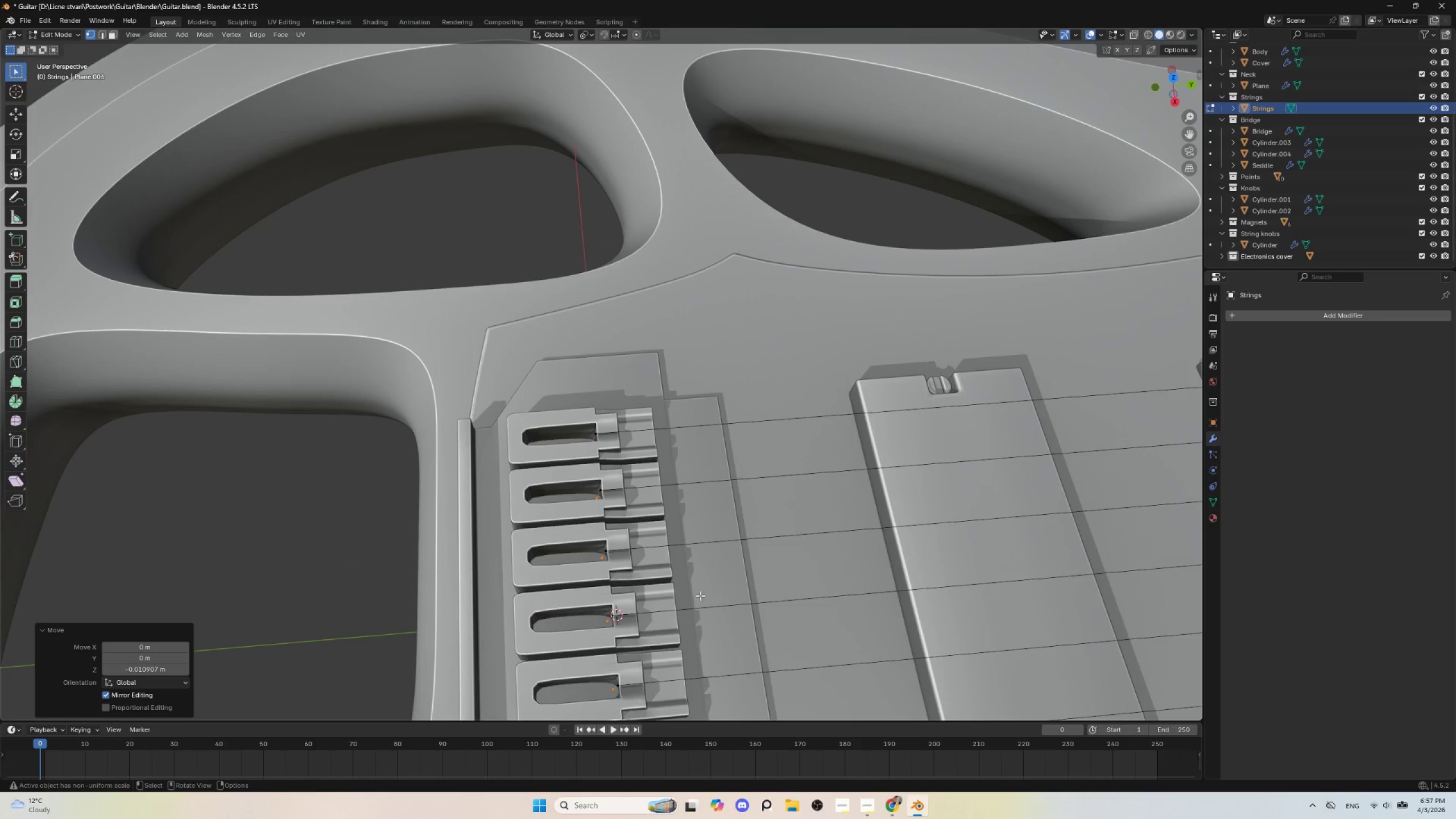 
hold_key(key=AltLeft, duration=0.75)
 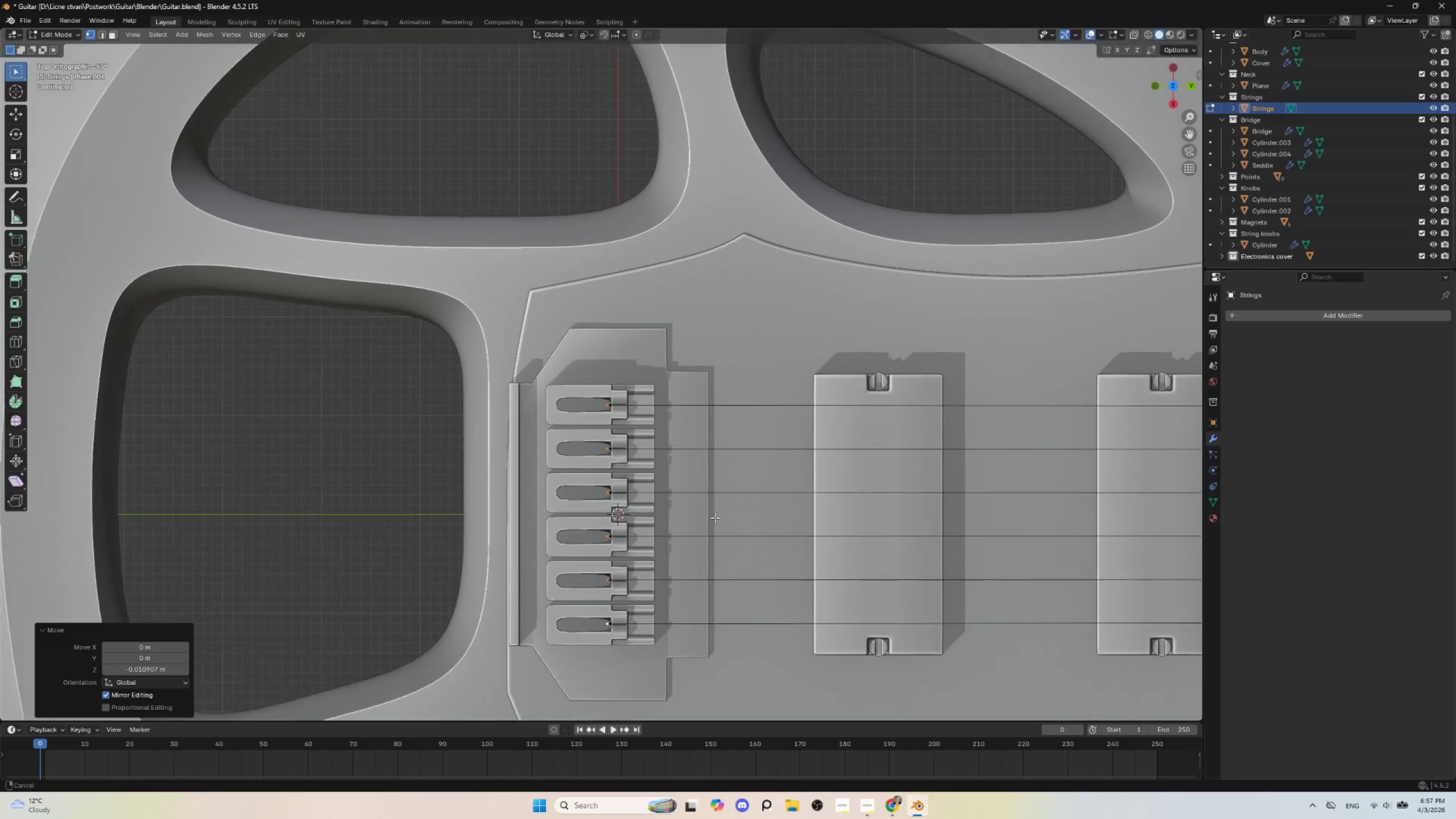 
hold_key(key=AltLeft, duration=14.8)
 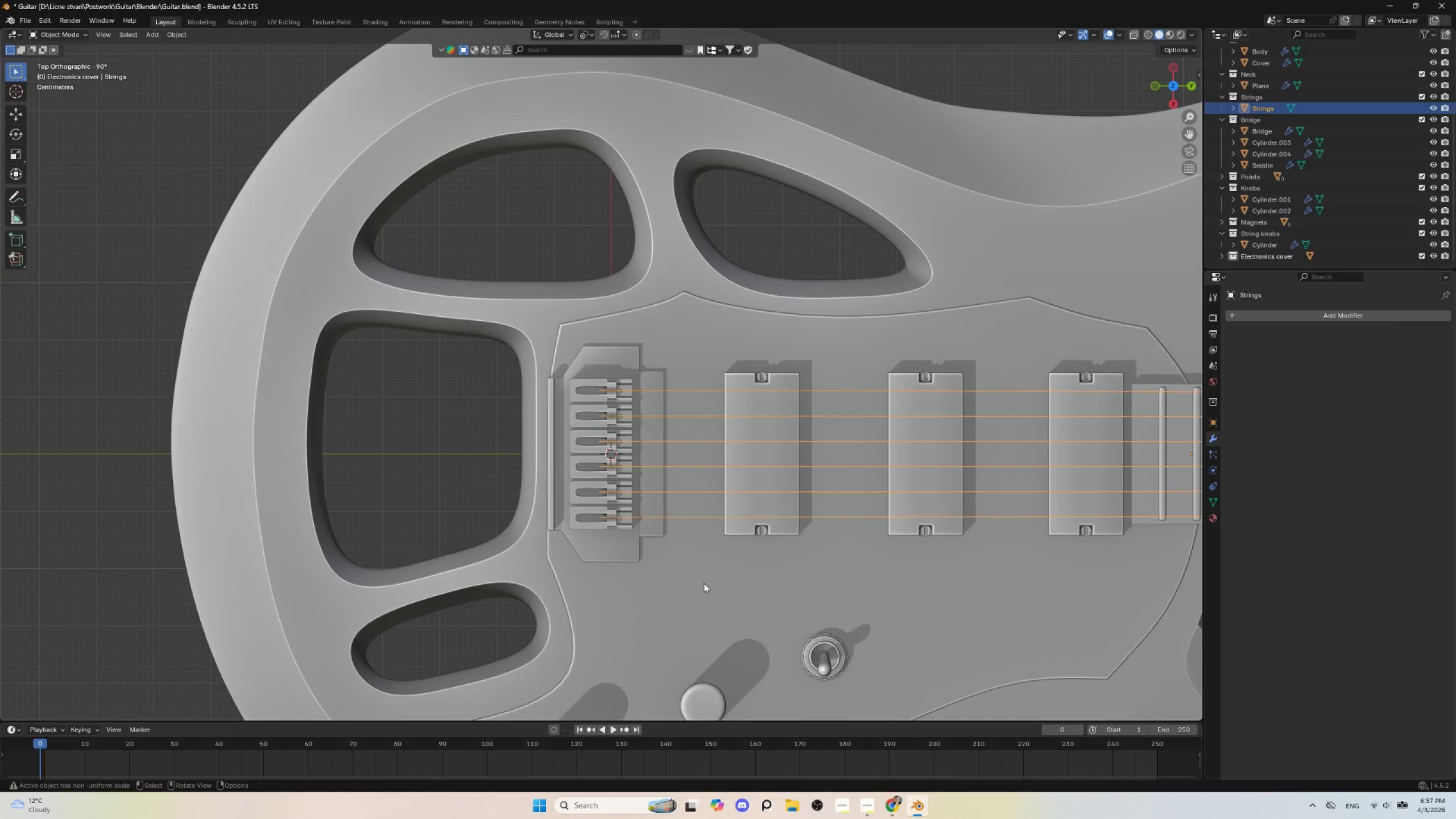 
hold_key(key=ShiftLeft, duration=0.5)
 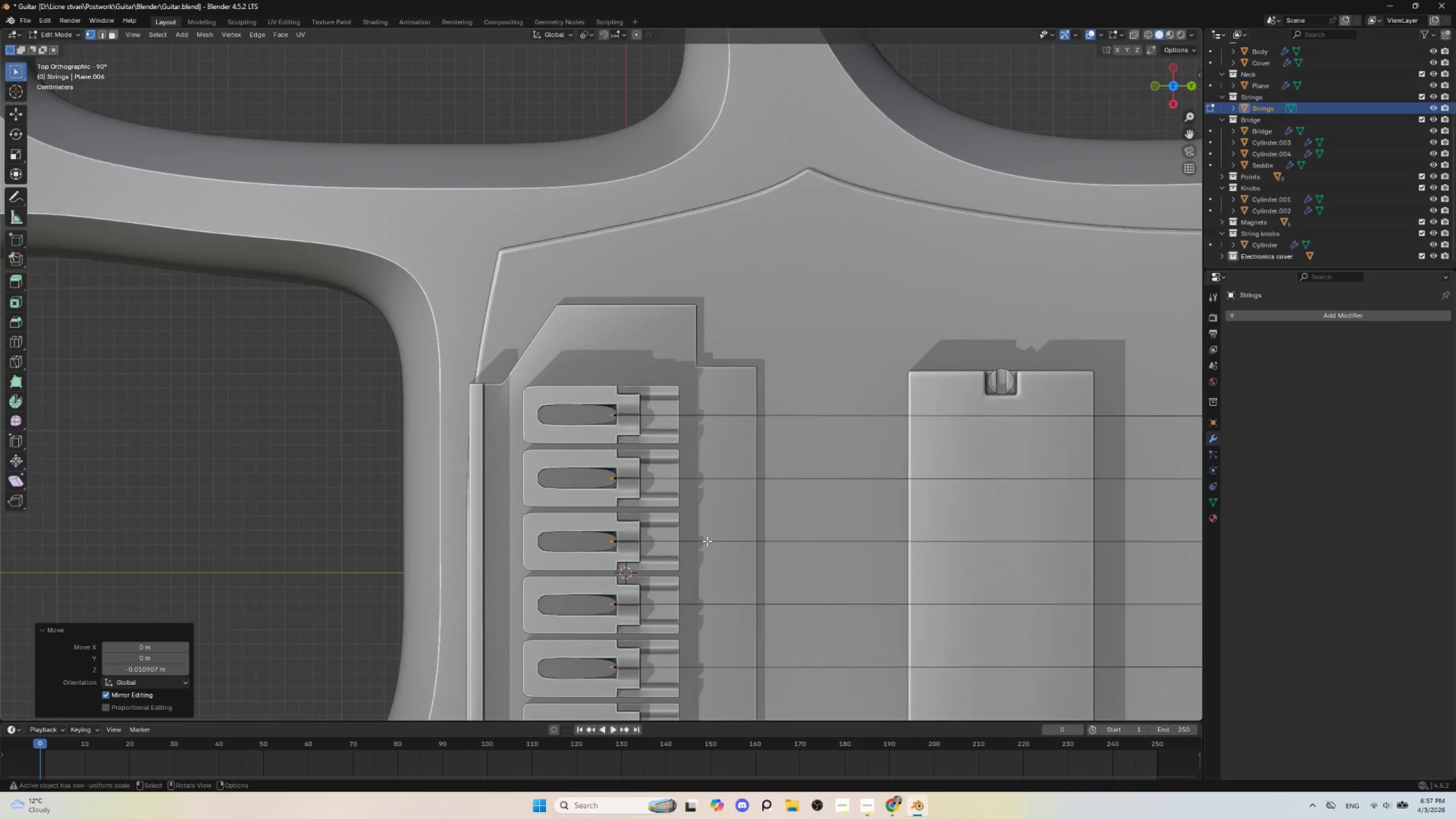 
scroll: coordinate [707, 541], scroll_direction: up, amount: 3.0
 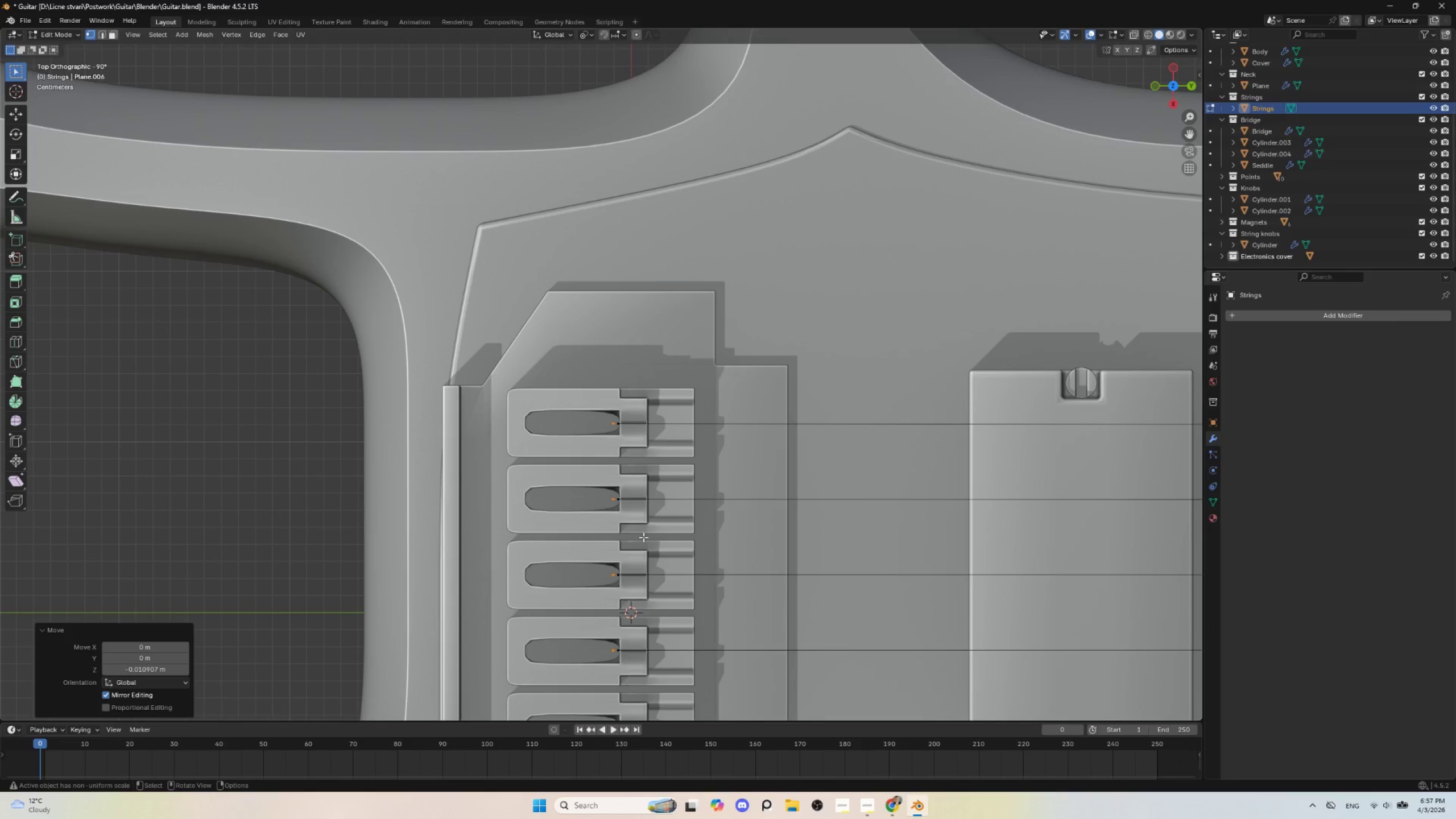 
type(gx)
 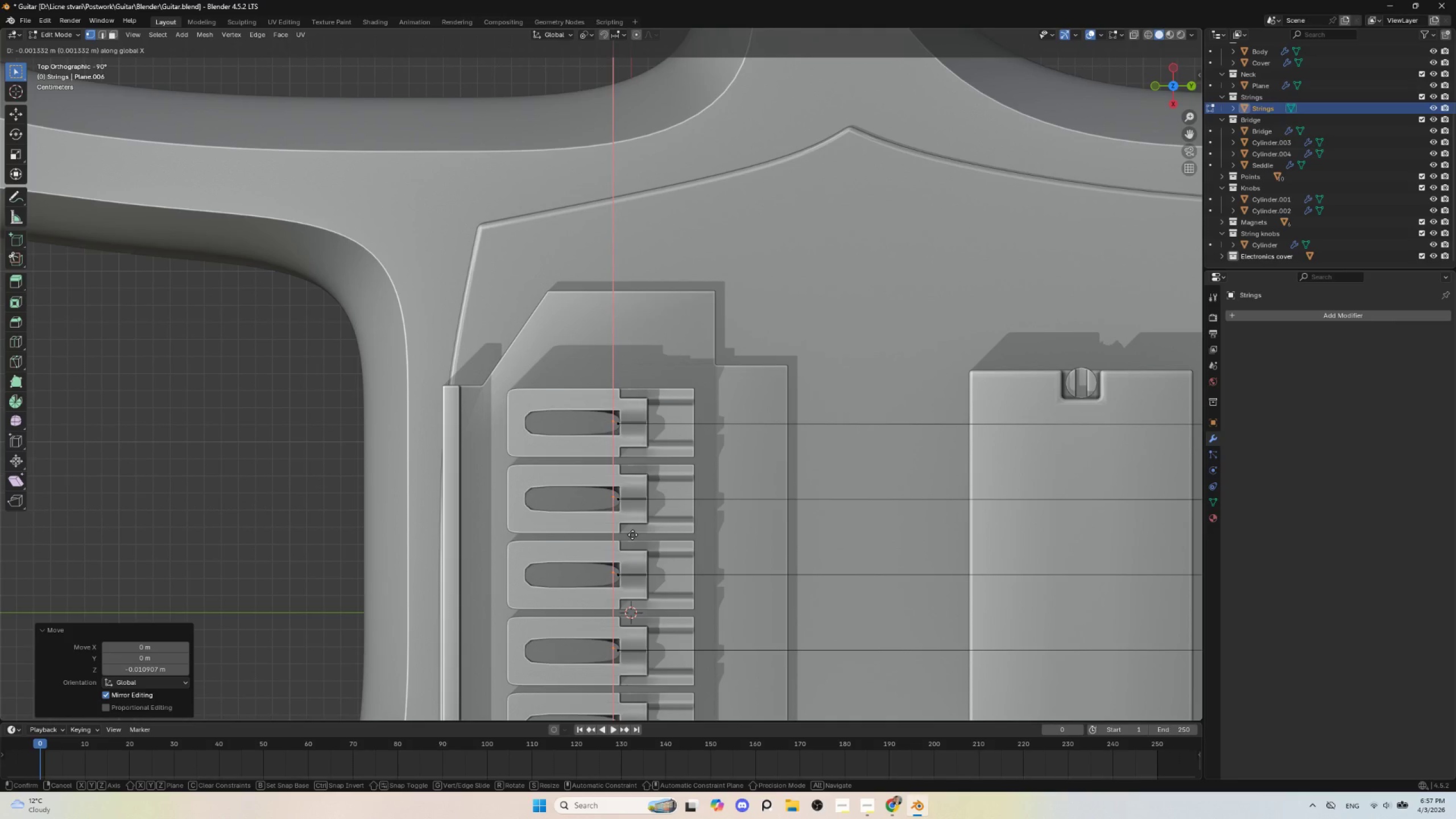 
key(Y)
 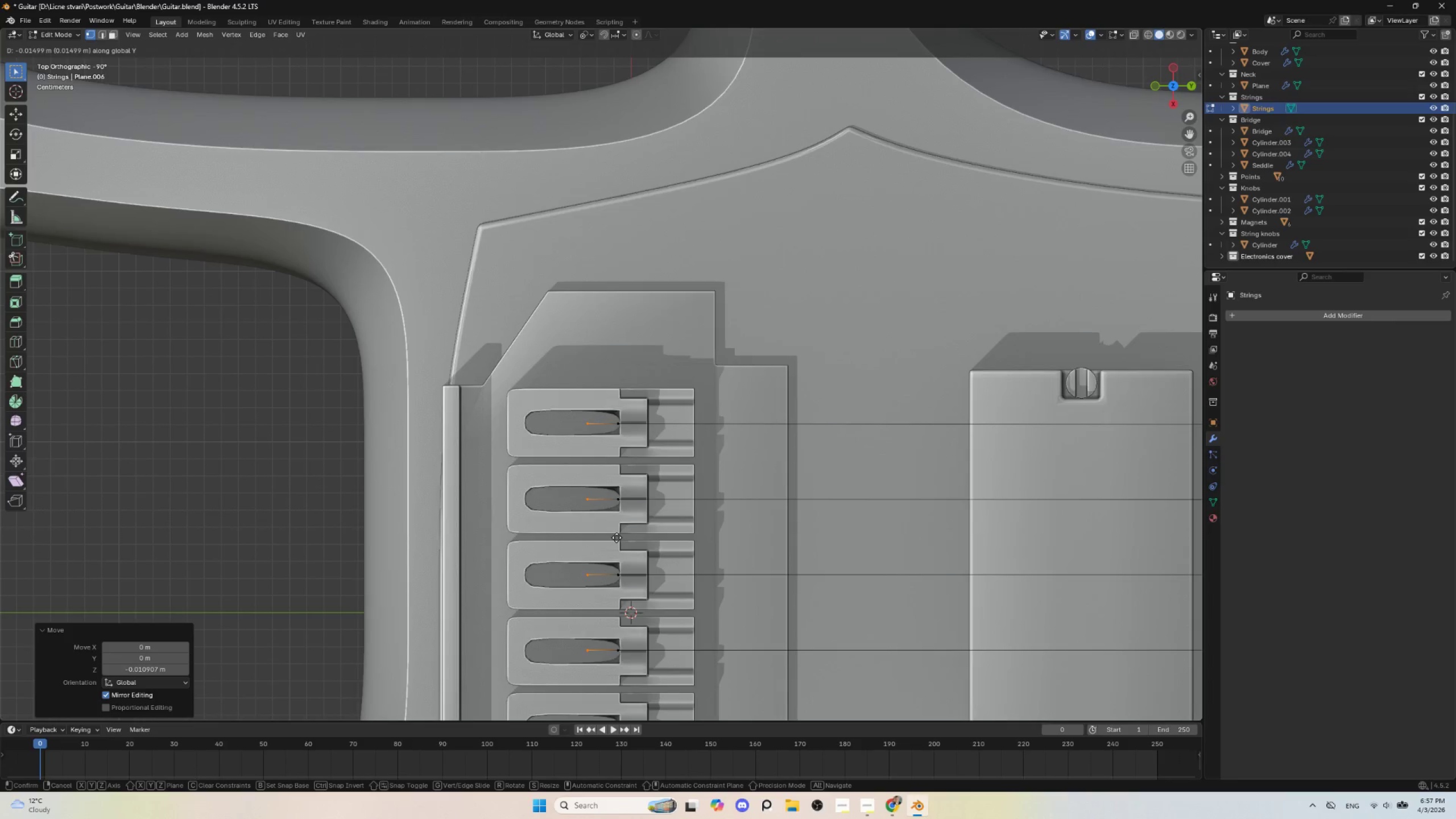 
left_click([615, 537])
 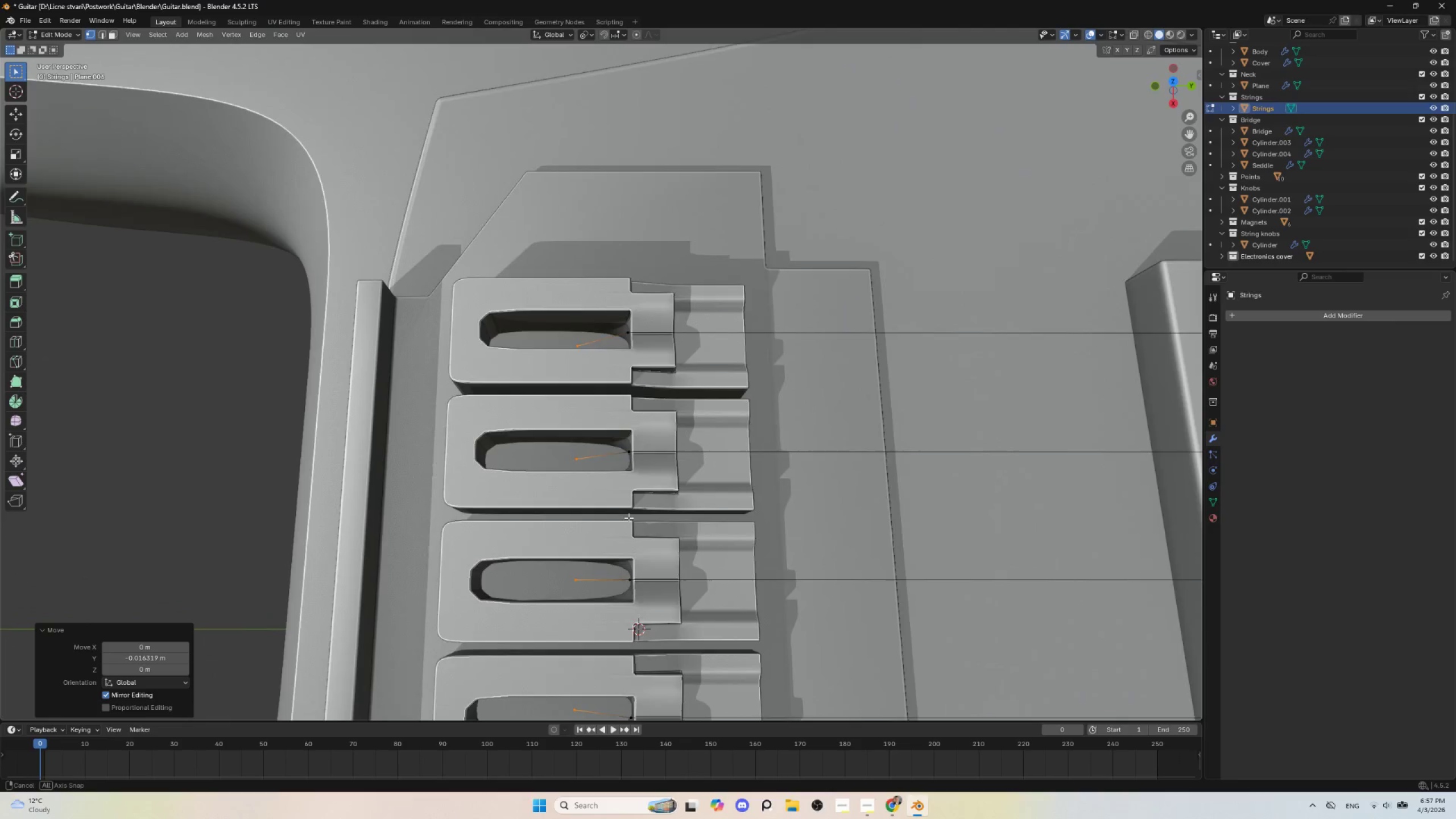 
scroll: coordinate [628, 518], scroll_direction: down, amount: 2.0
 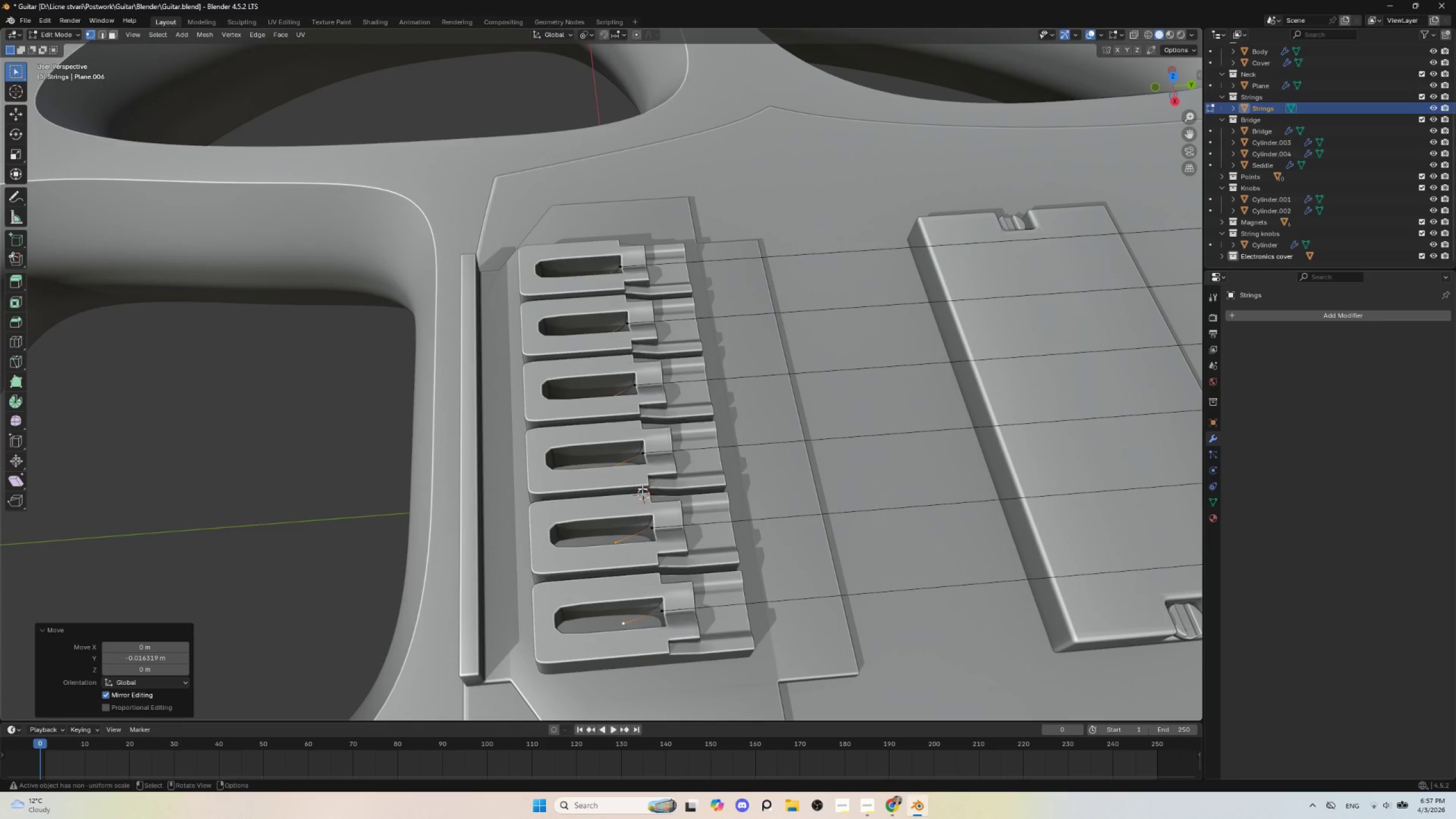 
type(gz)
 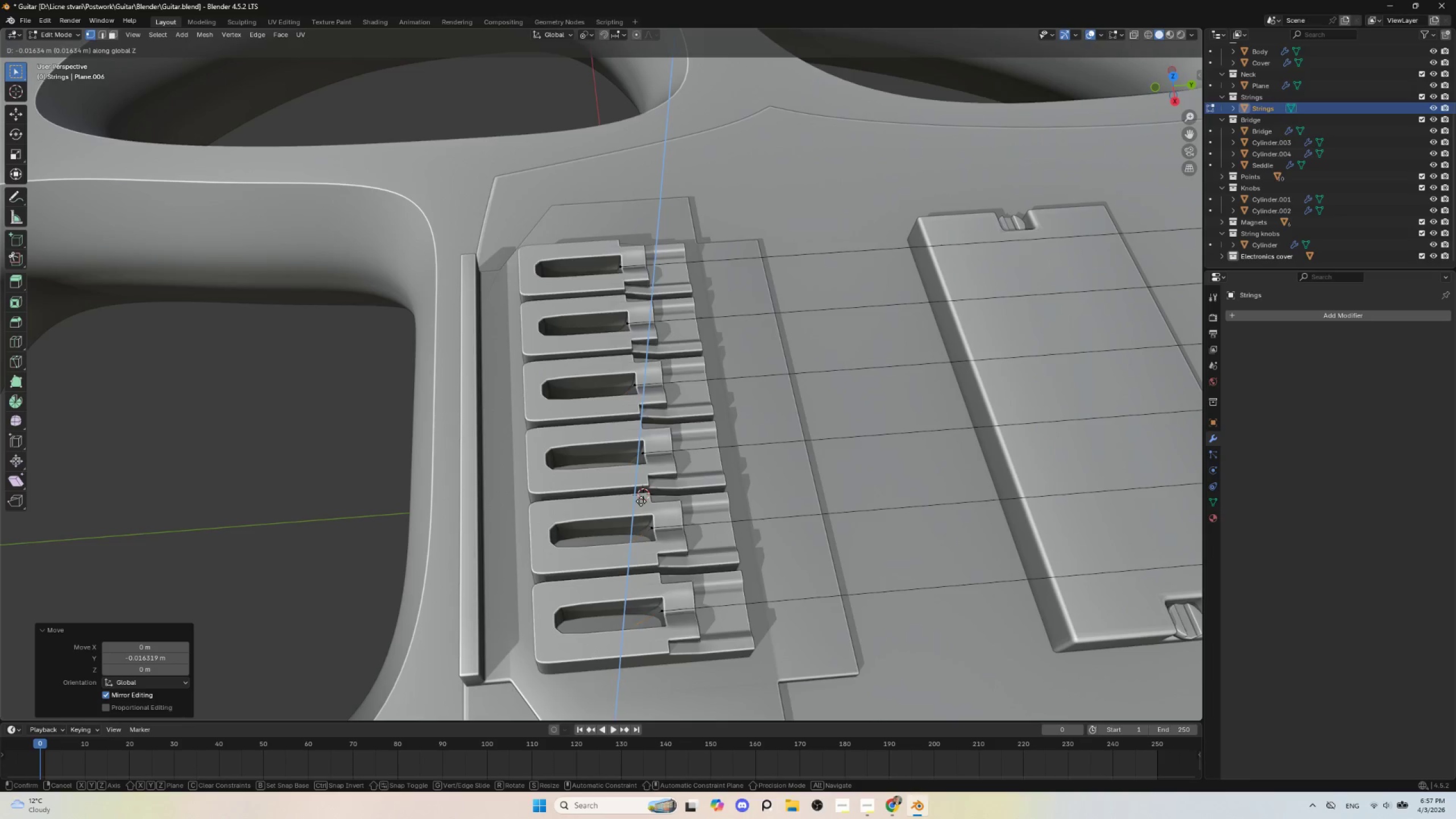 
left_click([641, 501])
 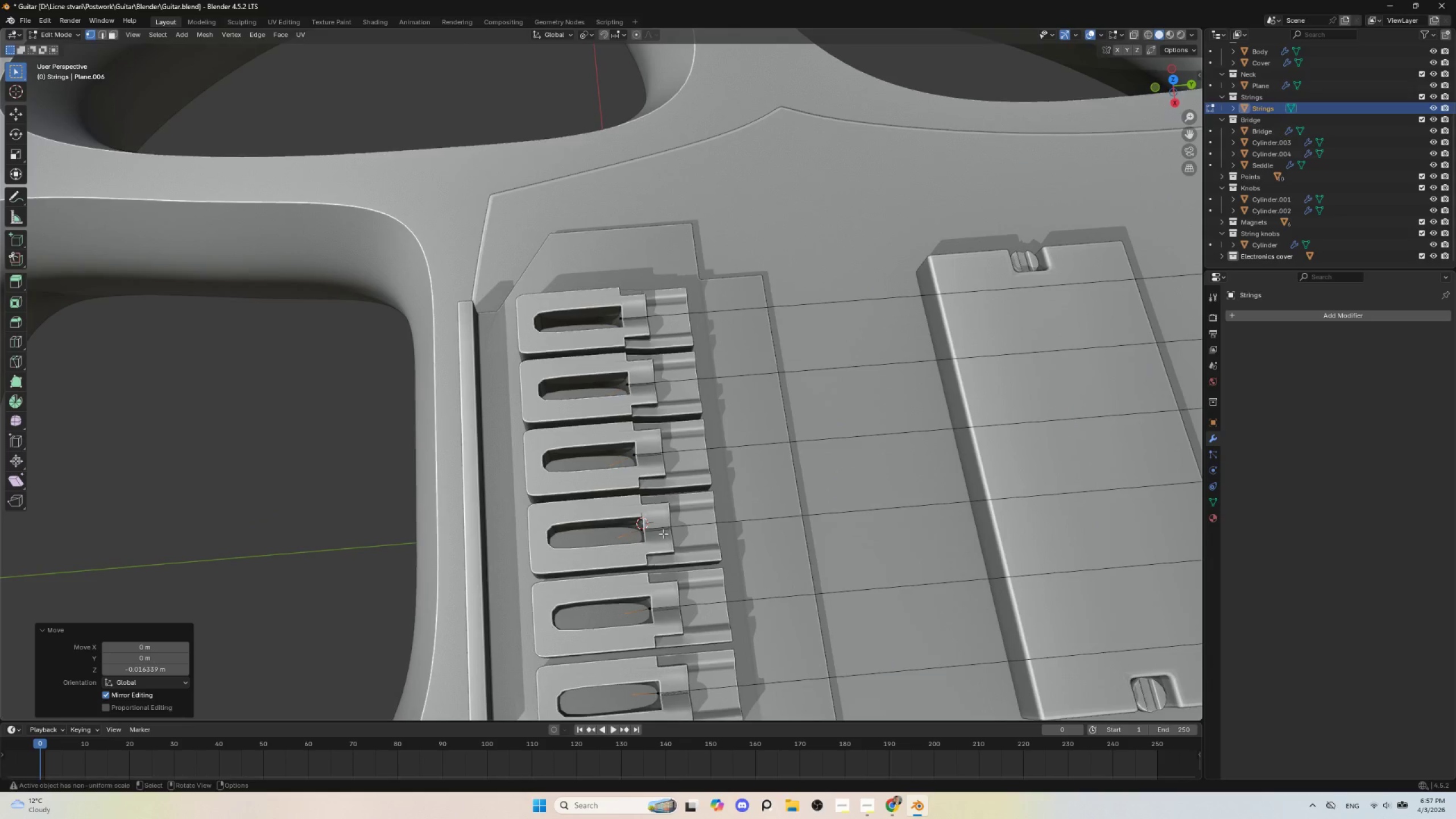 
key(Tab)
 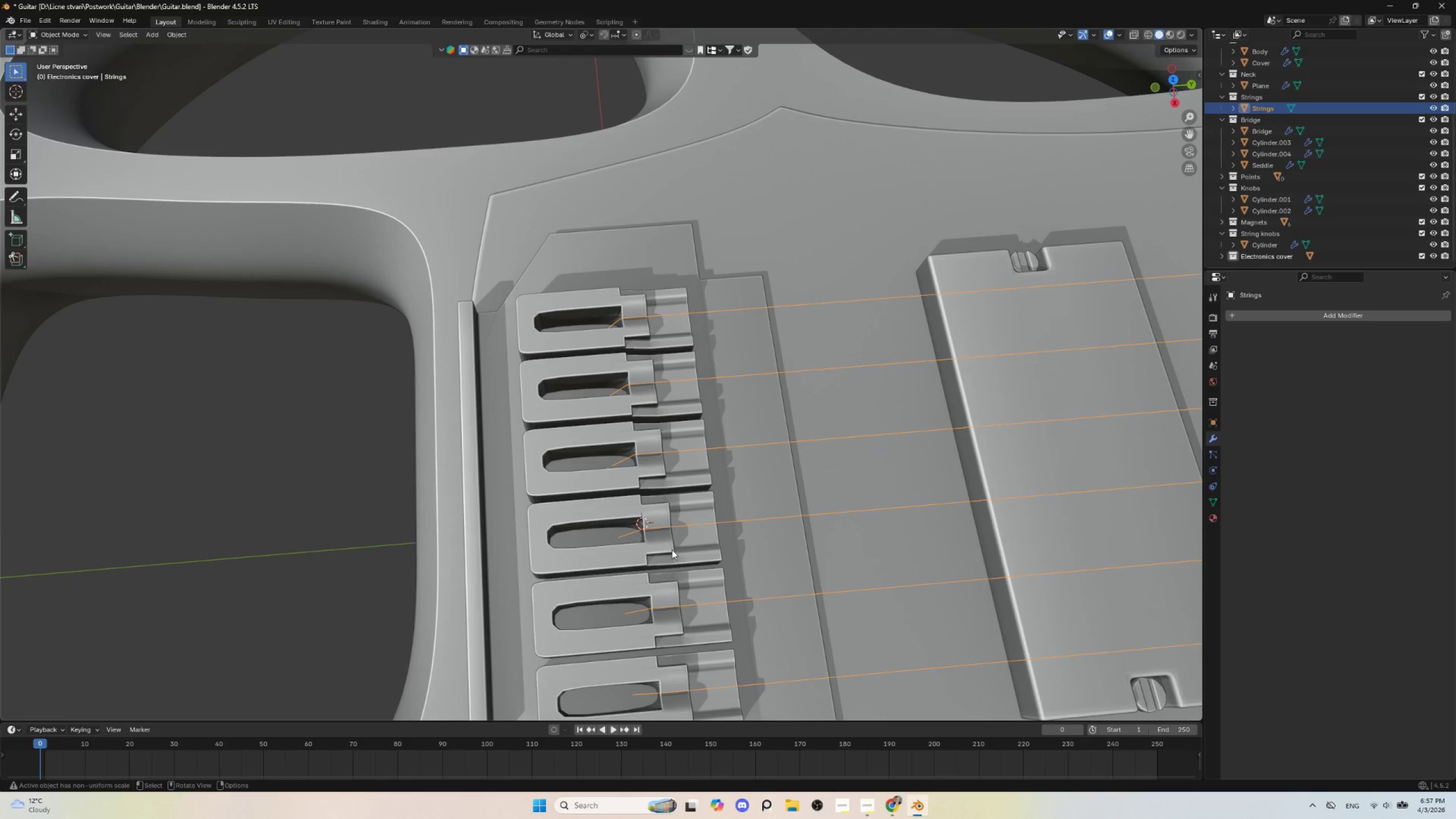 
scroll: coordinate [677, 562], scroll_direction: down, amount: 4.0
 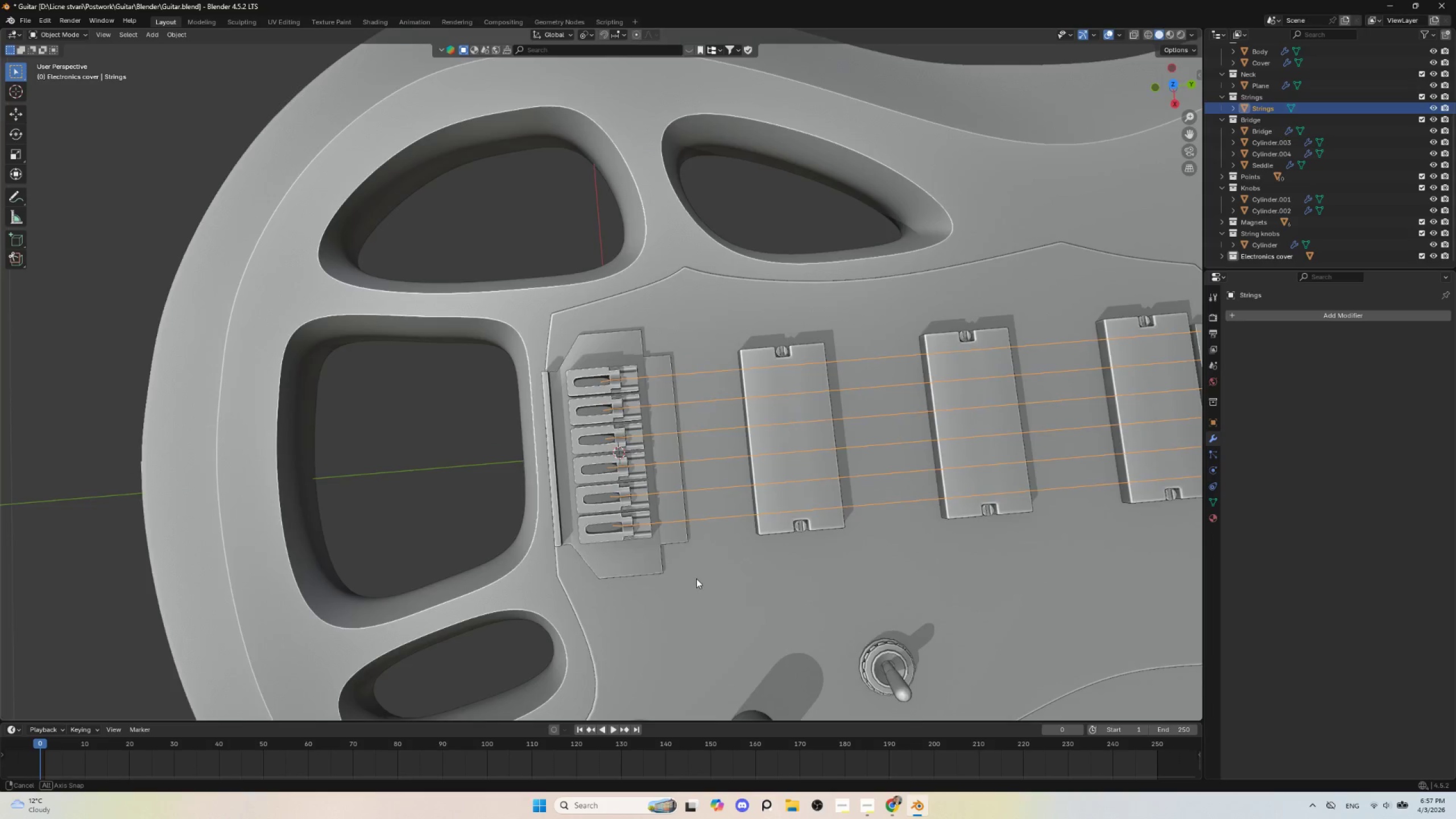 
hold_key(key=AltLeft, duration=0.36)
 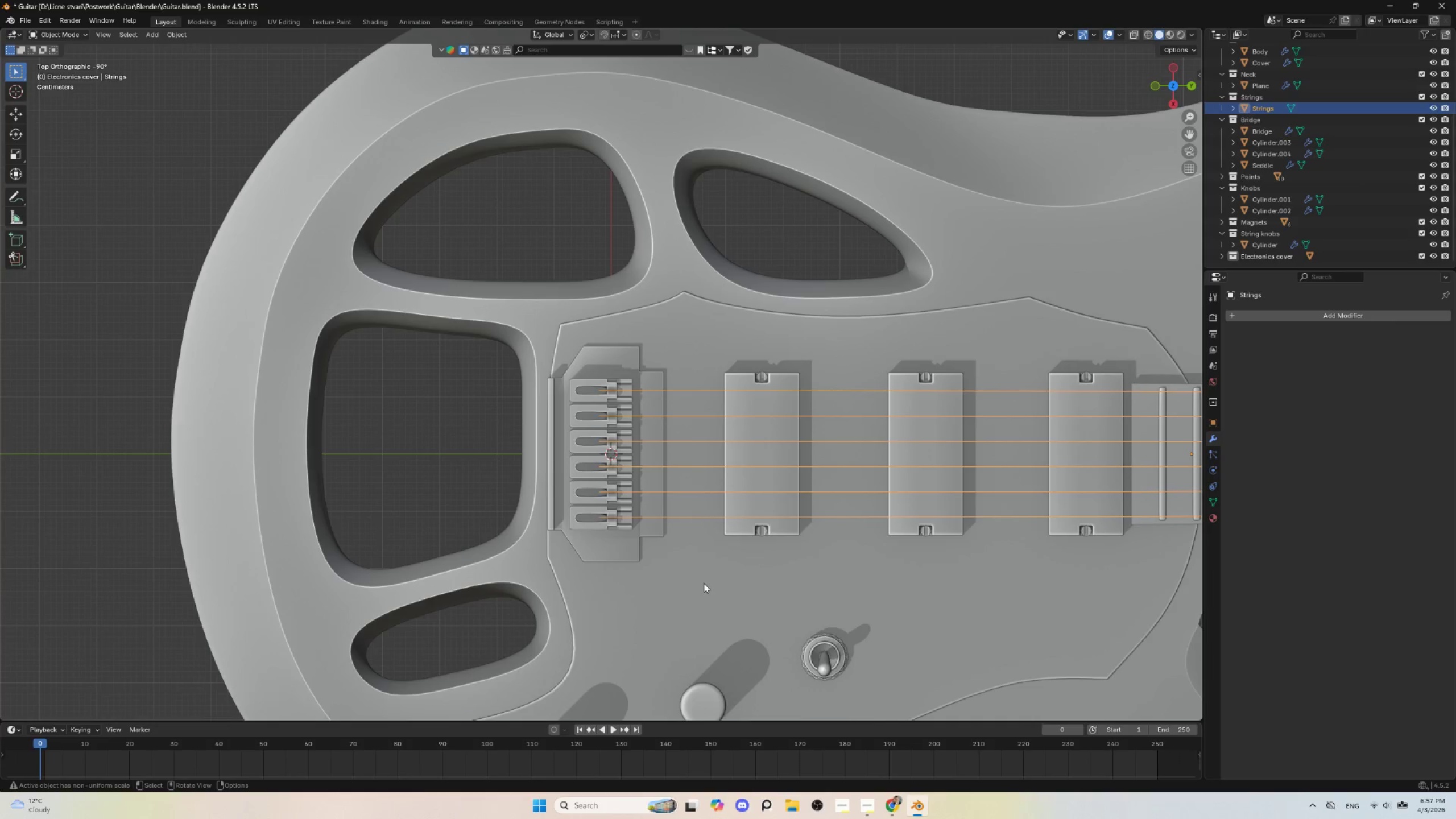 
scroll: coordinate [706, 580], scroll_direction: up, amount: 3.0
 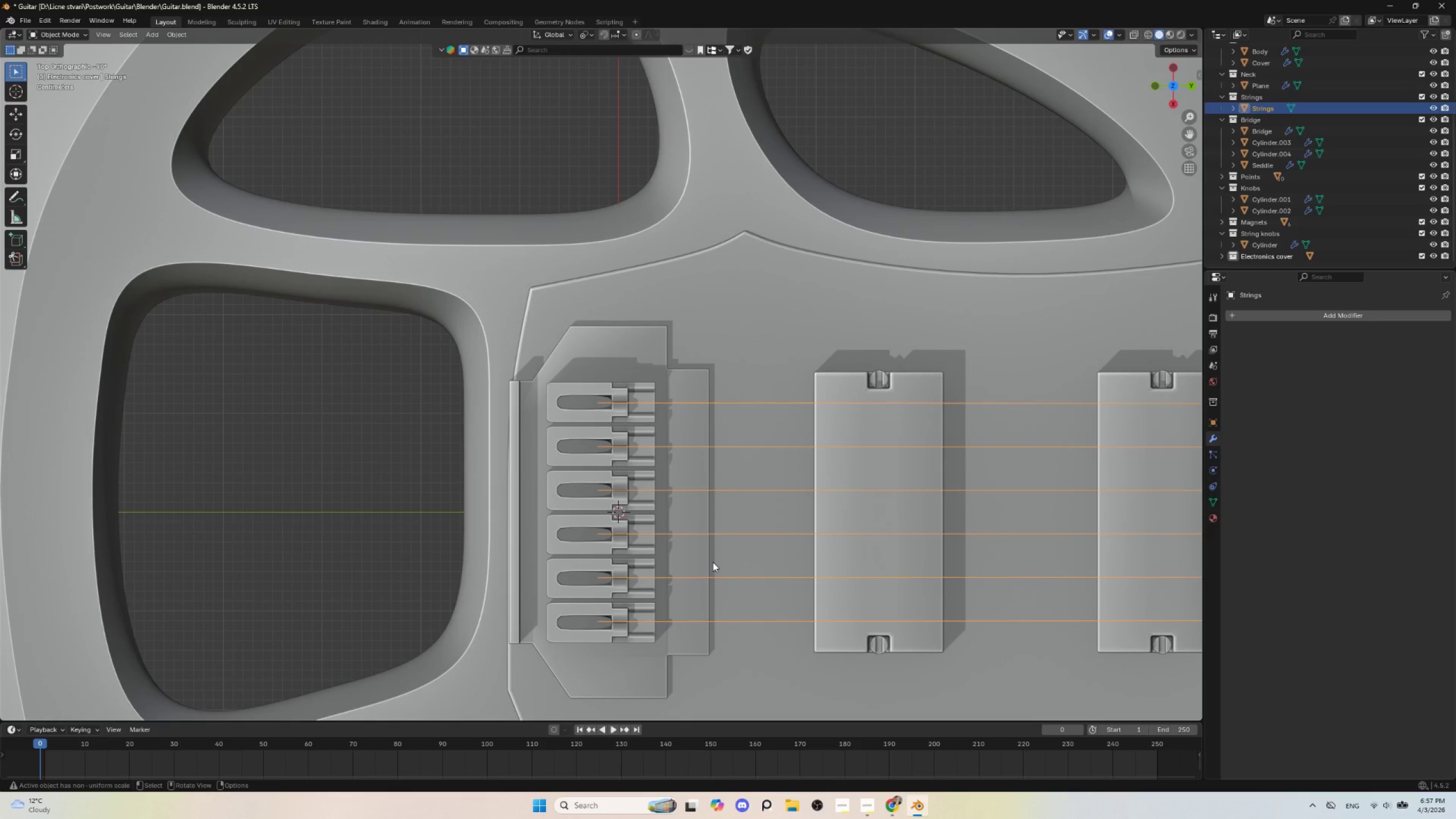 
hold_key(key=ShiftLeft, duration=0.52)
 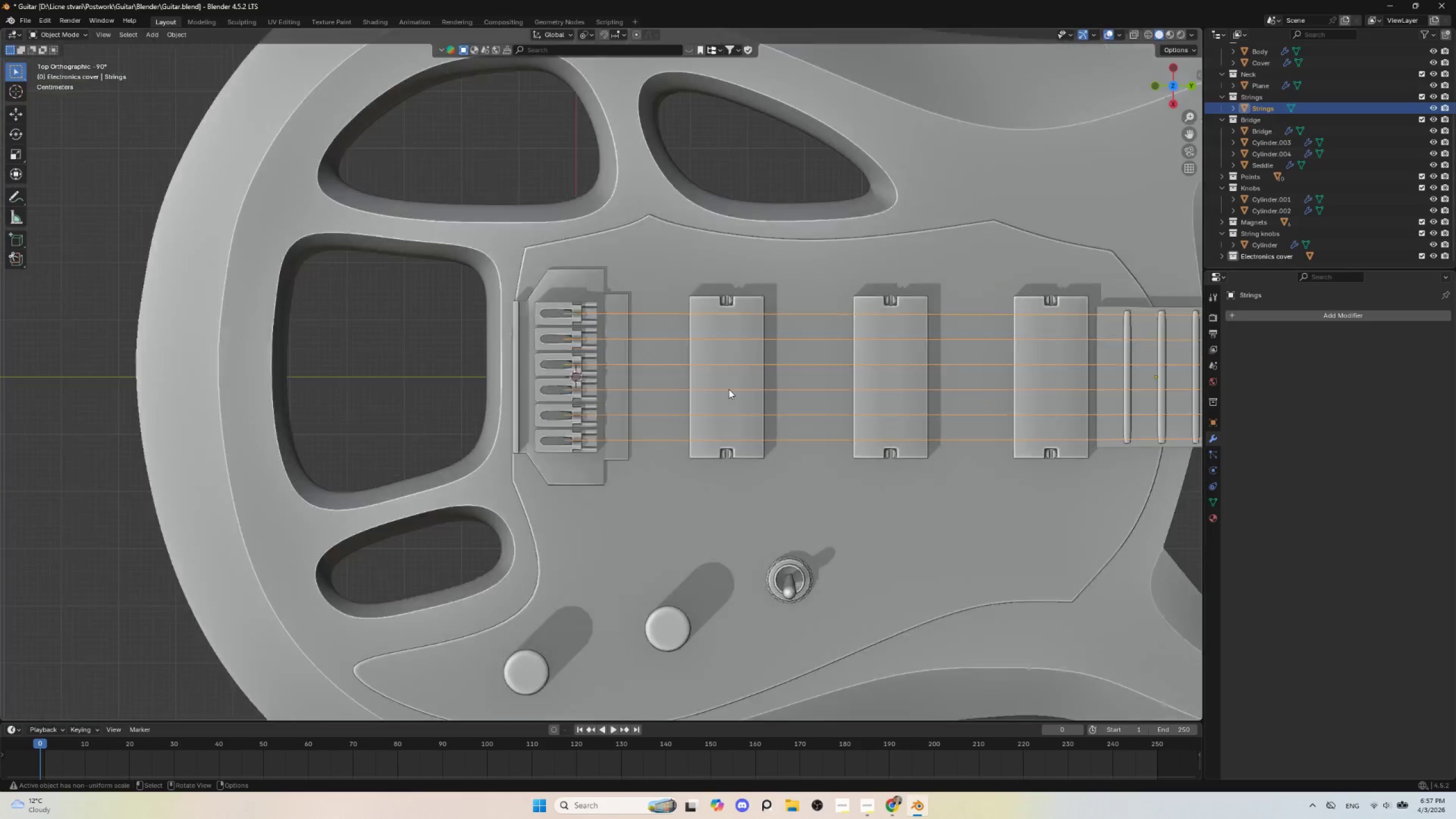 
scroll: coordinate [729, 391], scroll_direction: down, amount: 7.0
 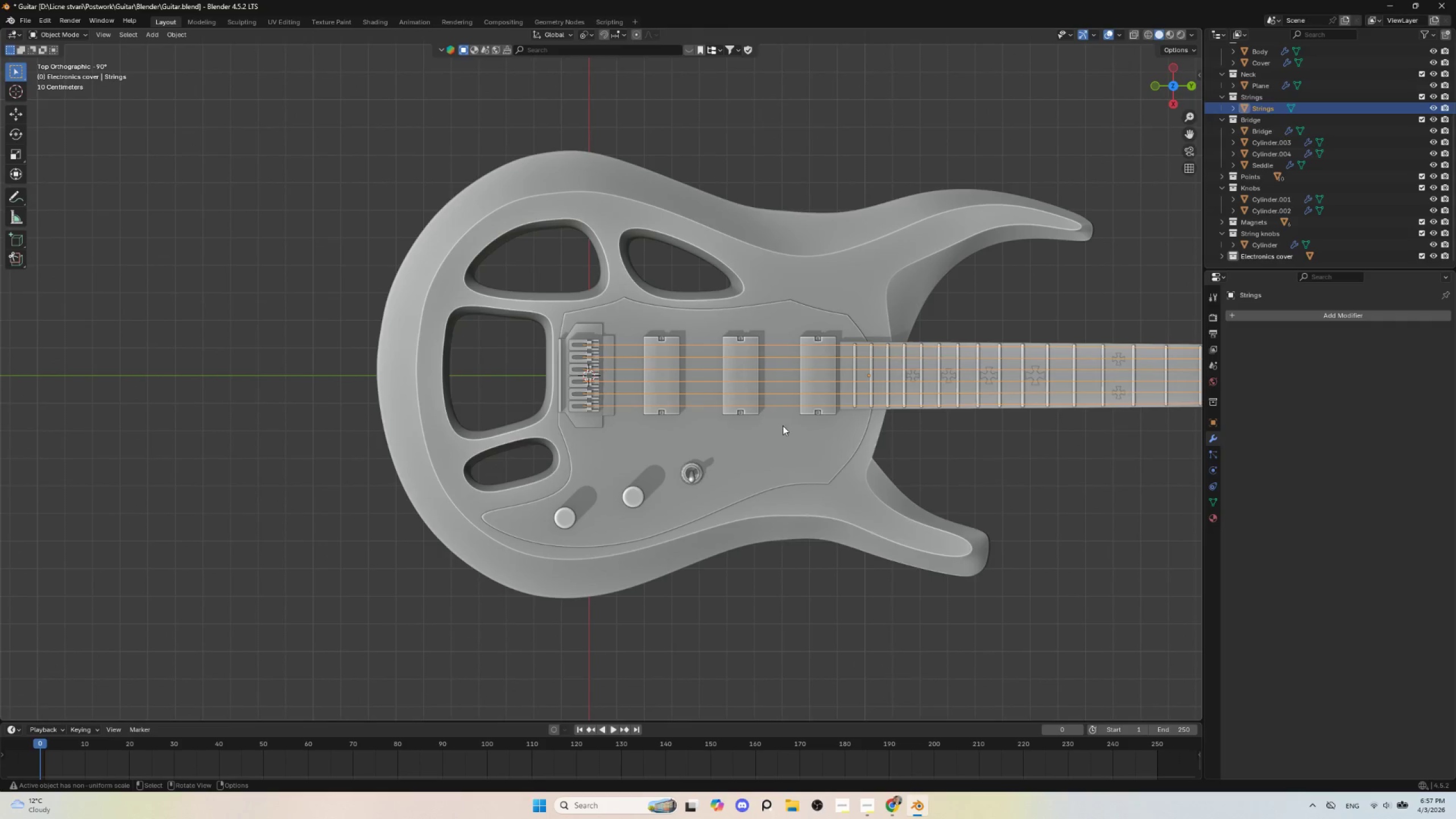 
hold_key(key=ShiftLeft, duration=0.53)
 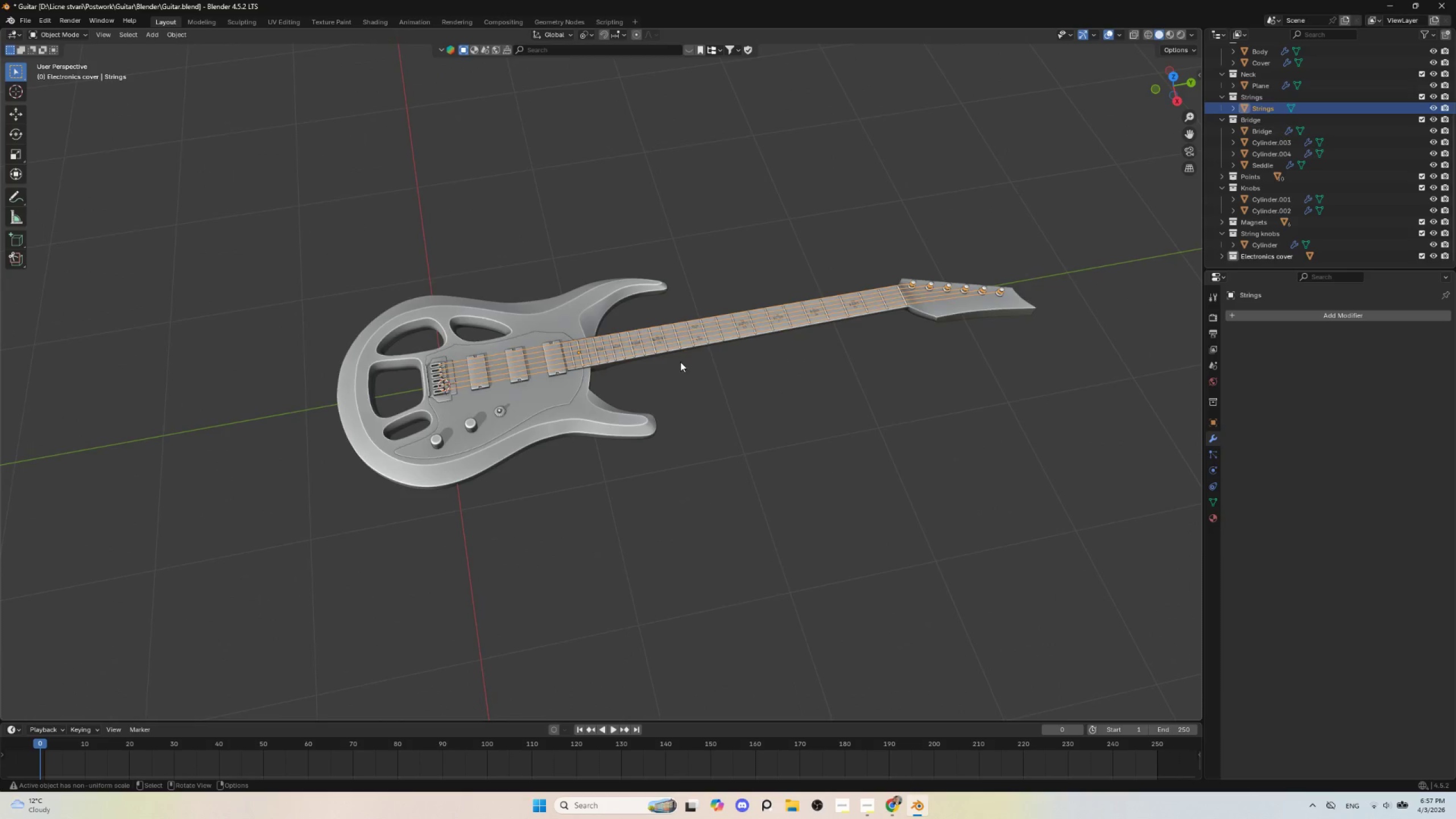 
scroll: coordinate [782, 427], scroll_direction: down, amount: 4.0
 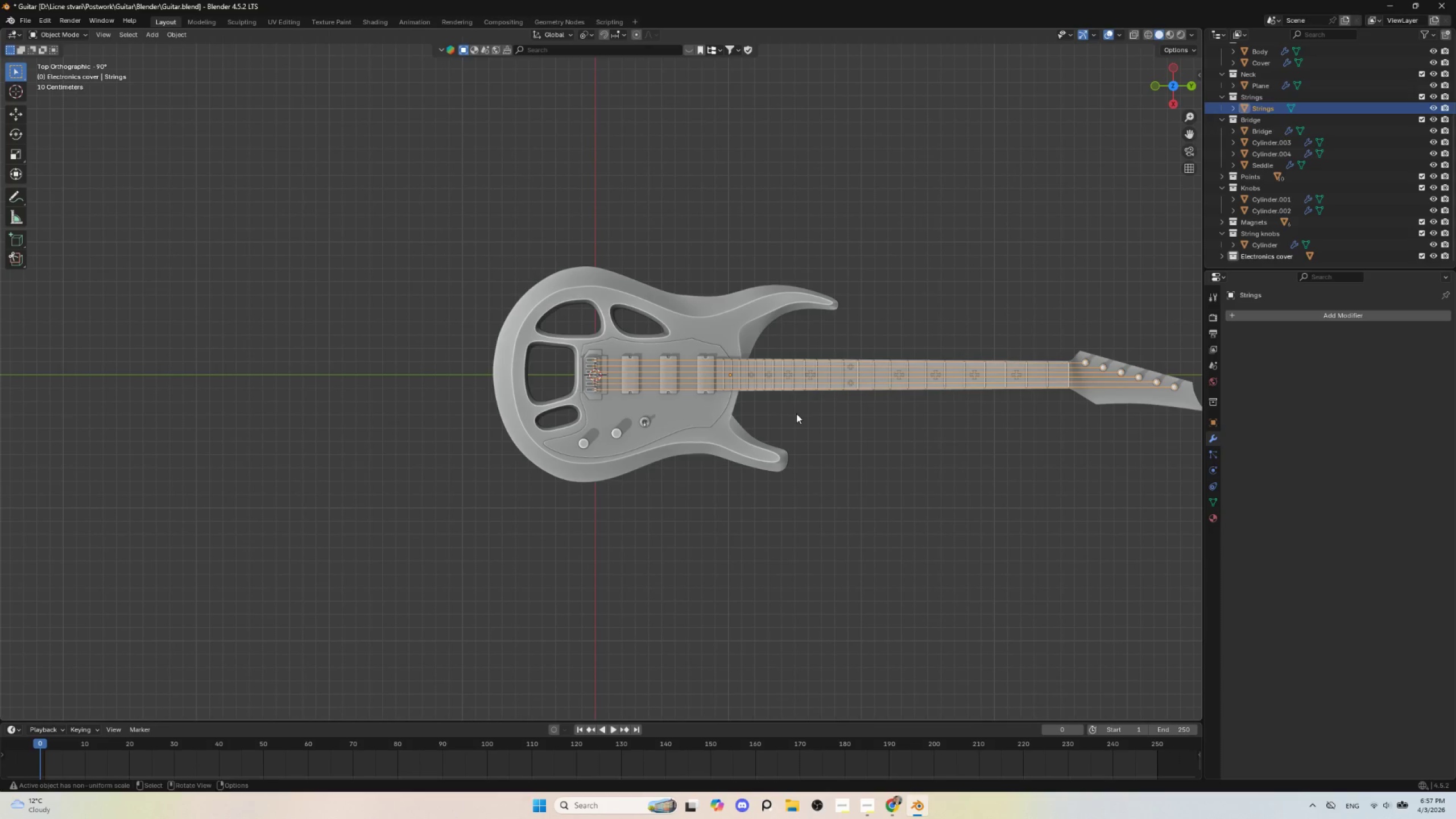 
scroll: coordinate [660, 403], scroll_direction: up, amount: 4.0
 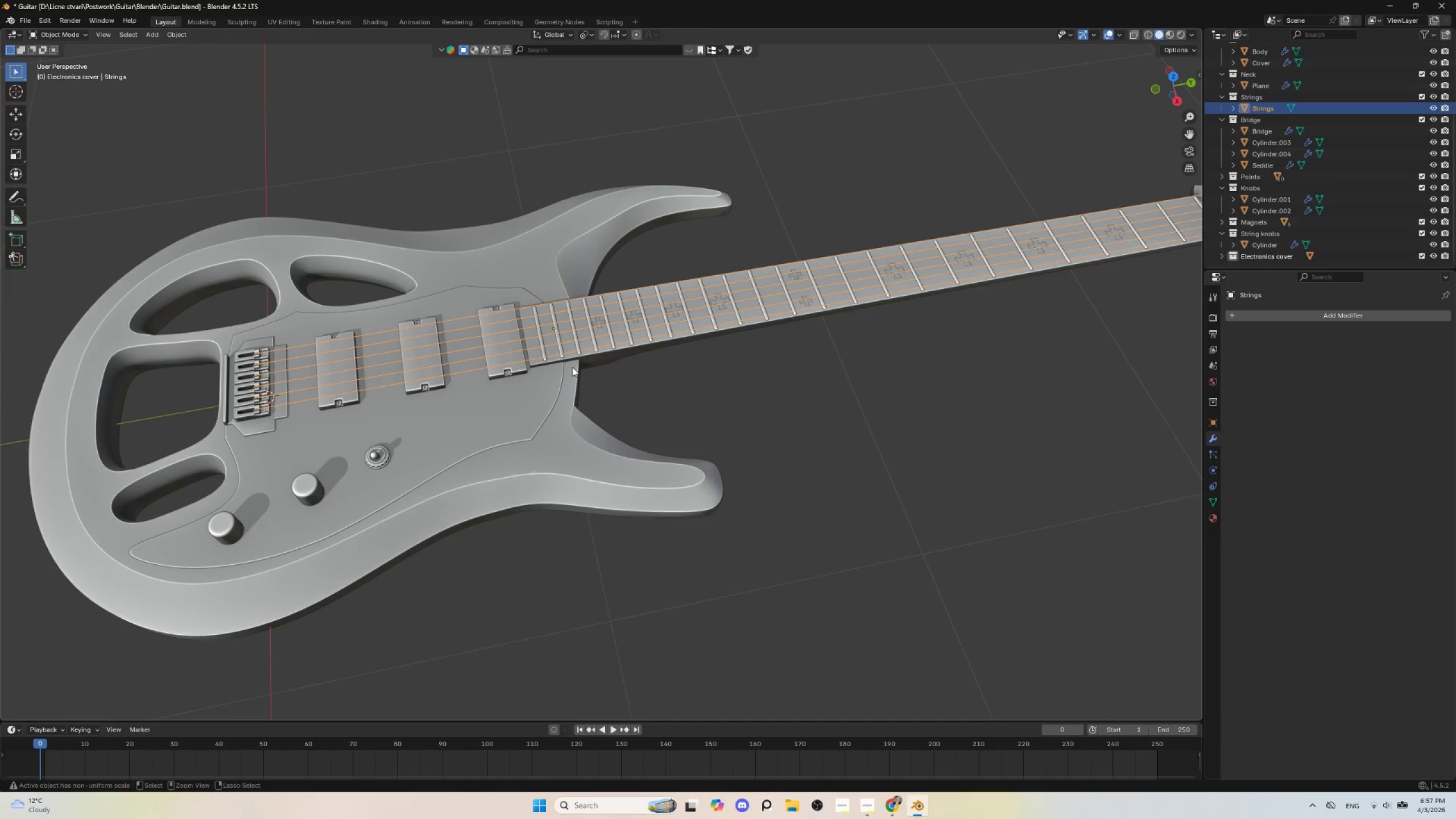 
key(Control+A)
 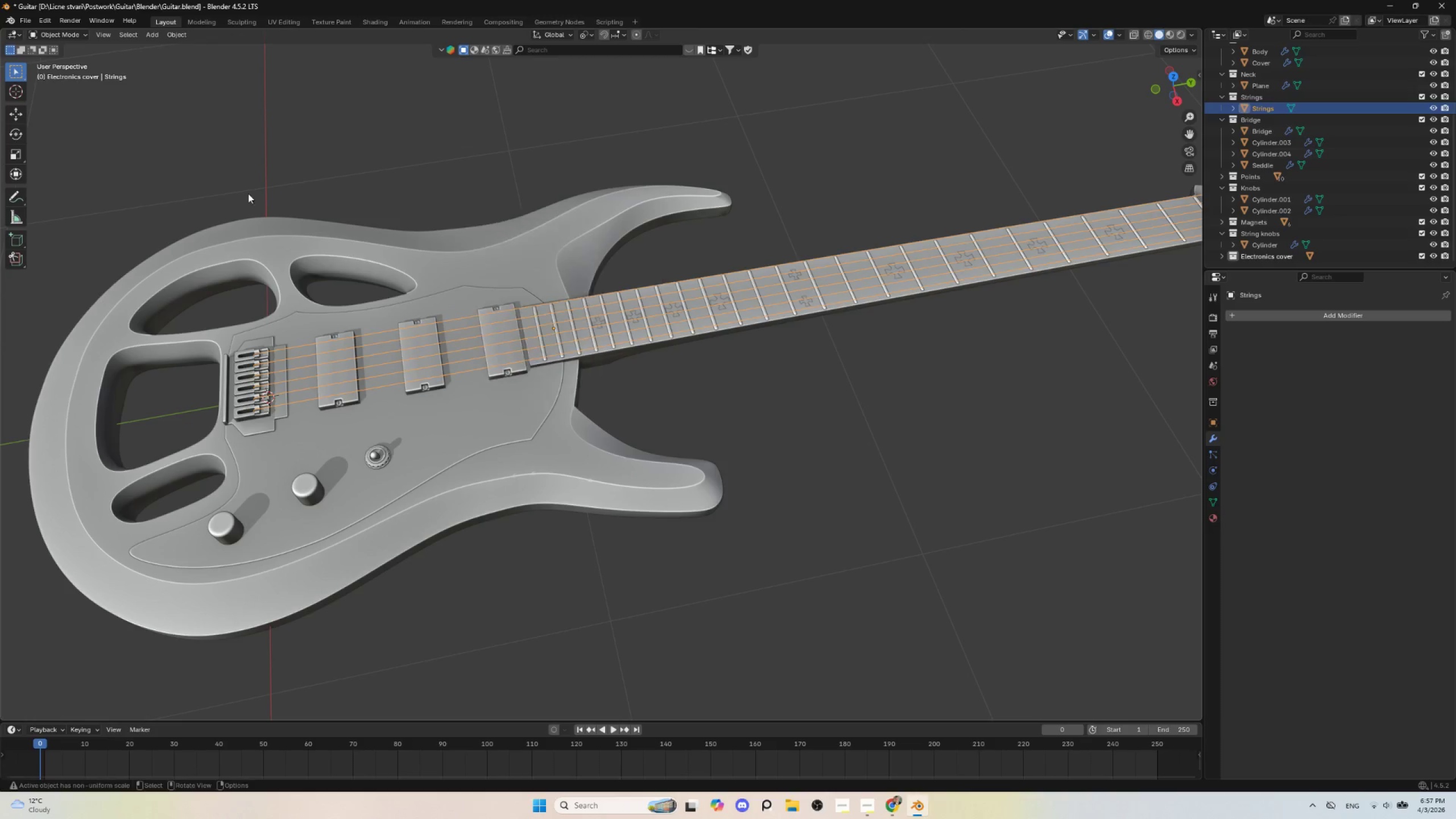 
left_click([24, 22])
 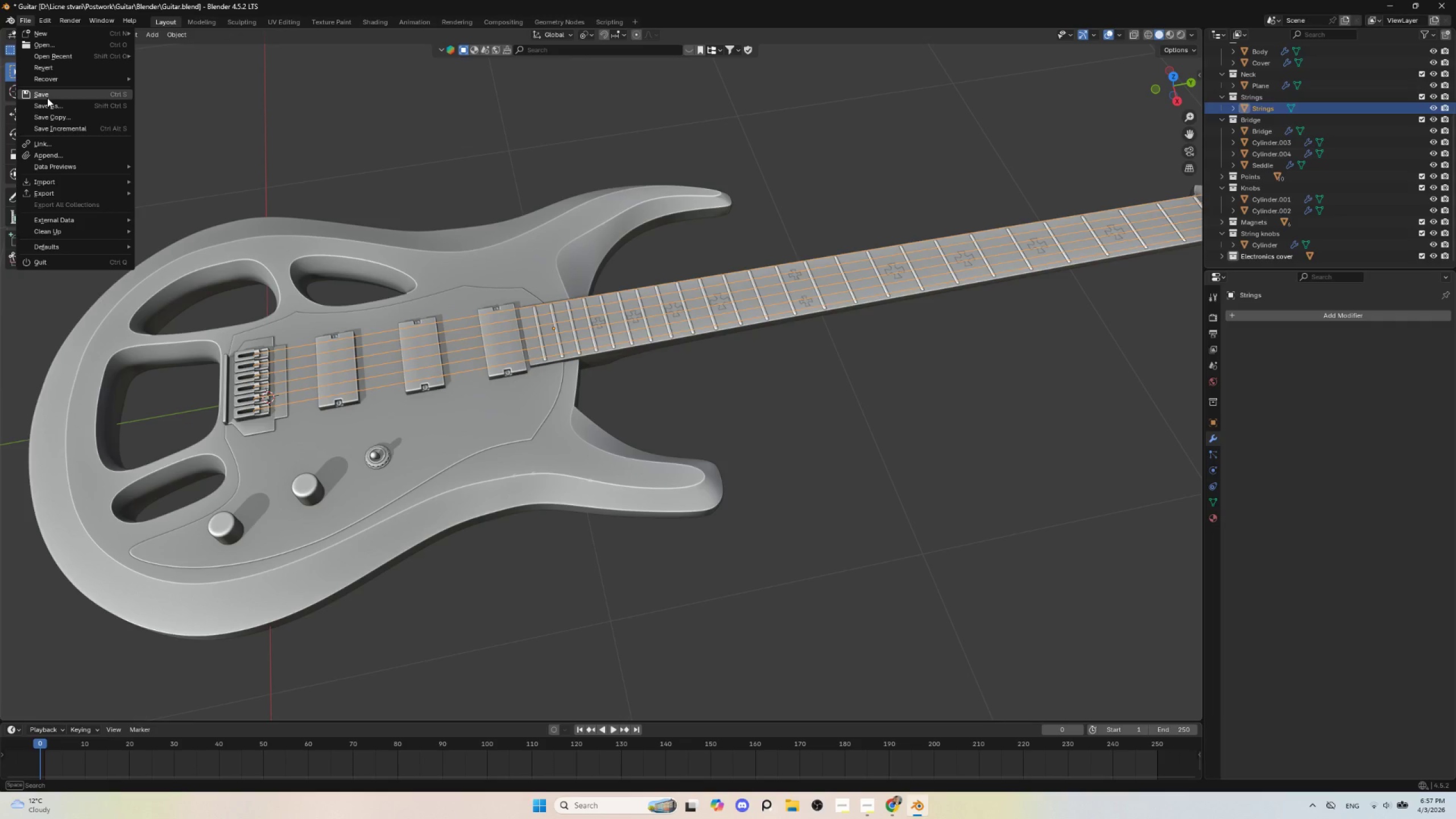 
left_click([48, 94])
 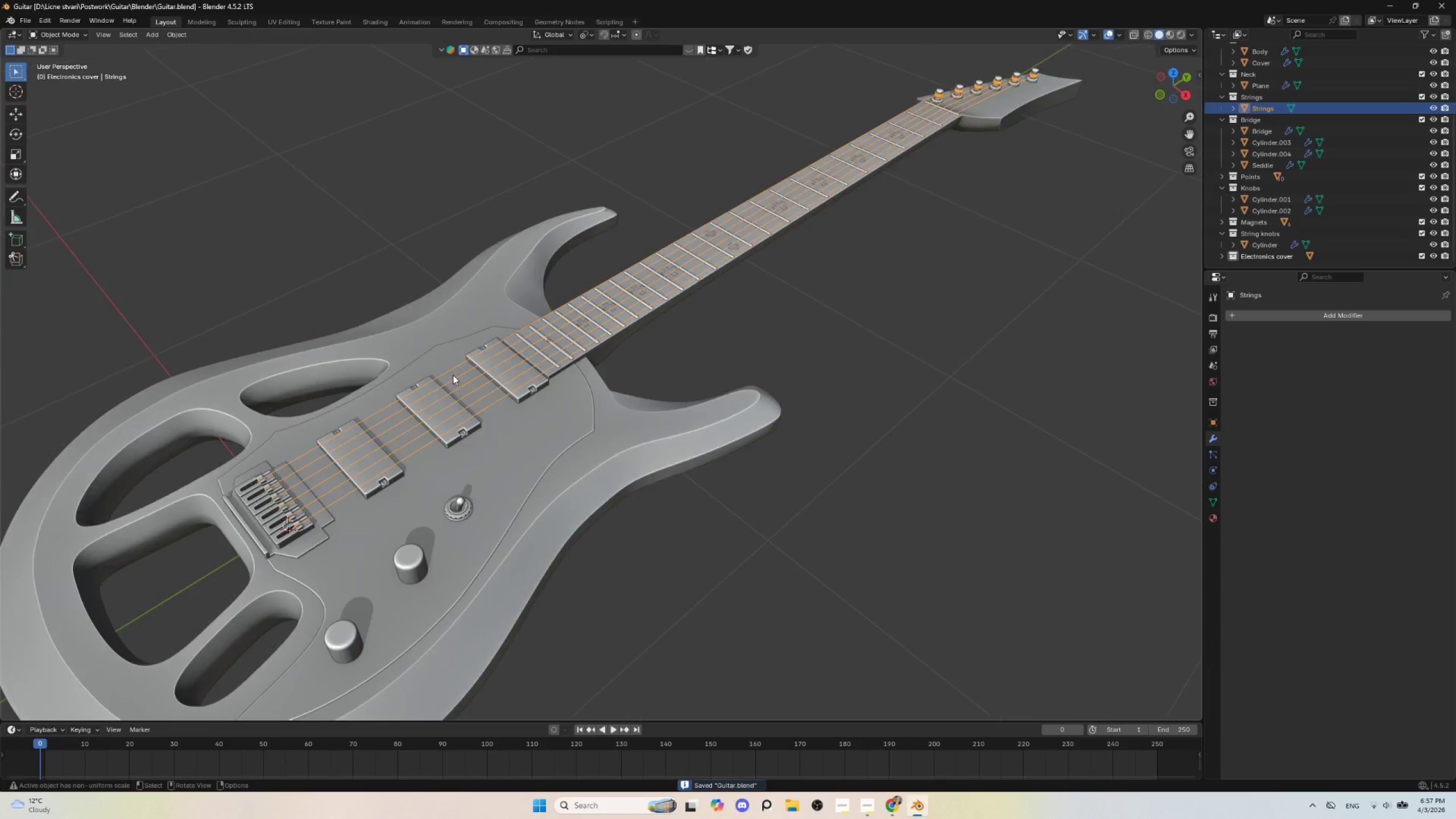 
hold_key(key=ShiftLeft, duration=0.53)
 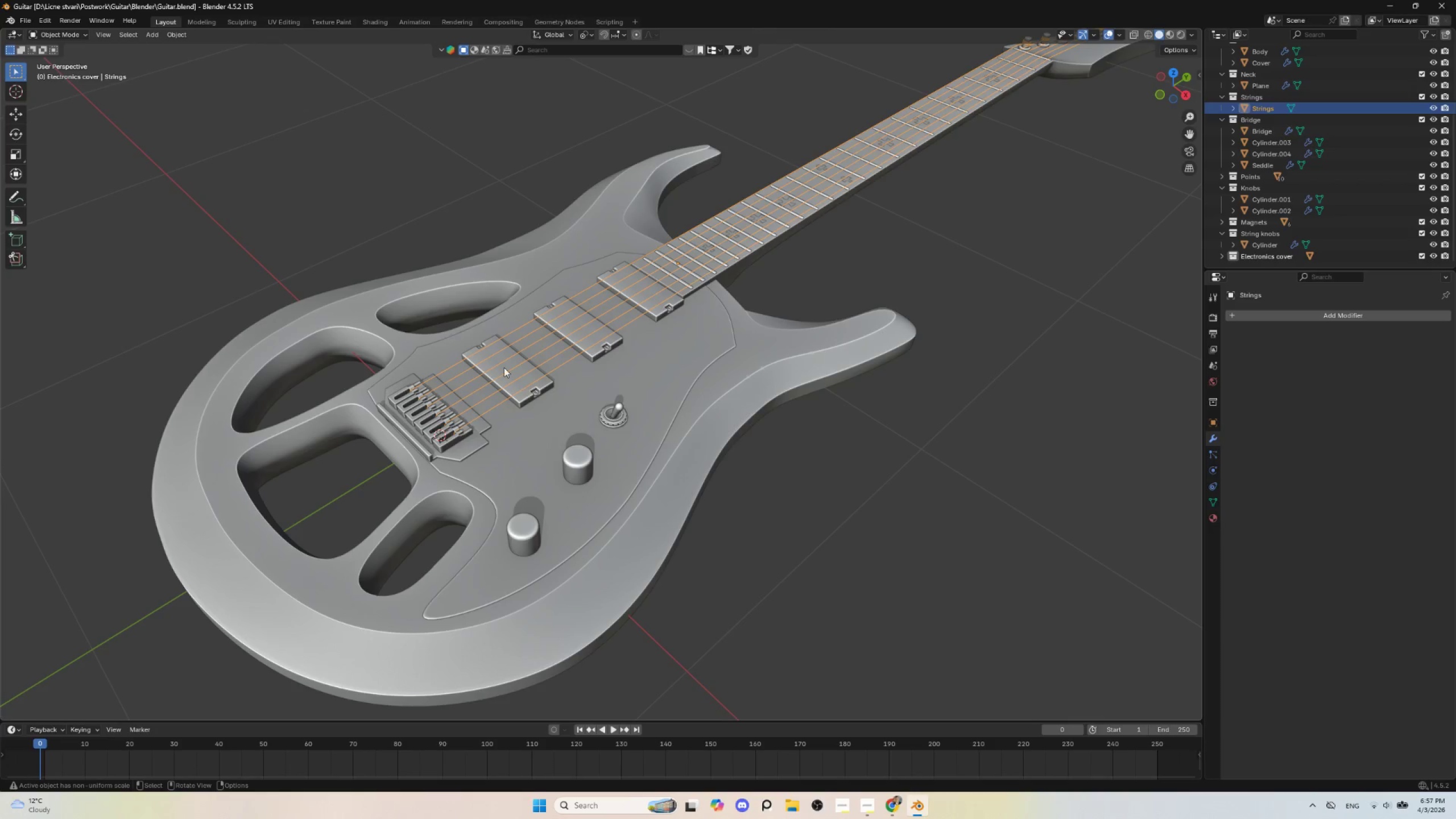 
wait(6.0)
 